 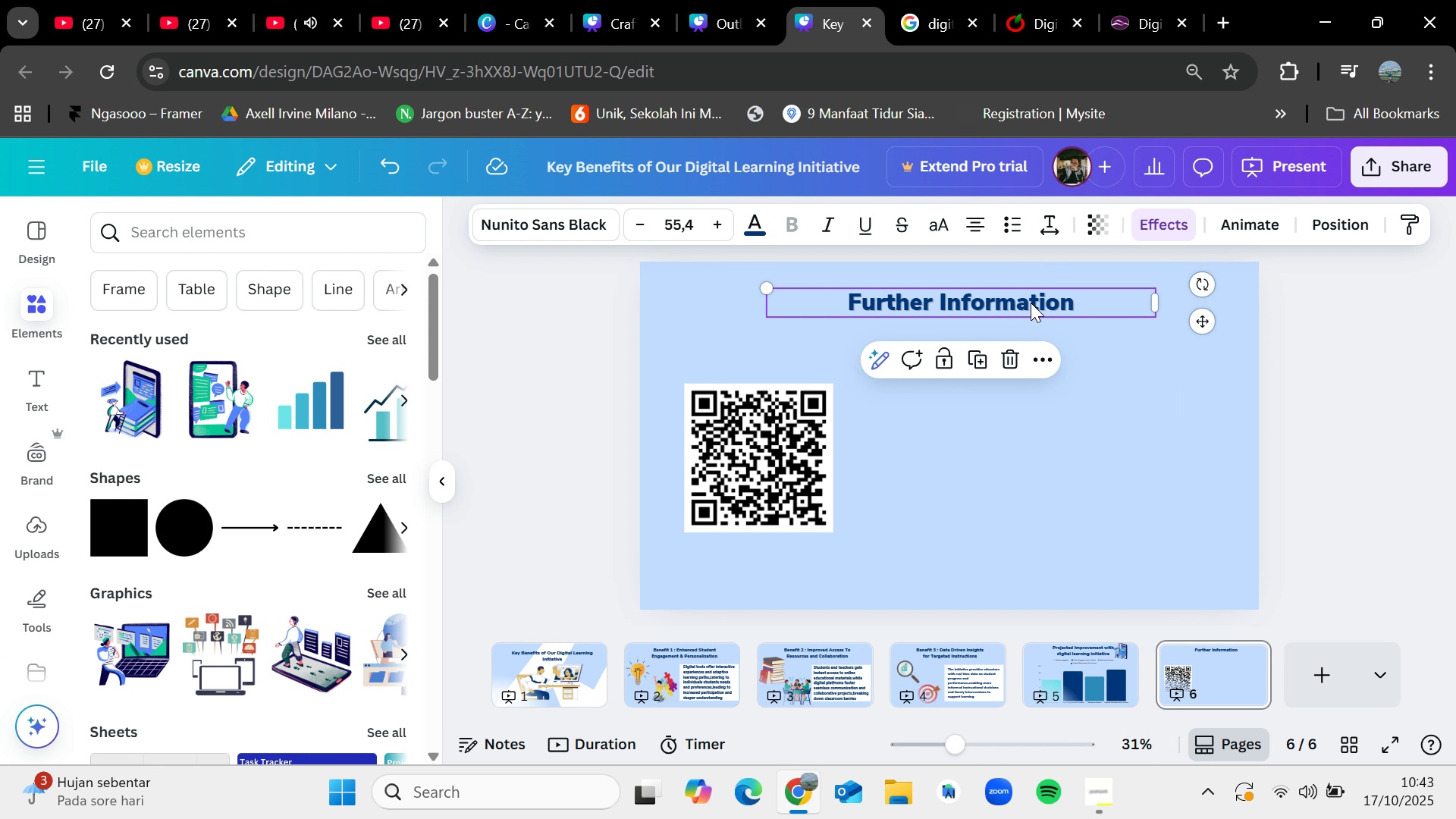 
left_click([811, 463])
 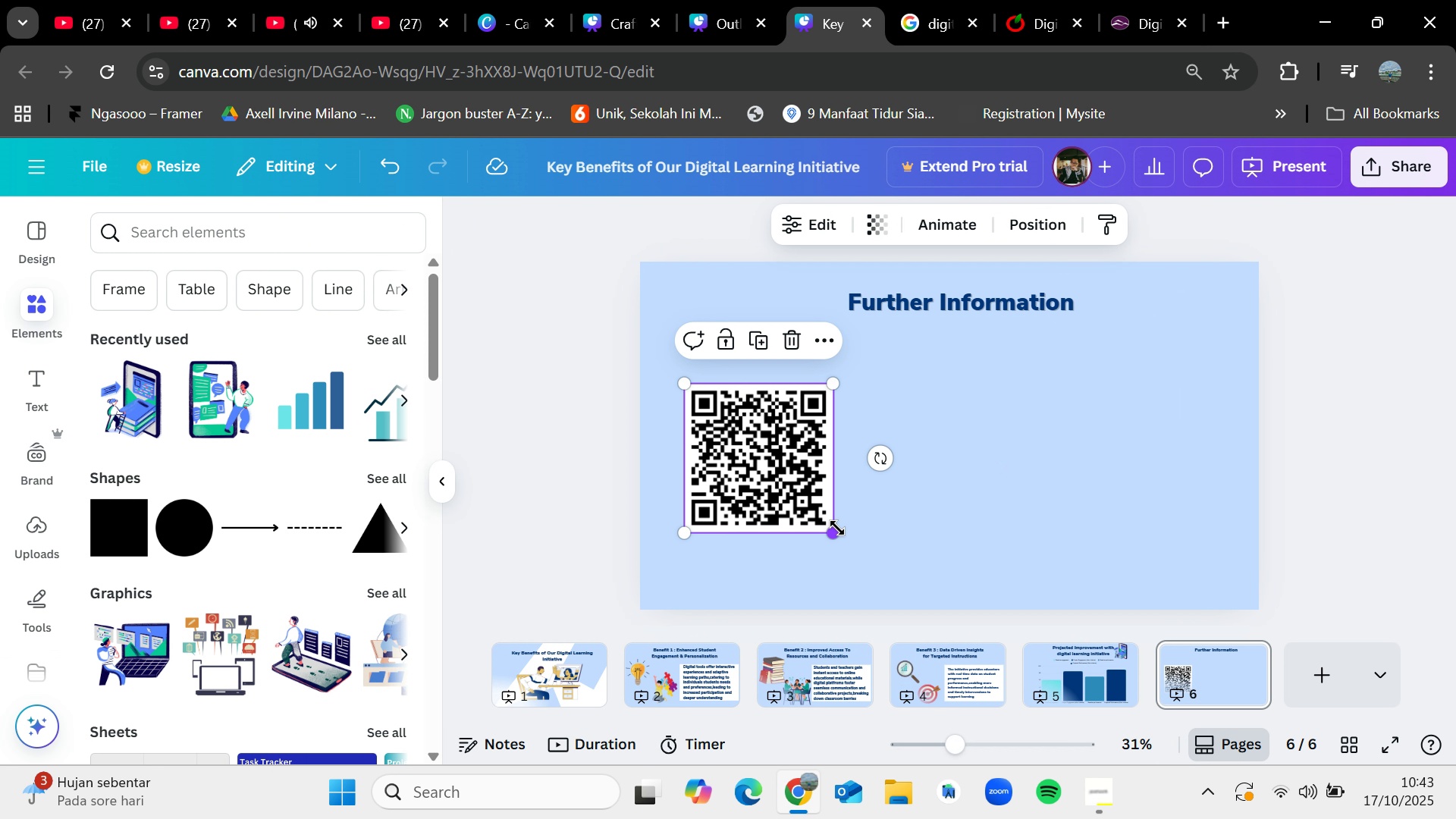 
left_click_drag(start_coordinate=[837, 528], to_coordinate=[844, 536])
 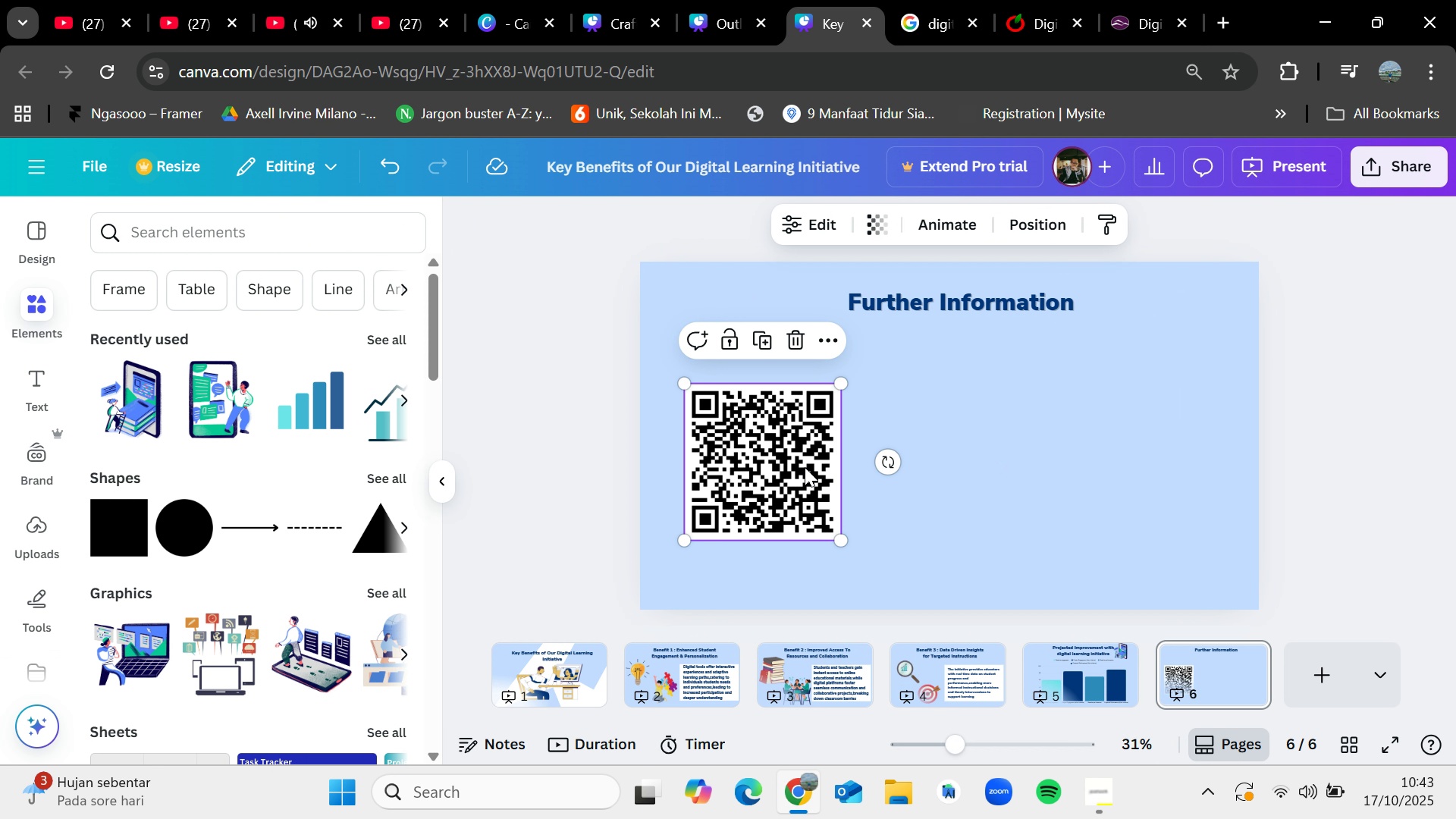 
left_click_drag(start_coordinate=[805, 467], to_coordinate=[807, 461])
 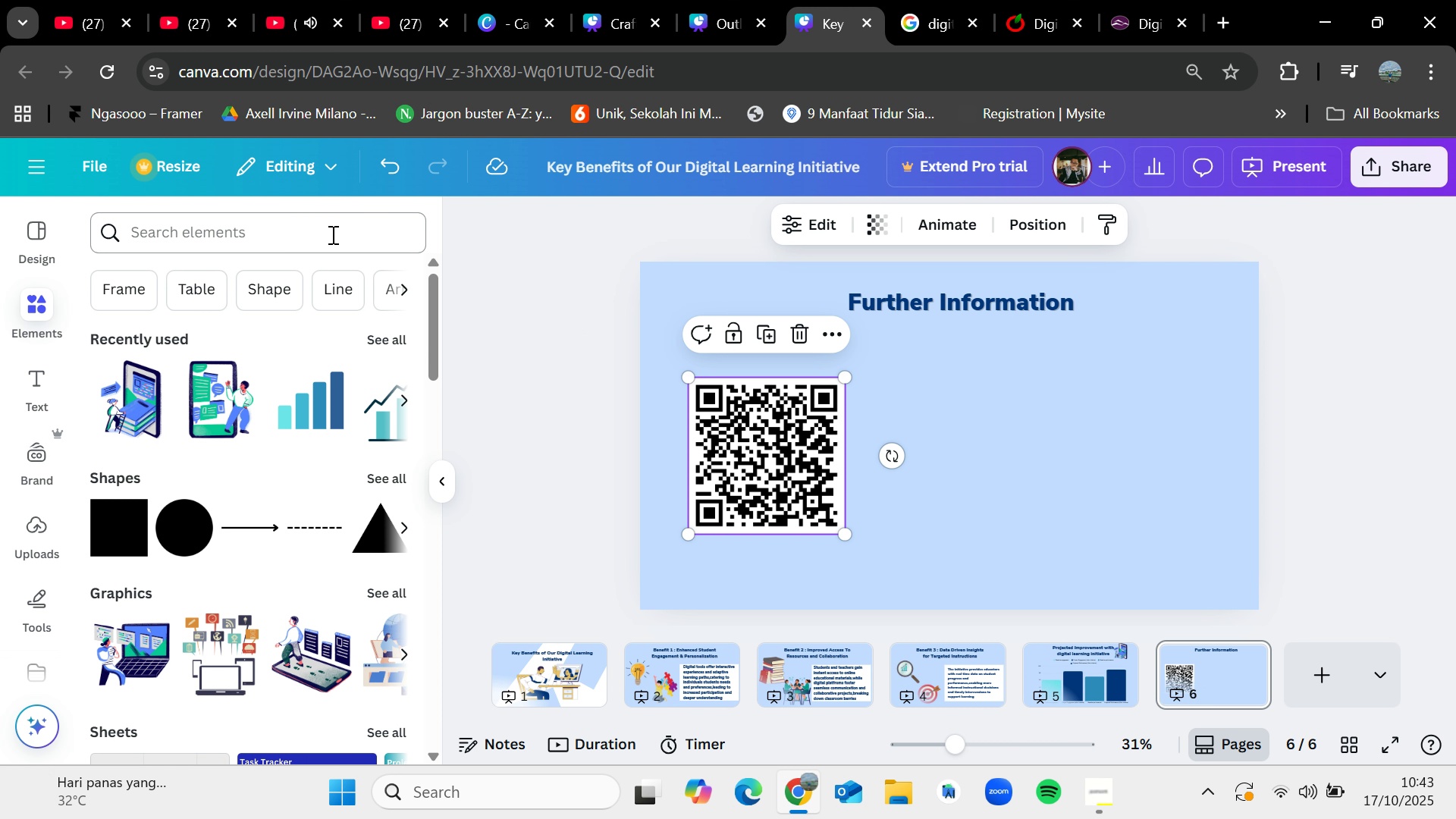 
left_click([331, 229])
 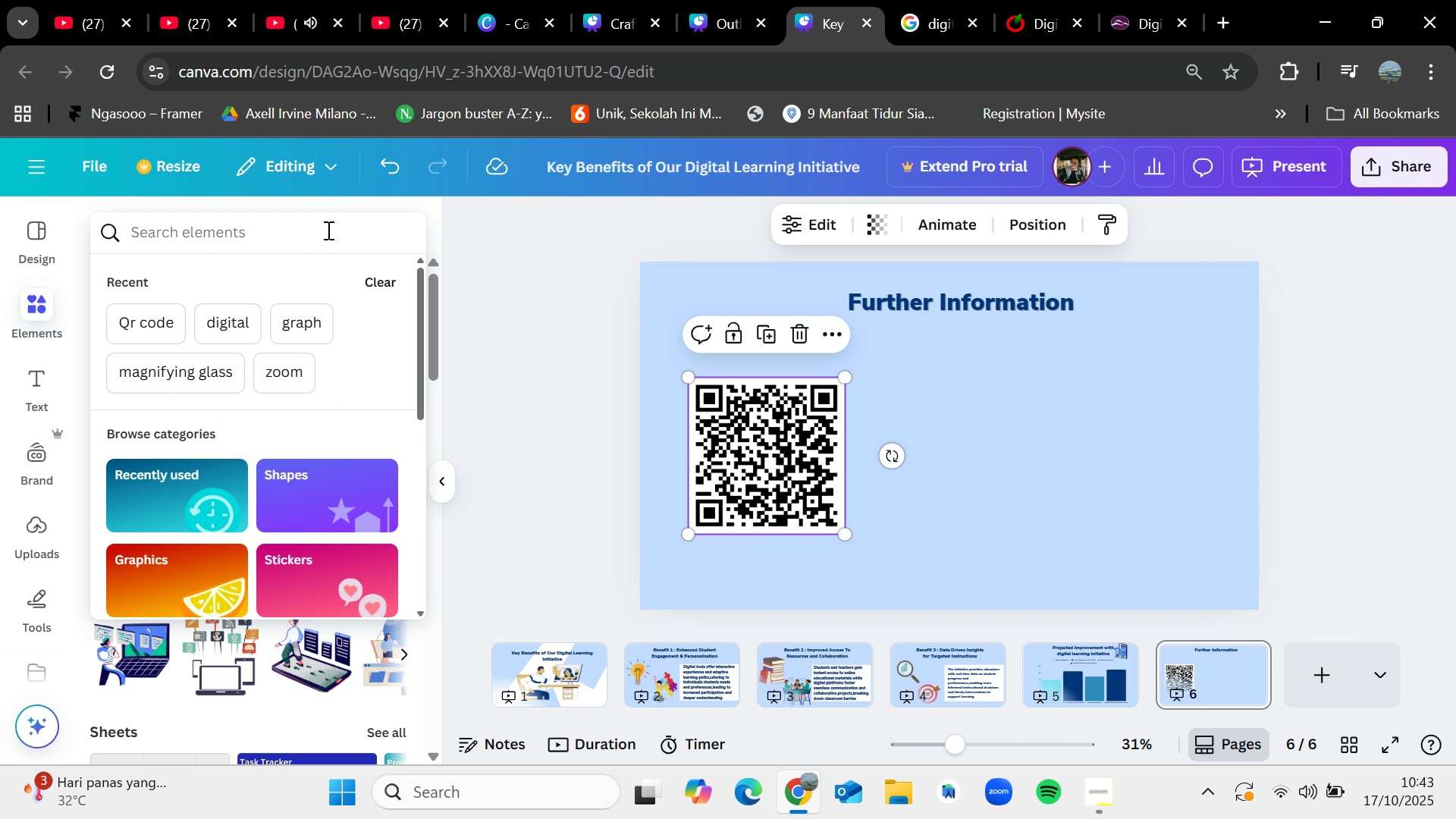 
type(scan)
 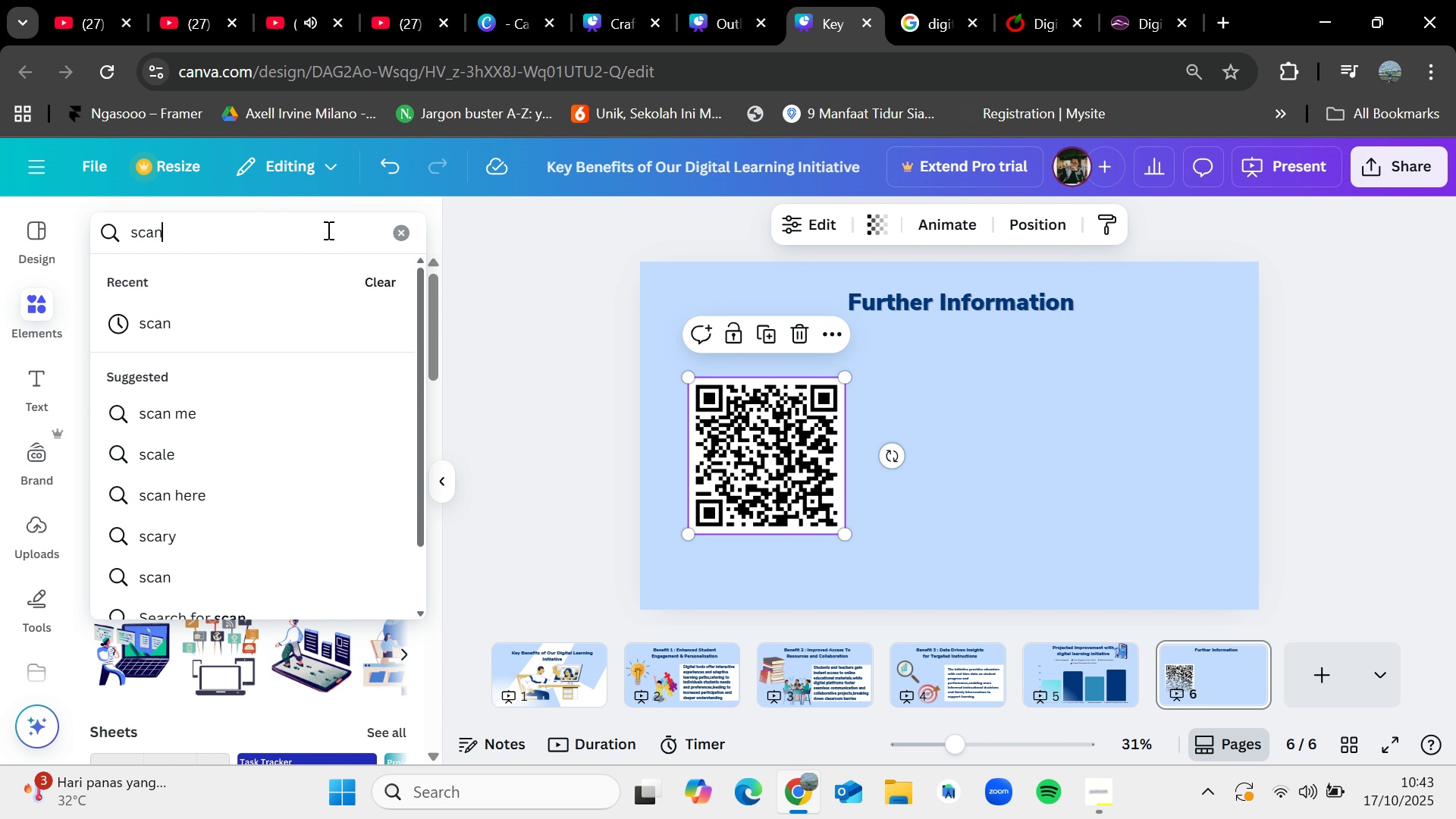 
key(Enter)
 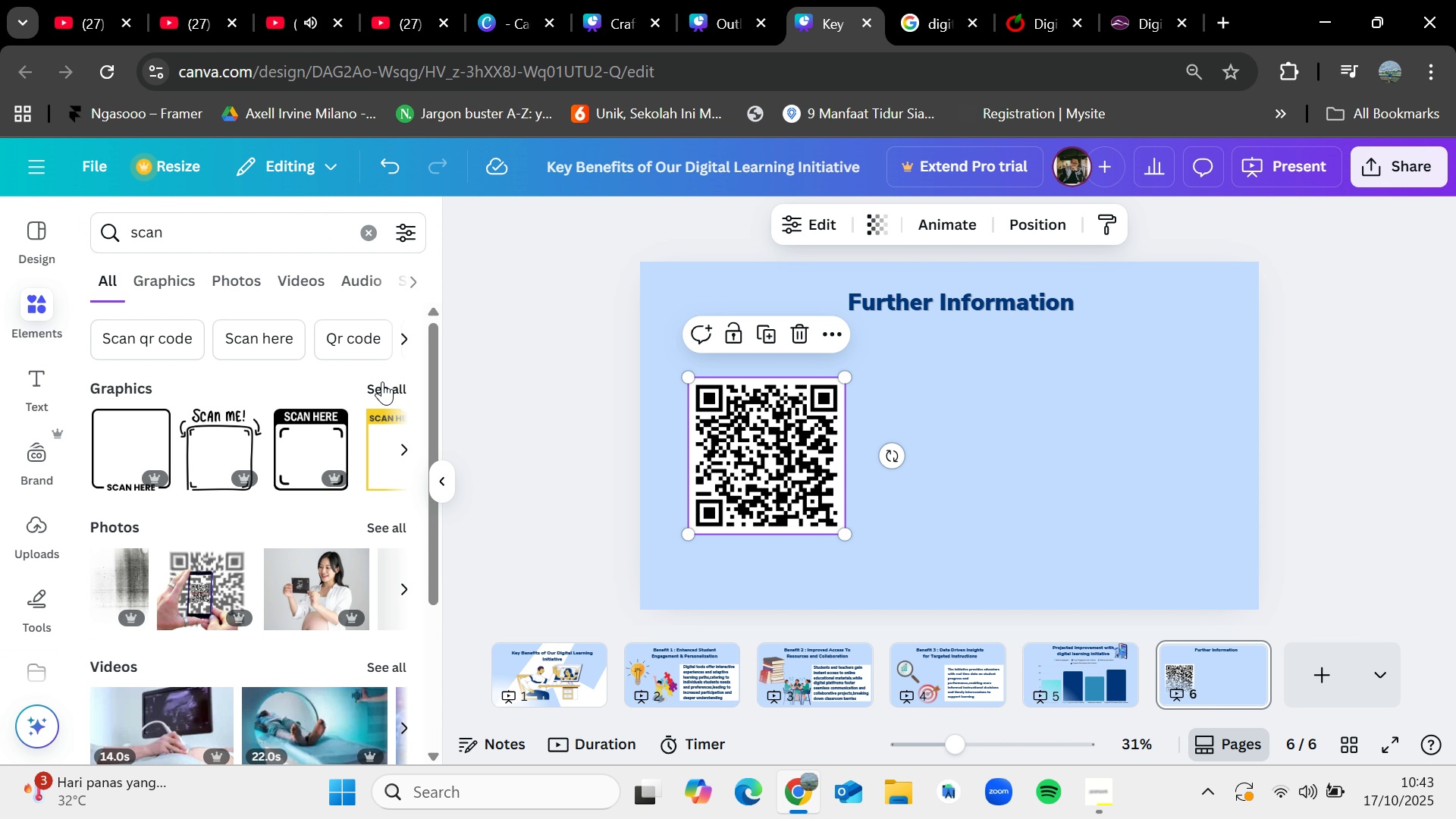 
left_click([382, 381])
 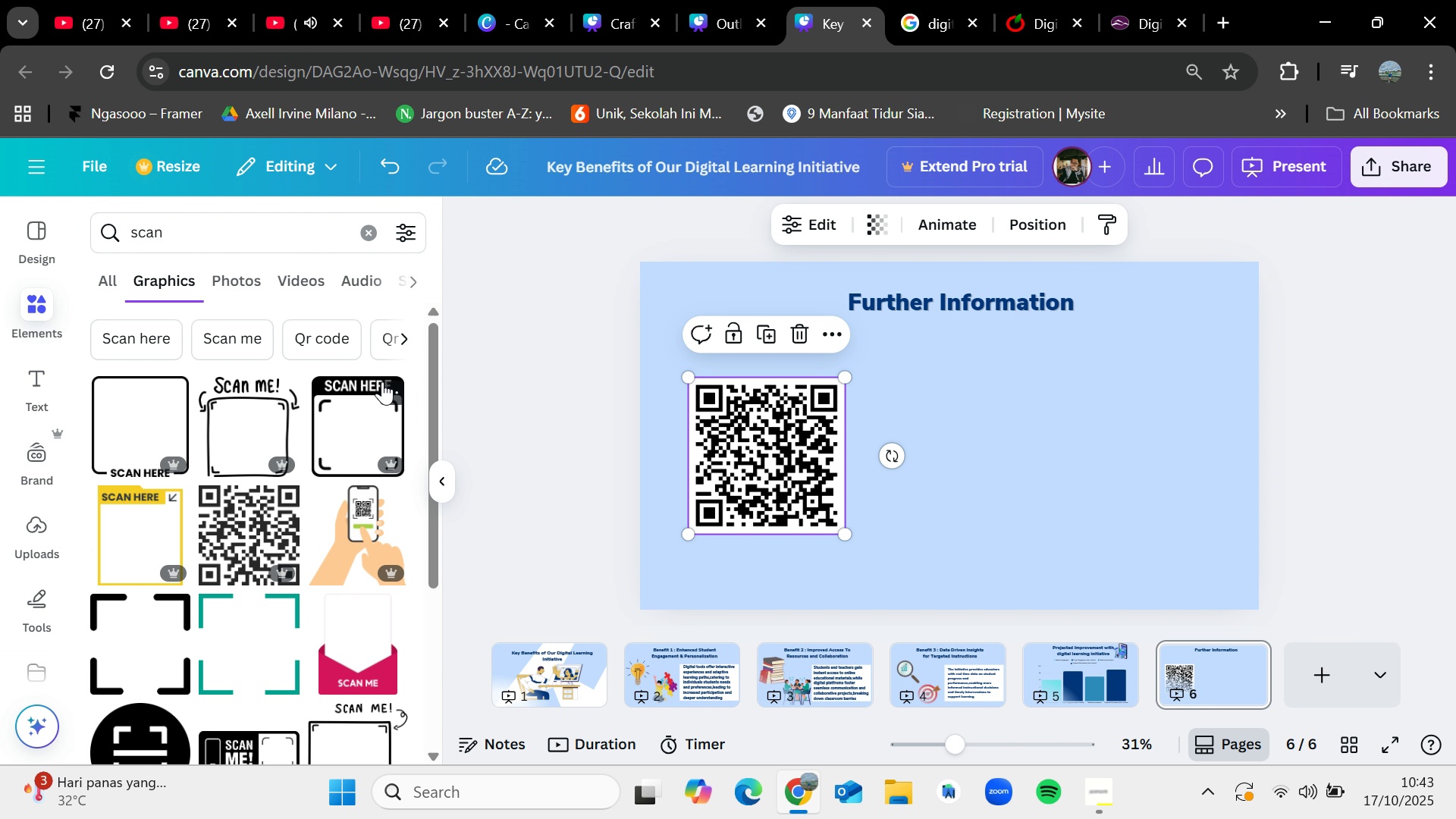 
scroll: coordinate [338, 487], scroll_direction: down, amount: 1.0
 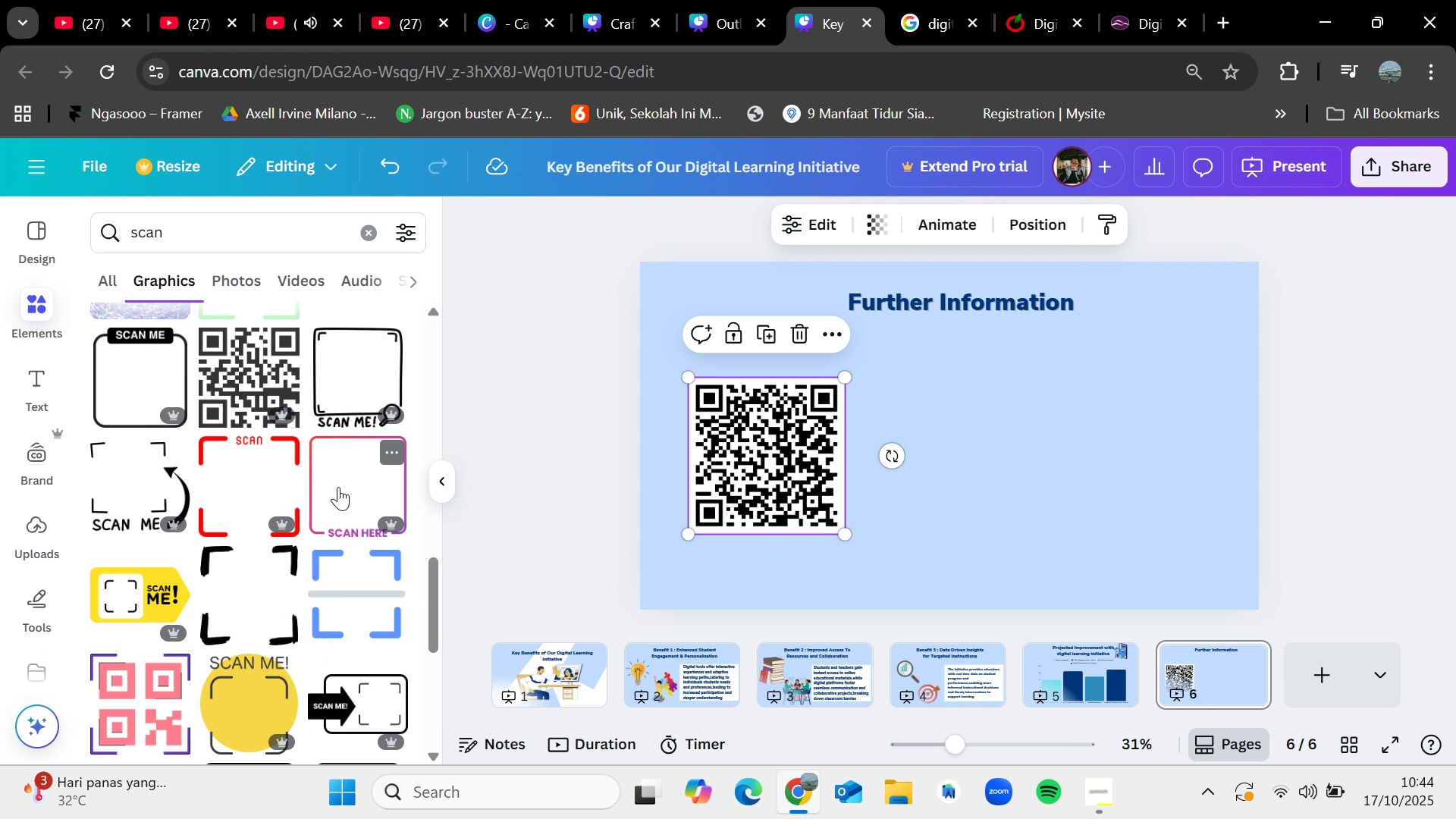 
left_click([372, 248])
 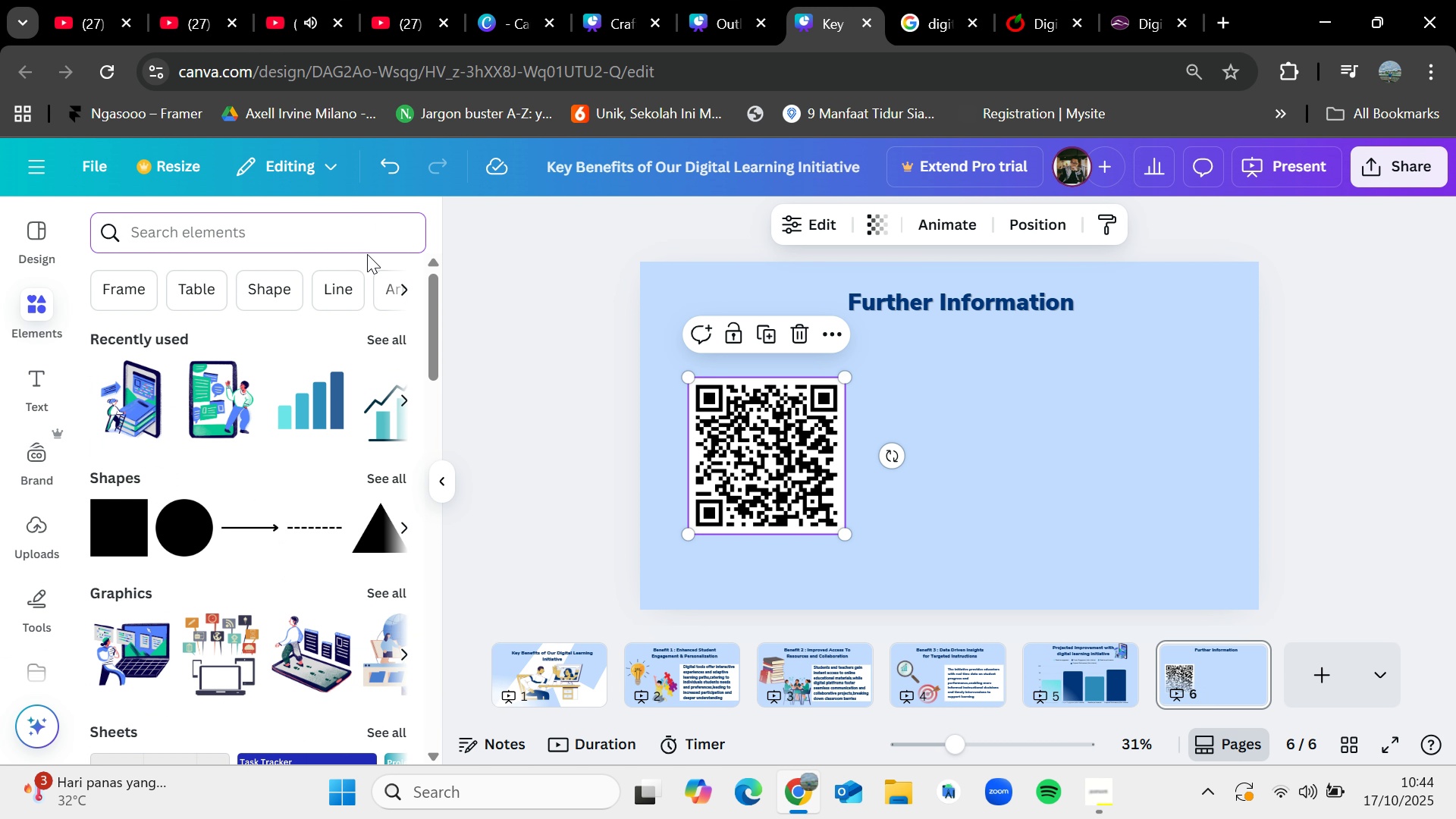 
type(phone)
 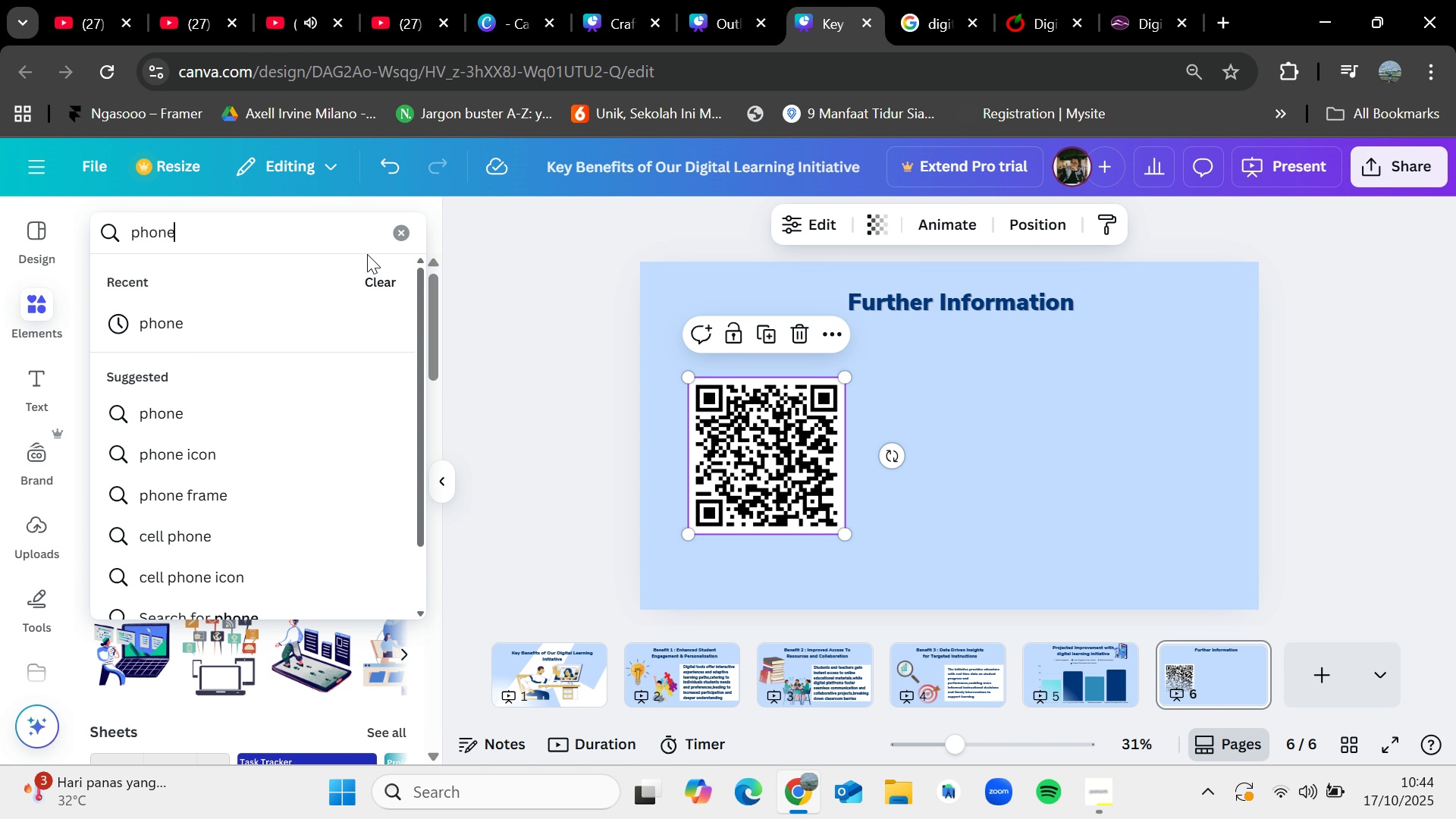 
key(Enter)
 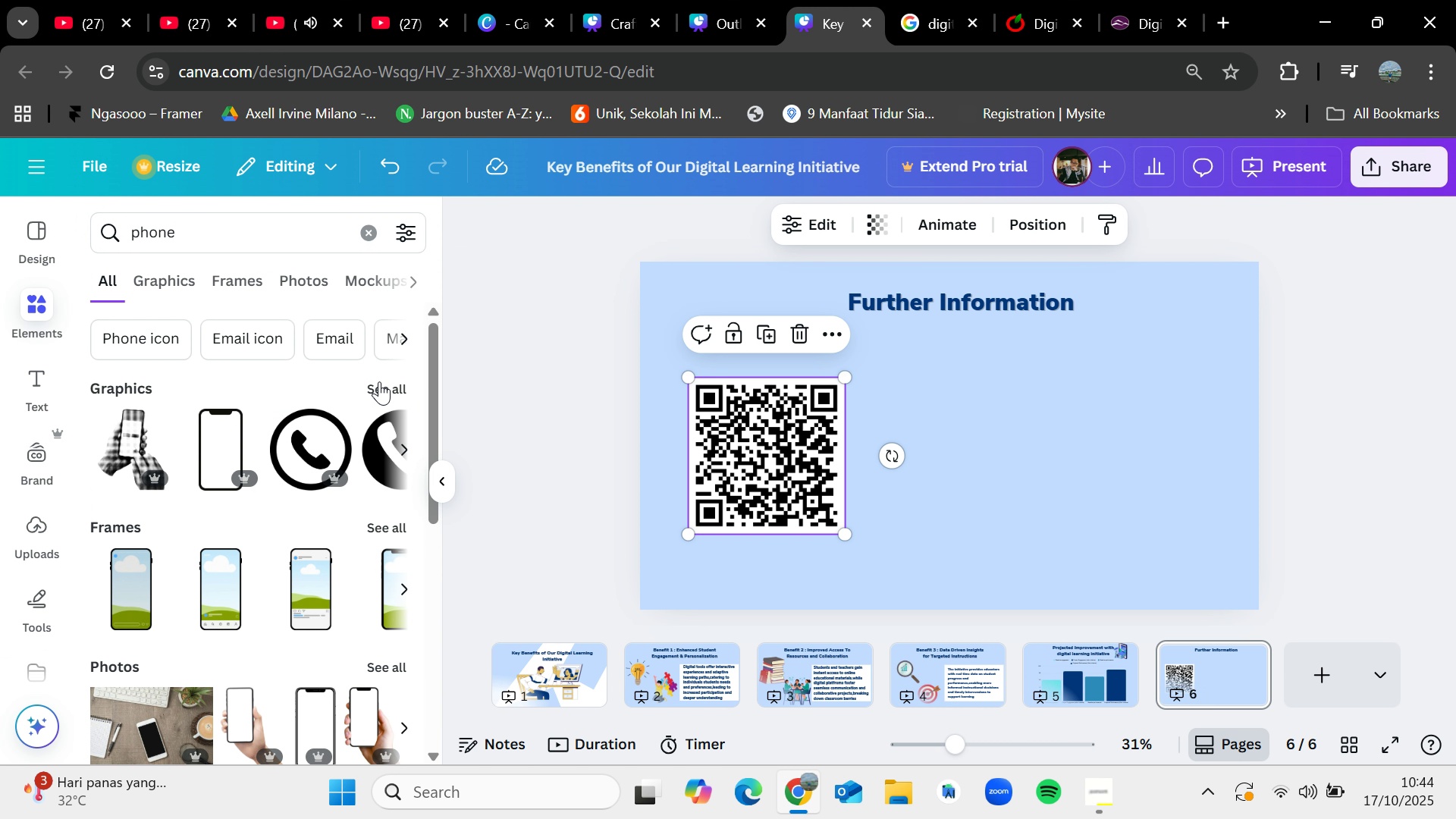 
left_click([387, 384])
 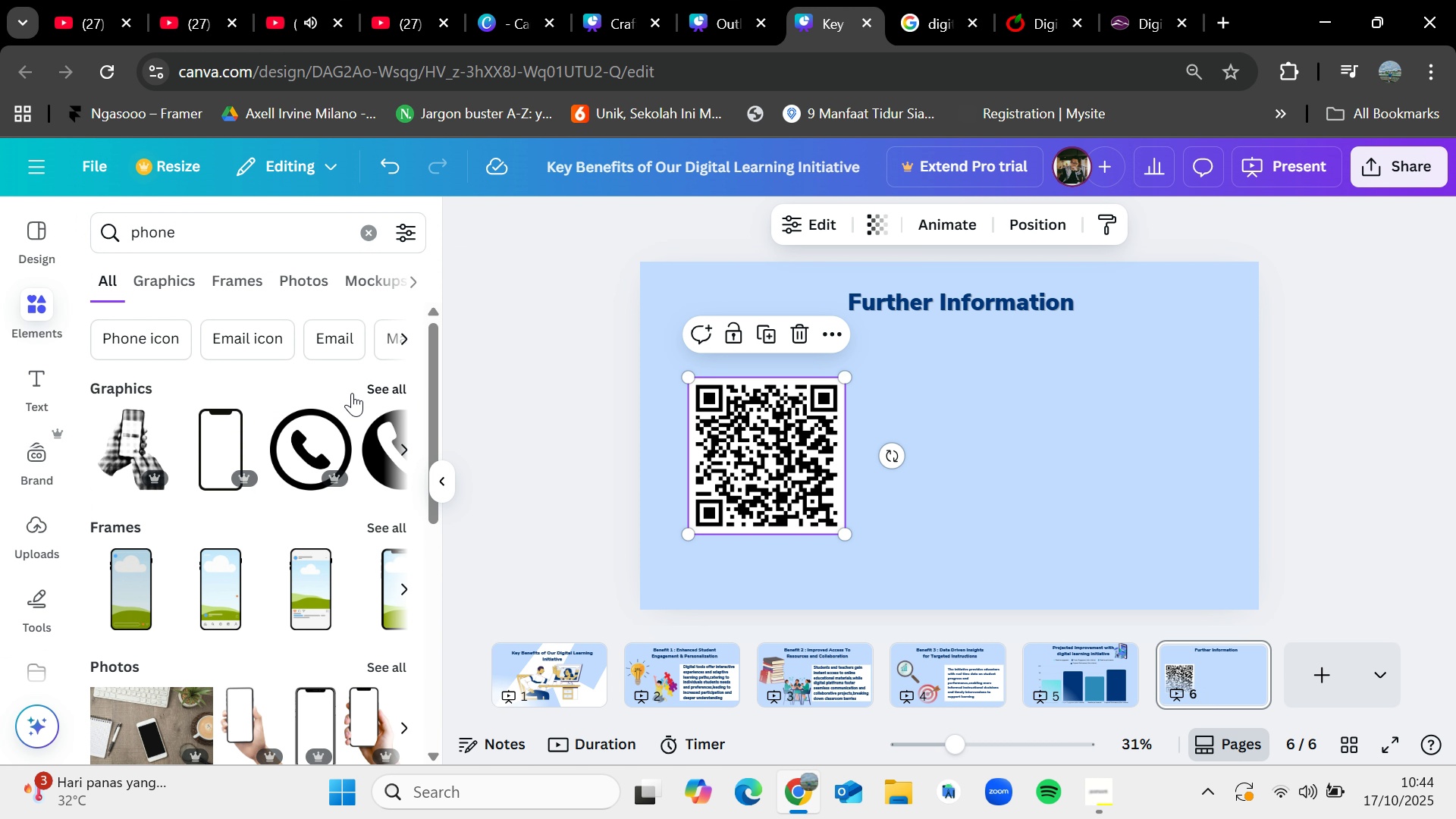 
mouse_move([341, 410])
 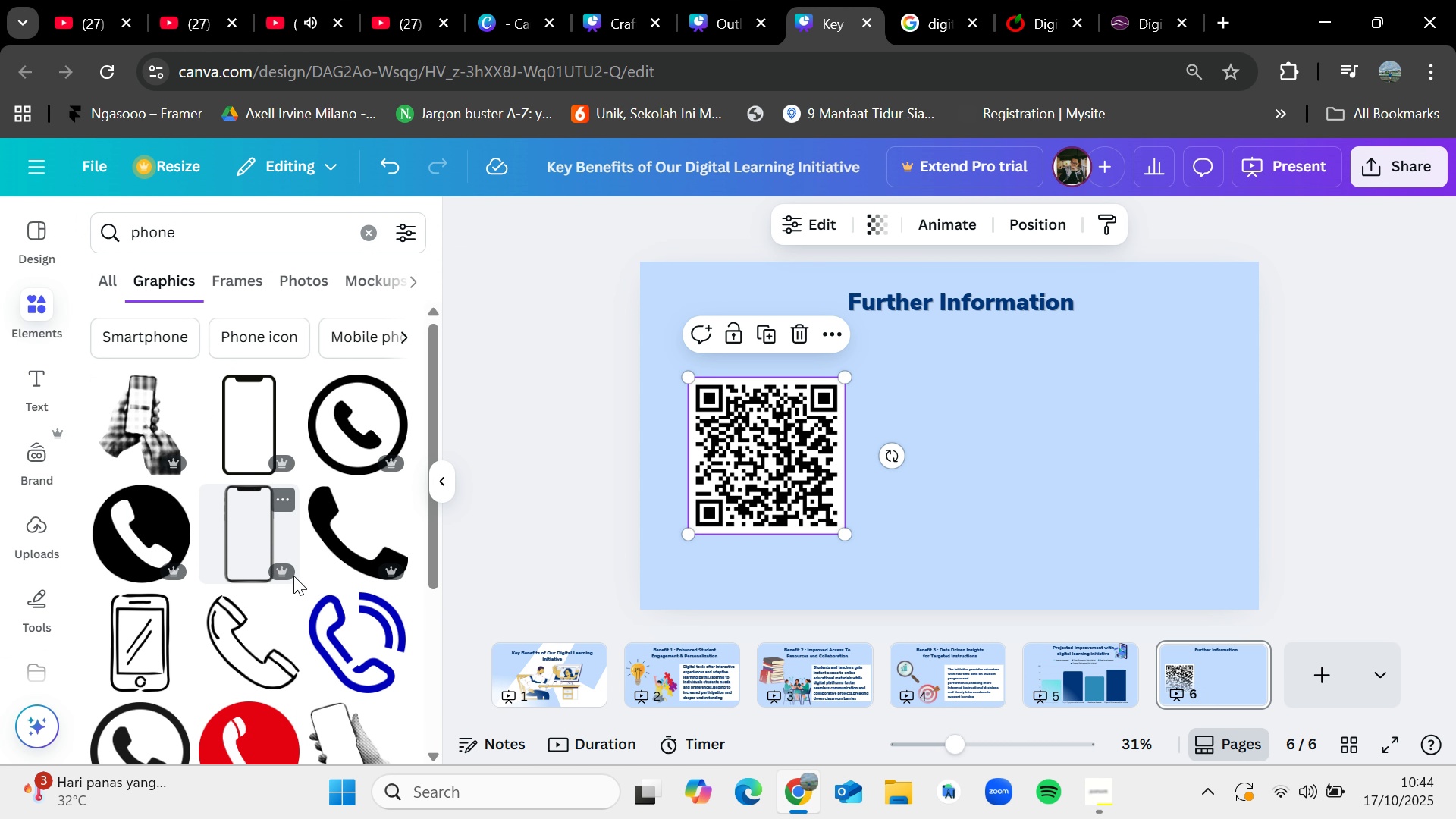 
scroll: coordinate [293, 576], scroll_direction: down, amount: 10.0
 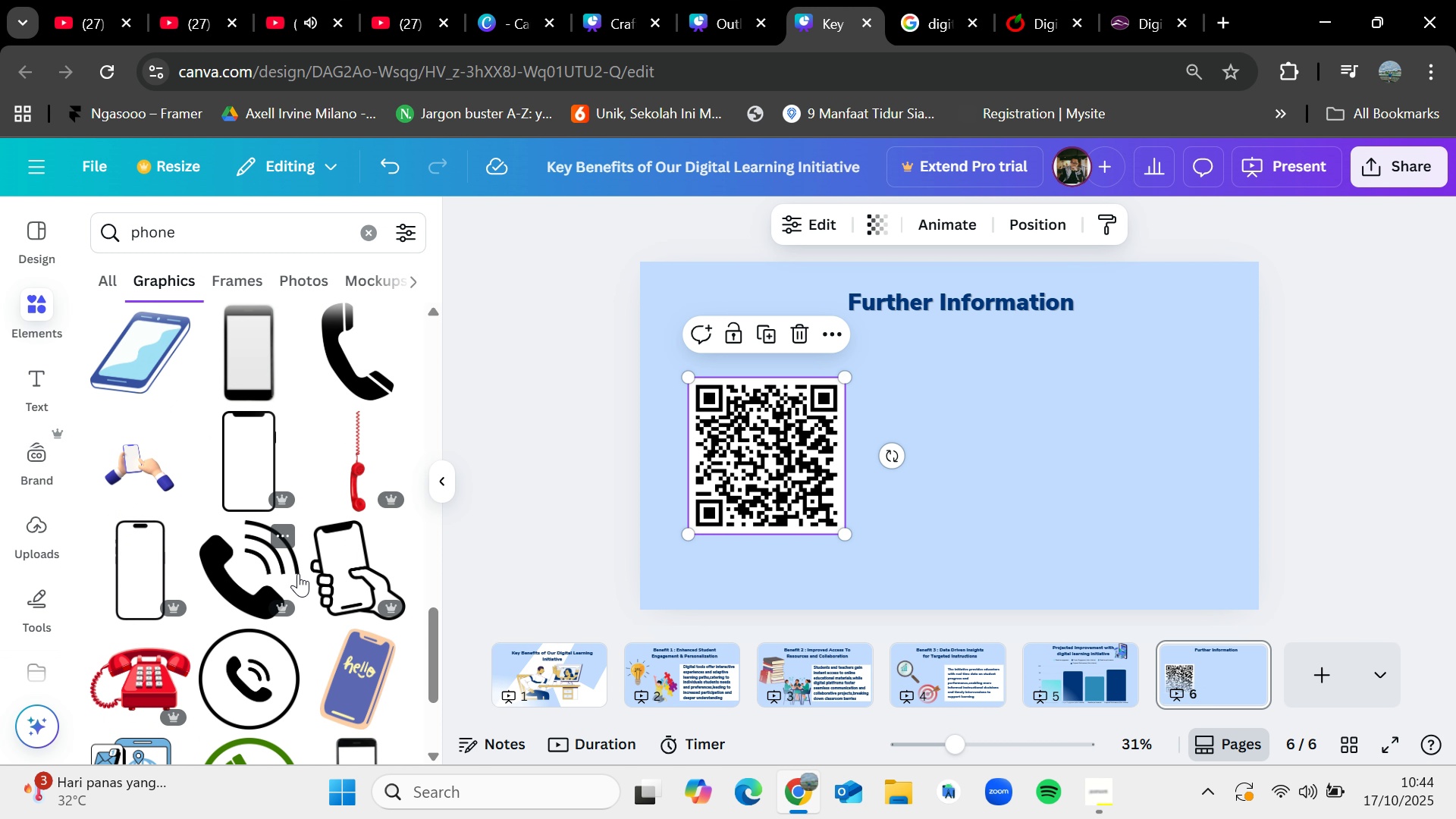 
scroll: coordinate [315, 582], scroll_direction: down, amount: 6.0
 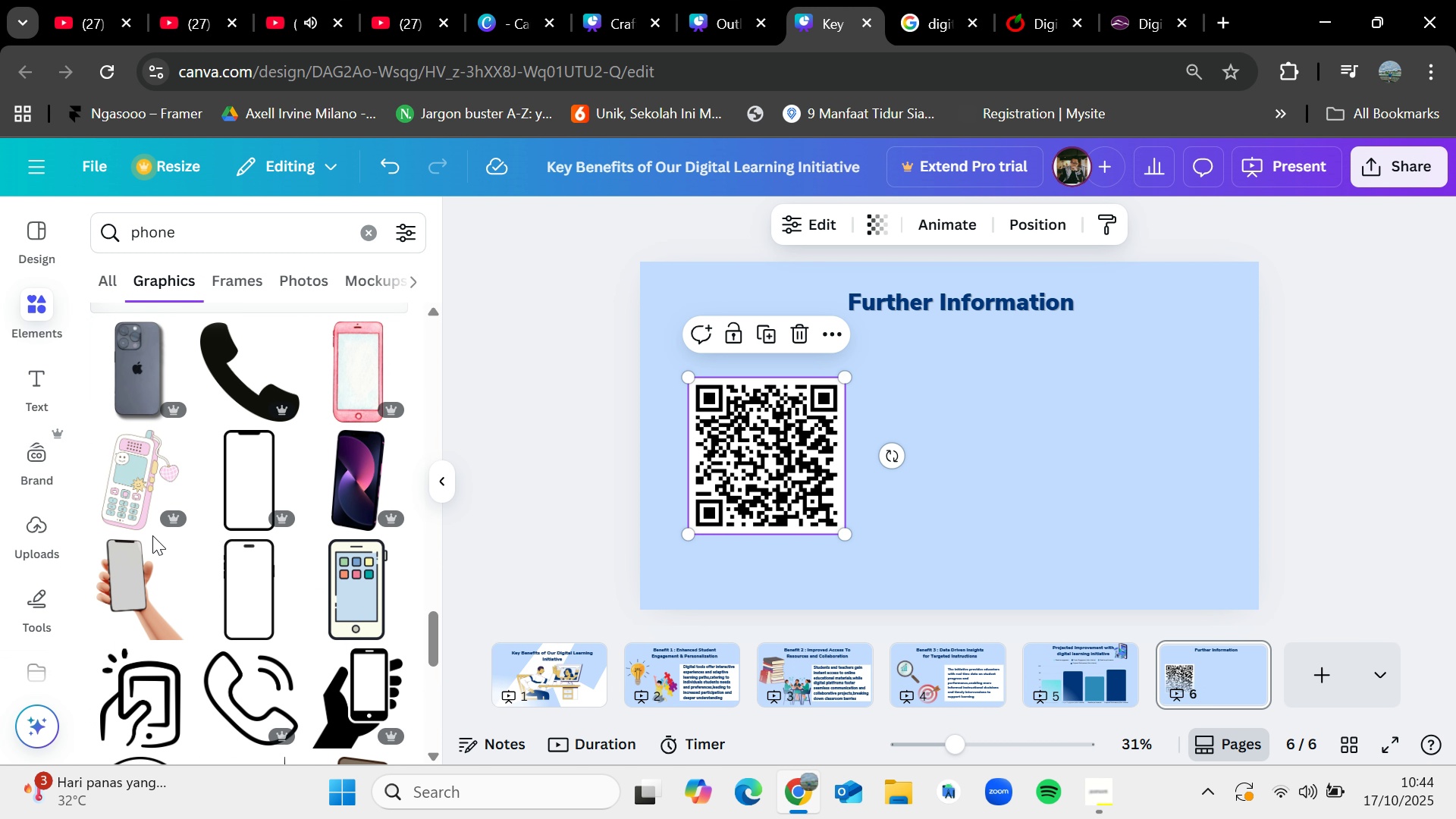 
left_click_drag(start_coordinate=[138, 579], to_coordinate=[857, 414])
 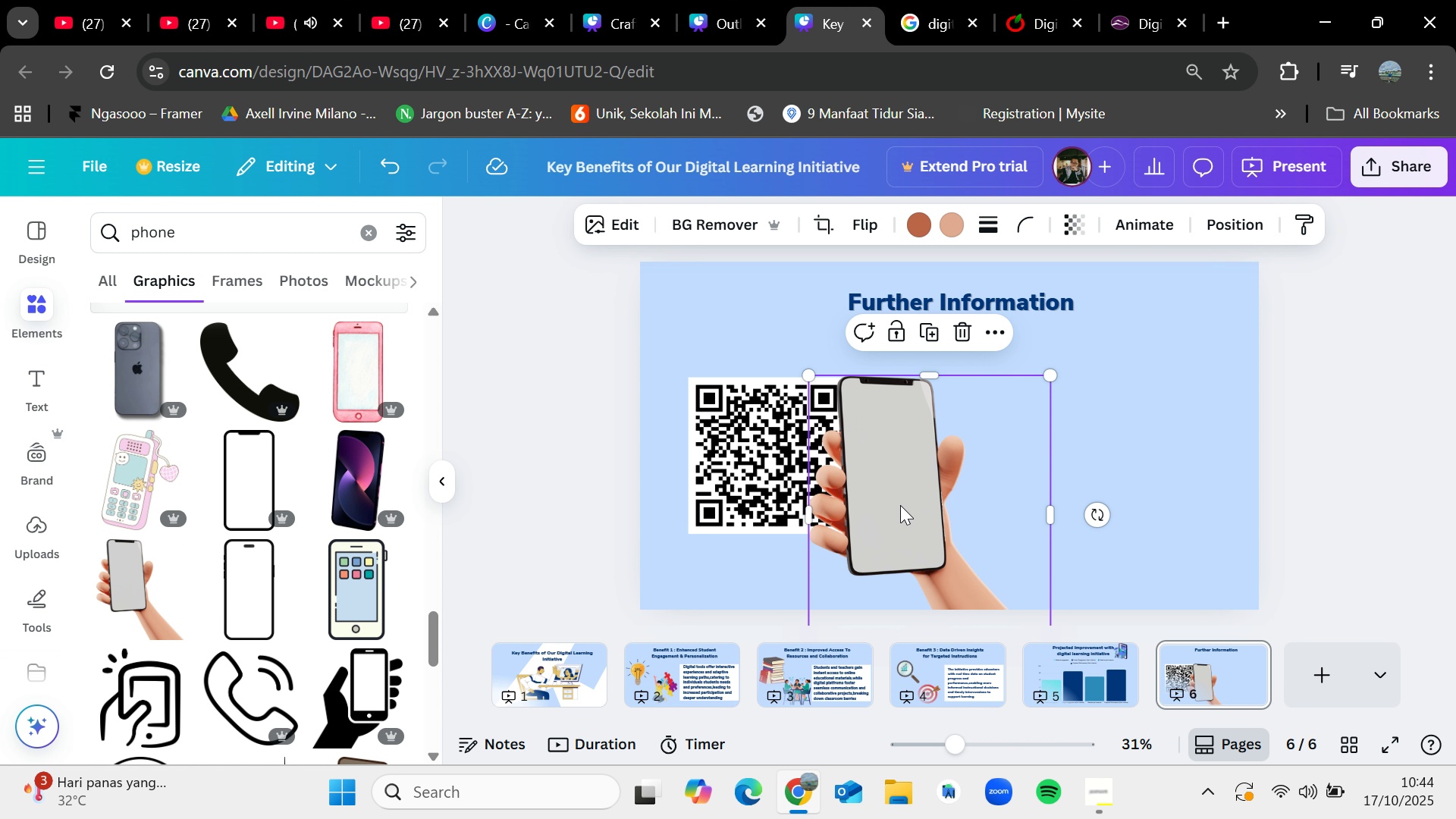 
left_click_drag(start_coordinate=[900, 505], to_coordinate=[886, 400])
 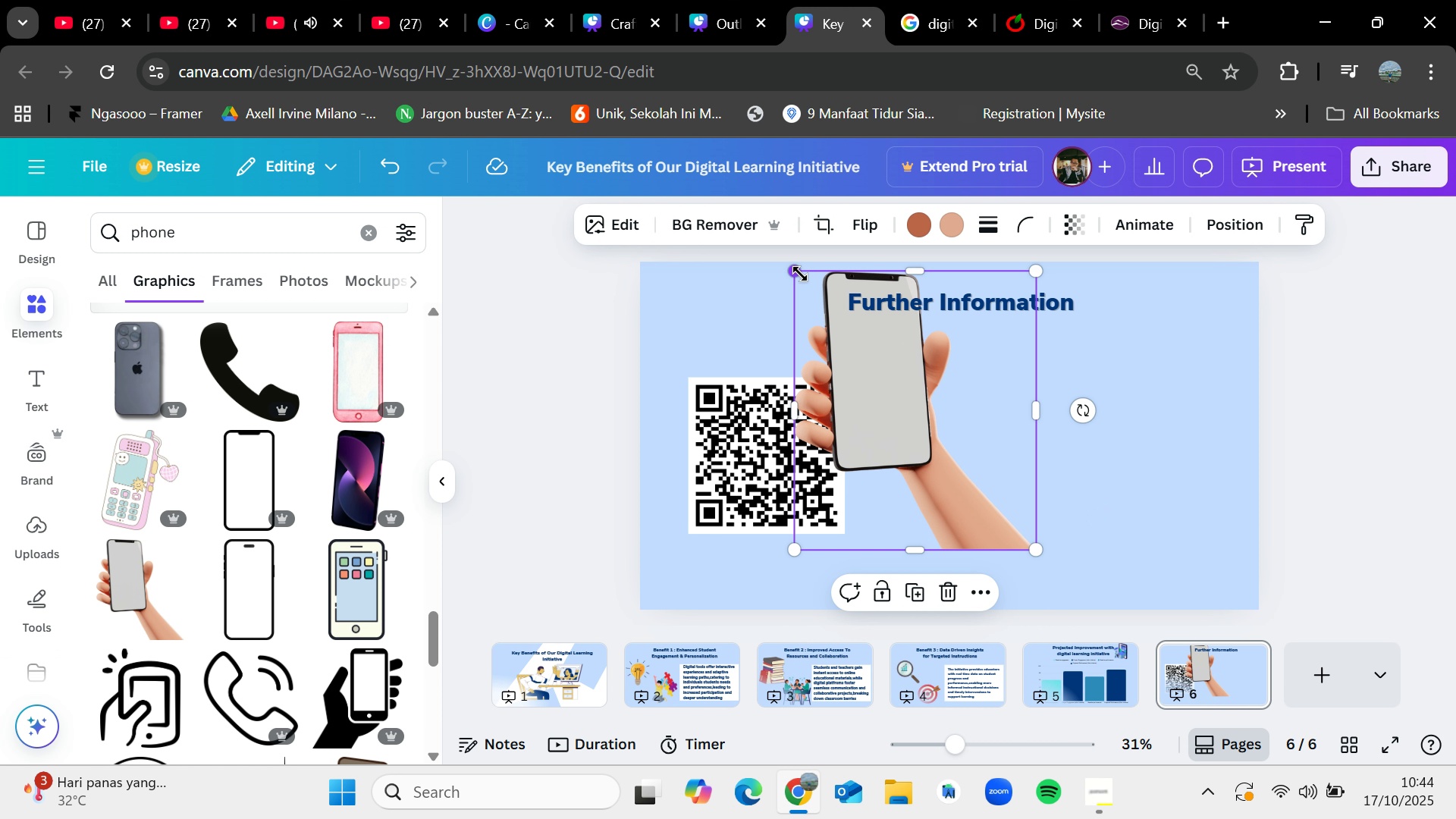 
left_click_drag(start_coordinate=[798, 270], to_coordinate=[860, 340])
 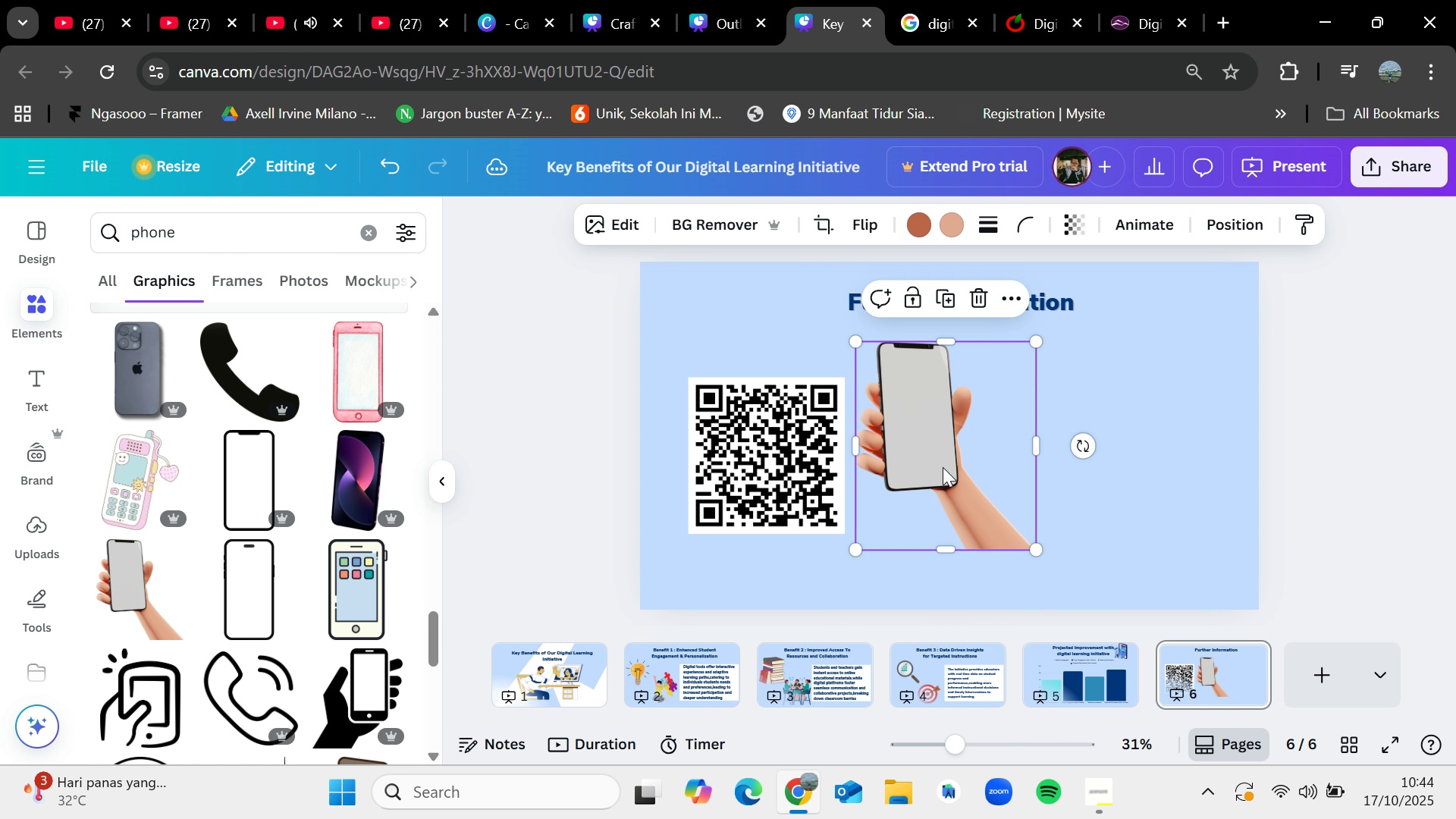 
left_click_drag(start_coordinate=[943, 467], to_coordinate=[870, 504])
 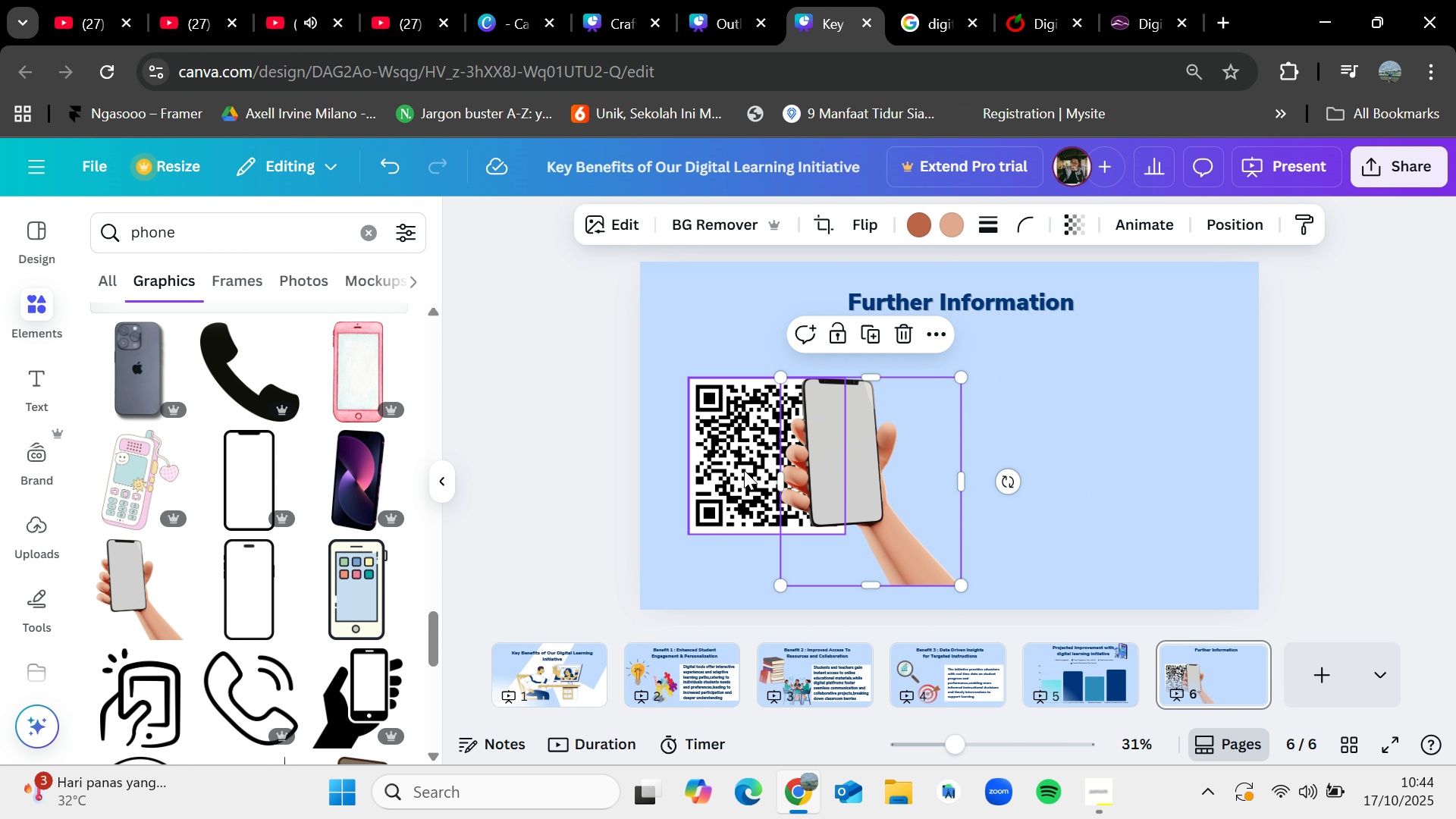 
left_click([744, 470])
 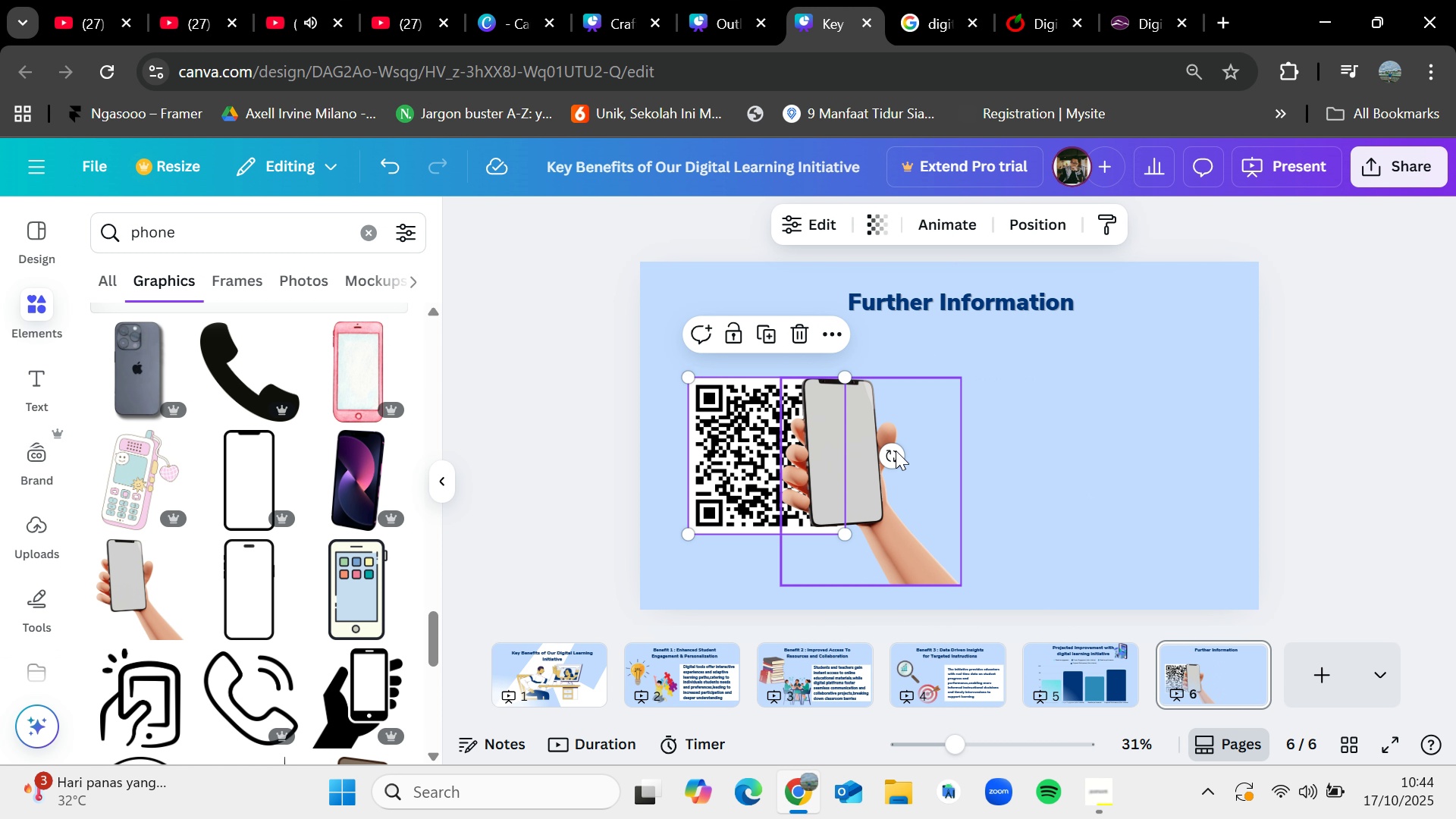 
left_click_drag(start_coordinate=[863, 450], to_coordinate=[921, 453])
 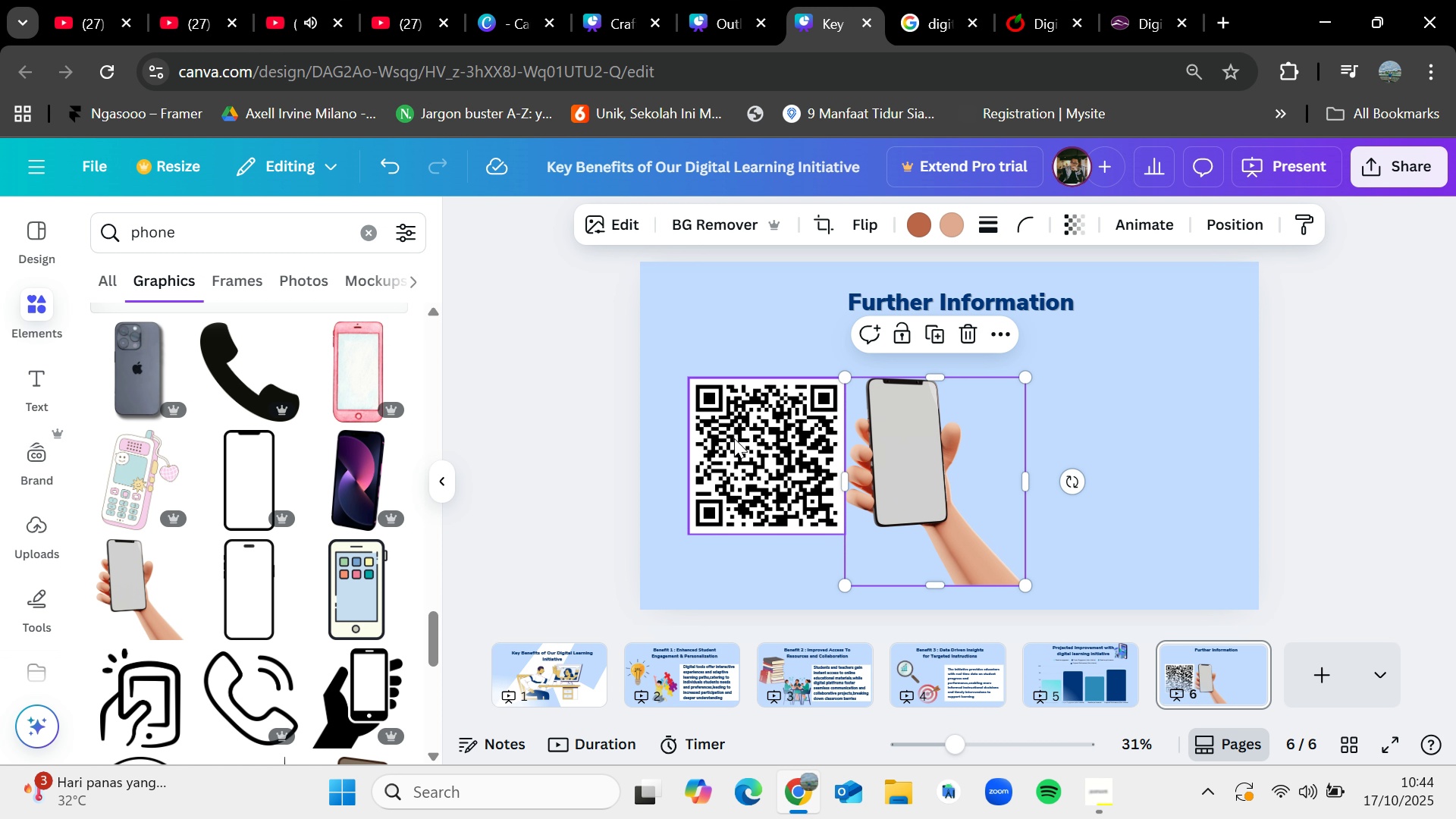 
left_click([734, 438])
 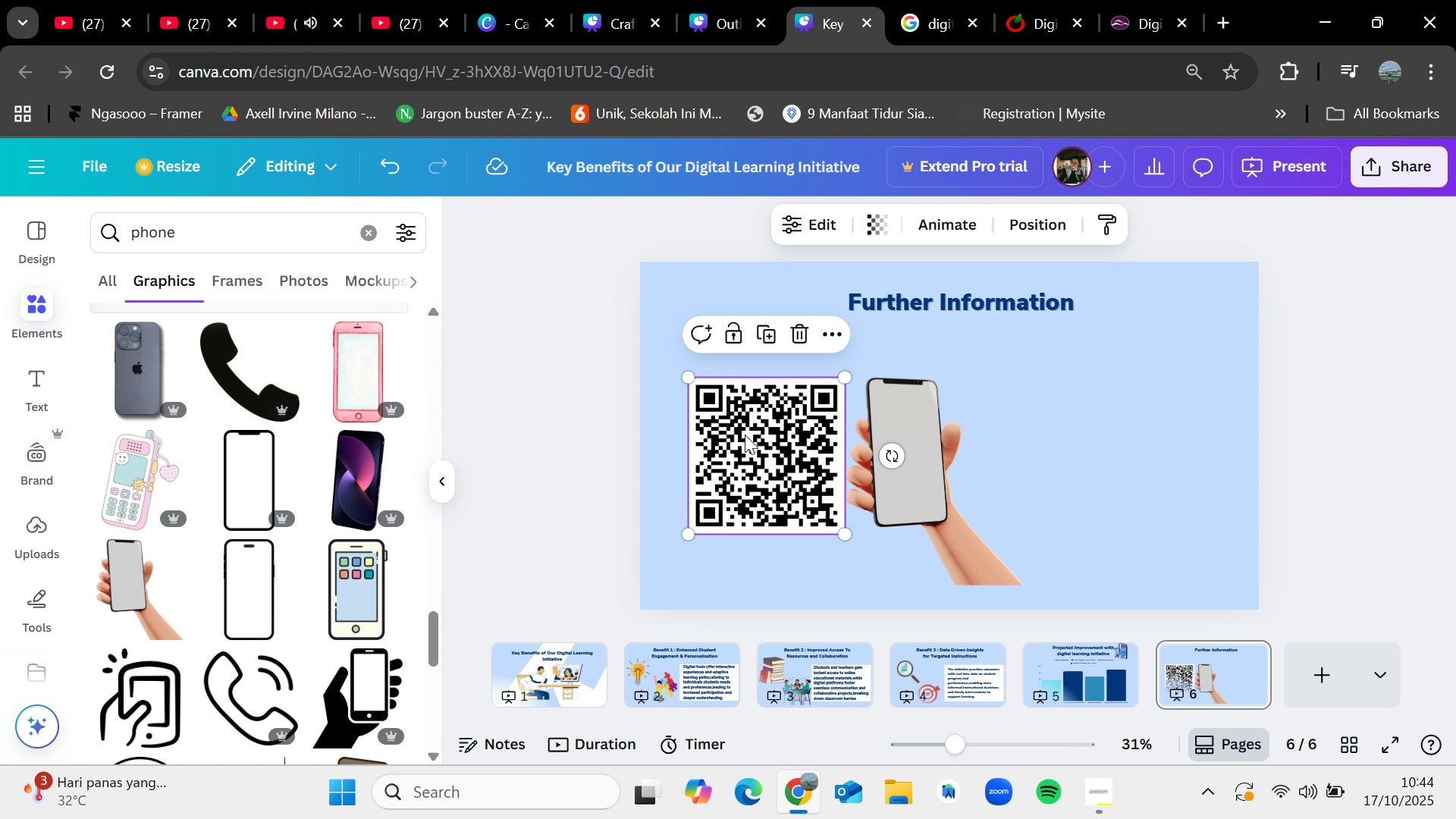 
key(Control+C)
 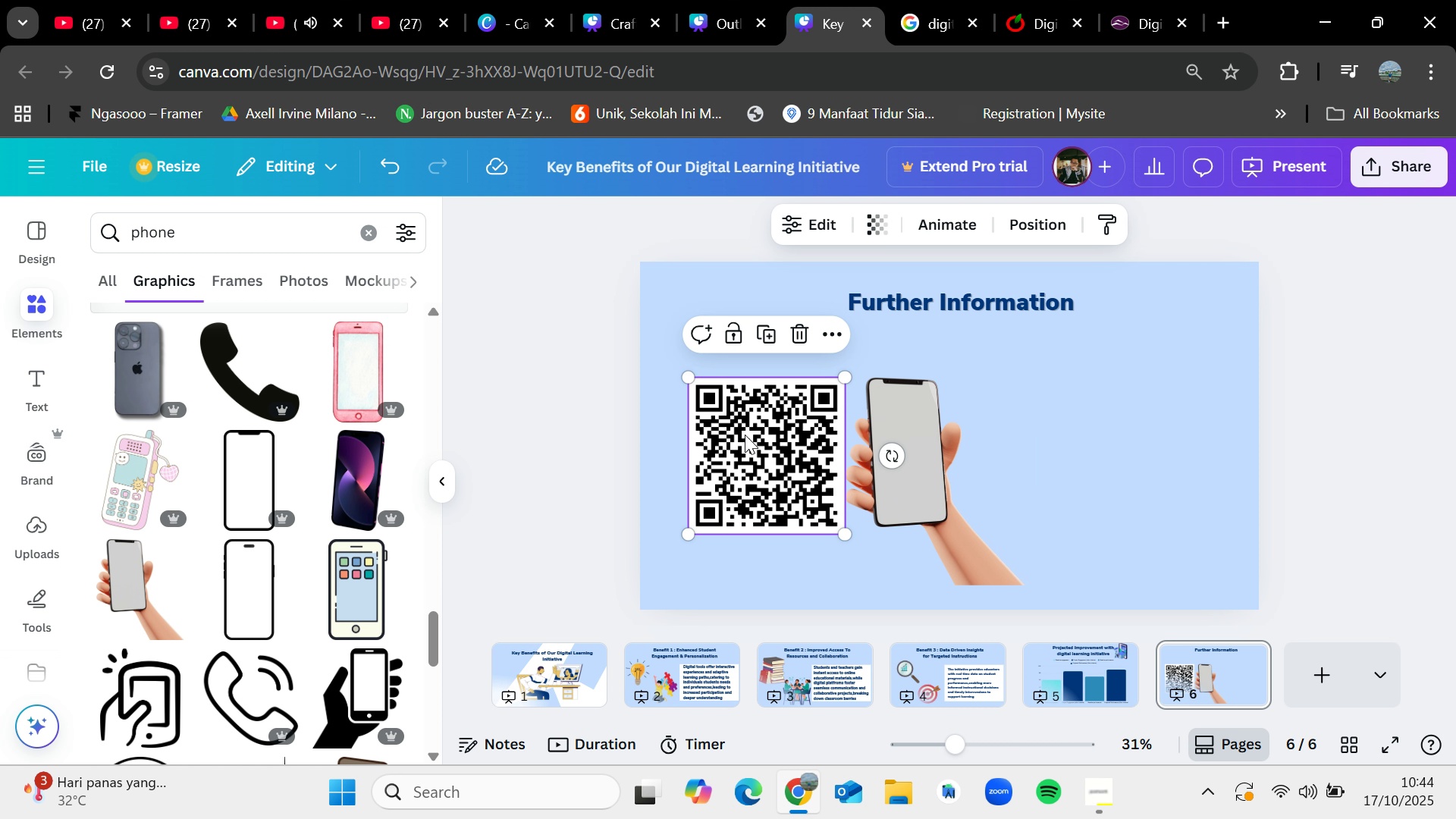 
key(Control+V)
 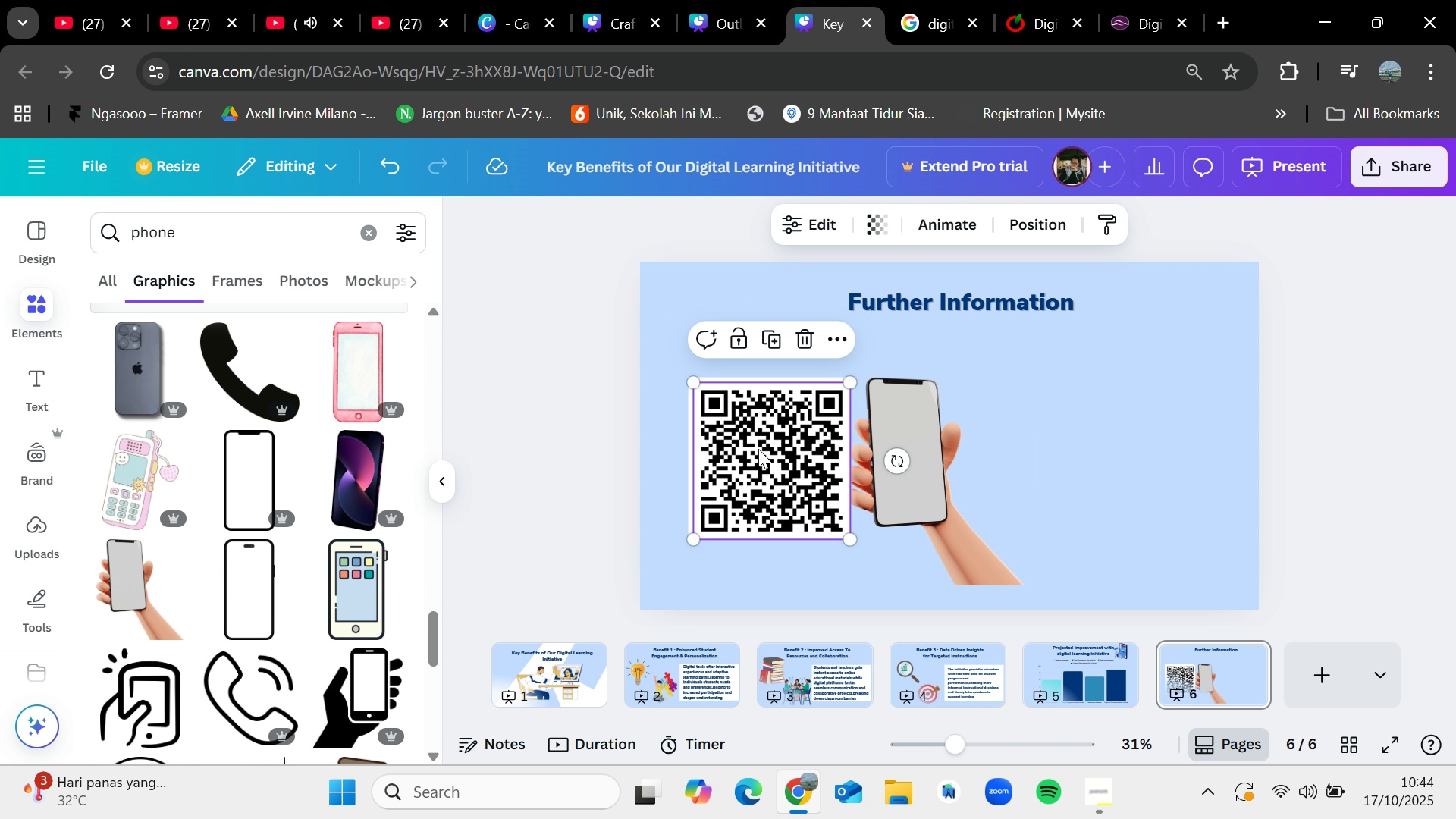 
left_click_drag(start_coordinate=[758, 449], to_coordinate=[912, 447])
 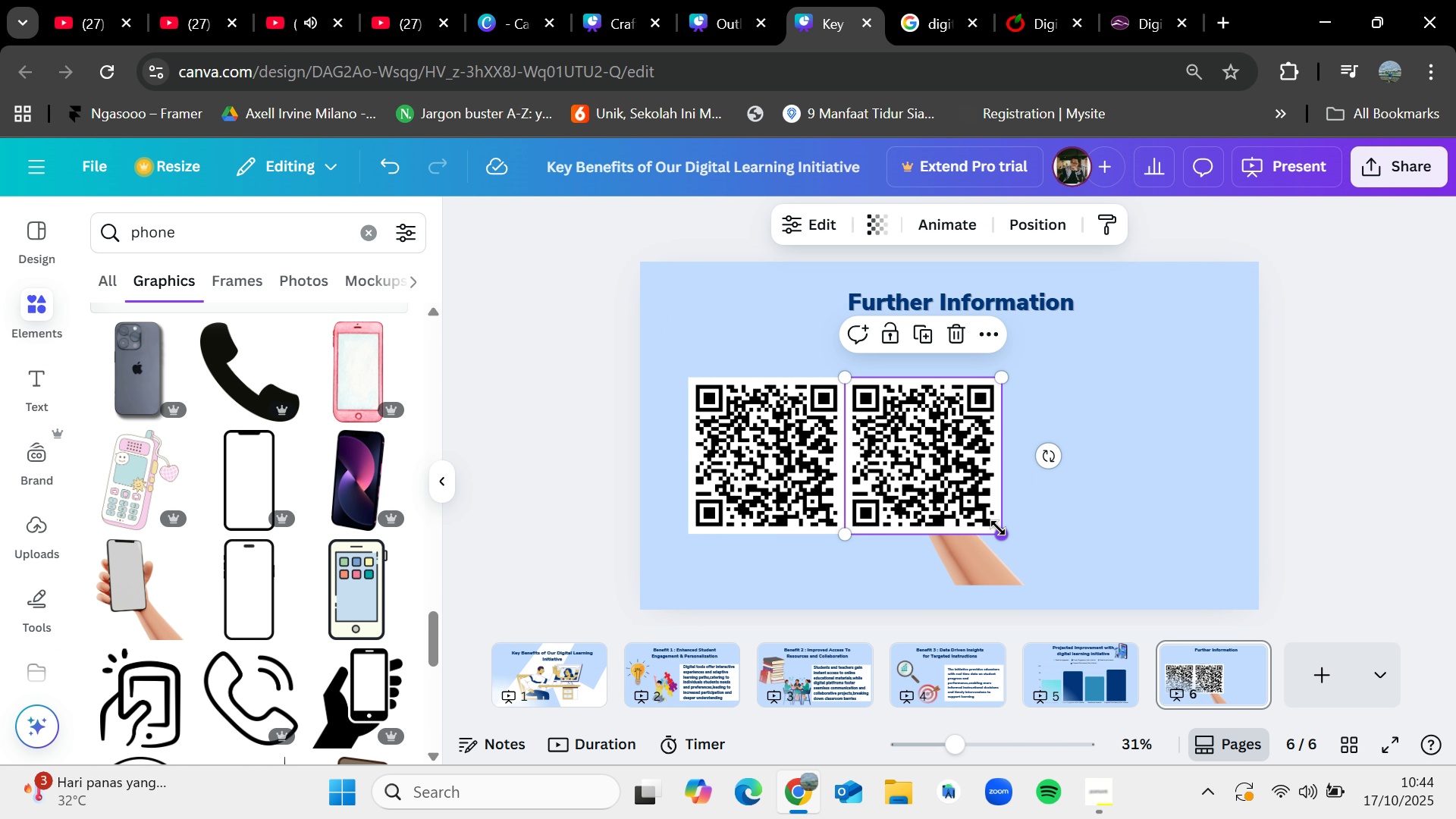 
left_click_drag(start_coordinate=[998, 528], to_coordinate=[889, 431])
 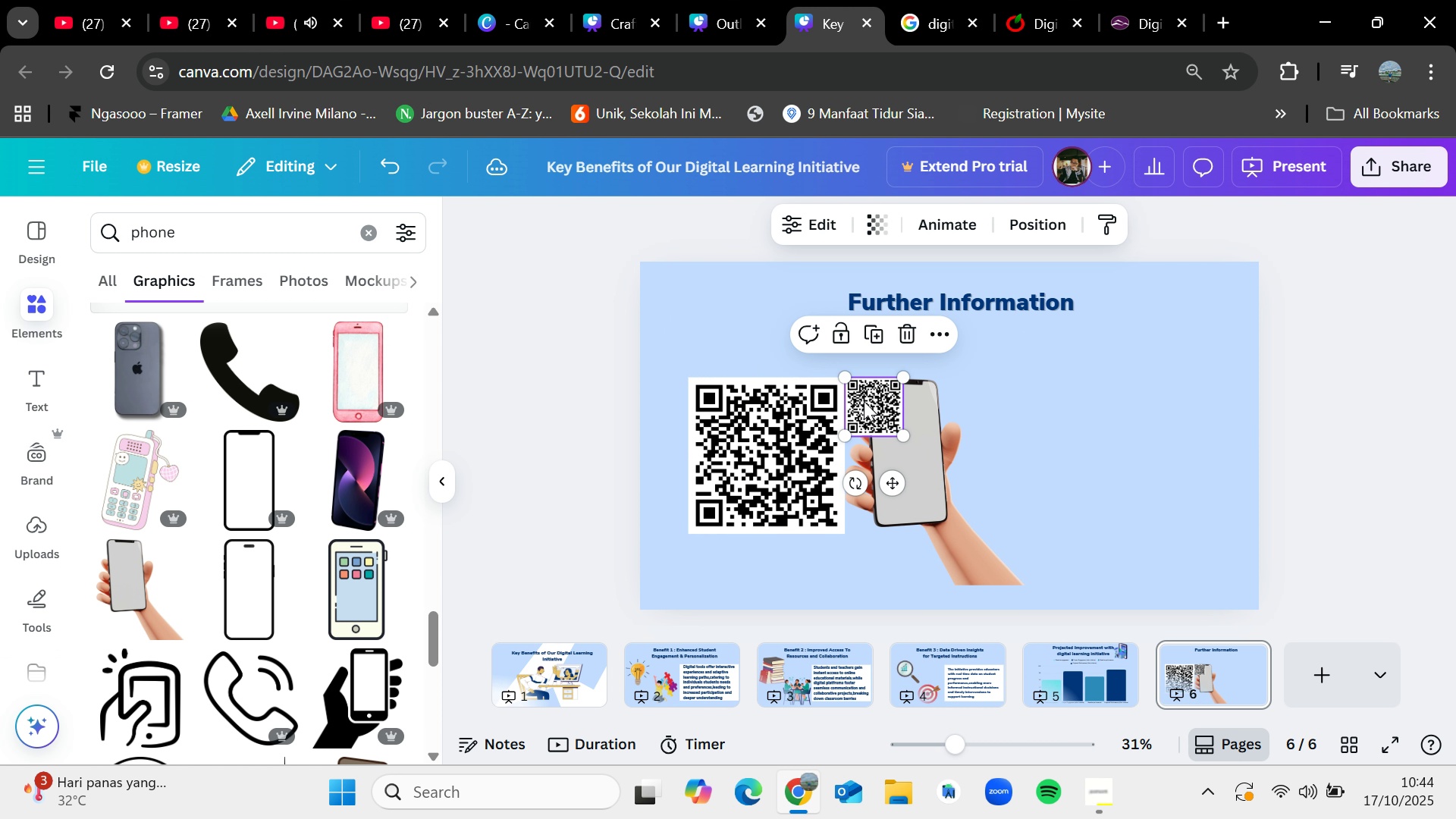 
left_click_drag(start_coordinate=[864, 401], to_coordinate=[896, 444])
 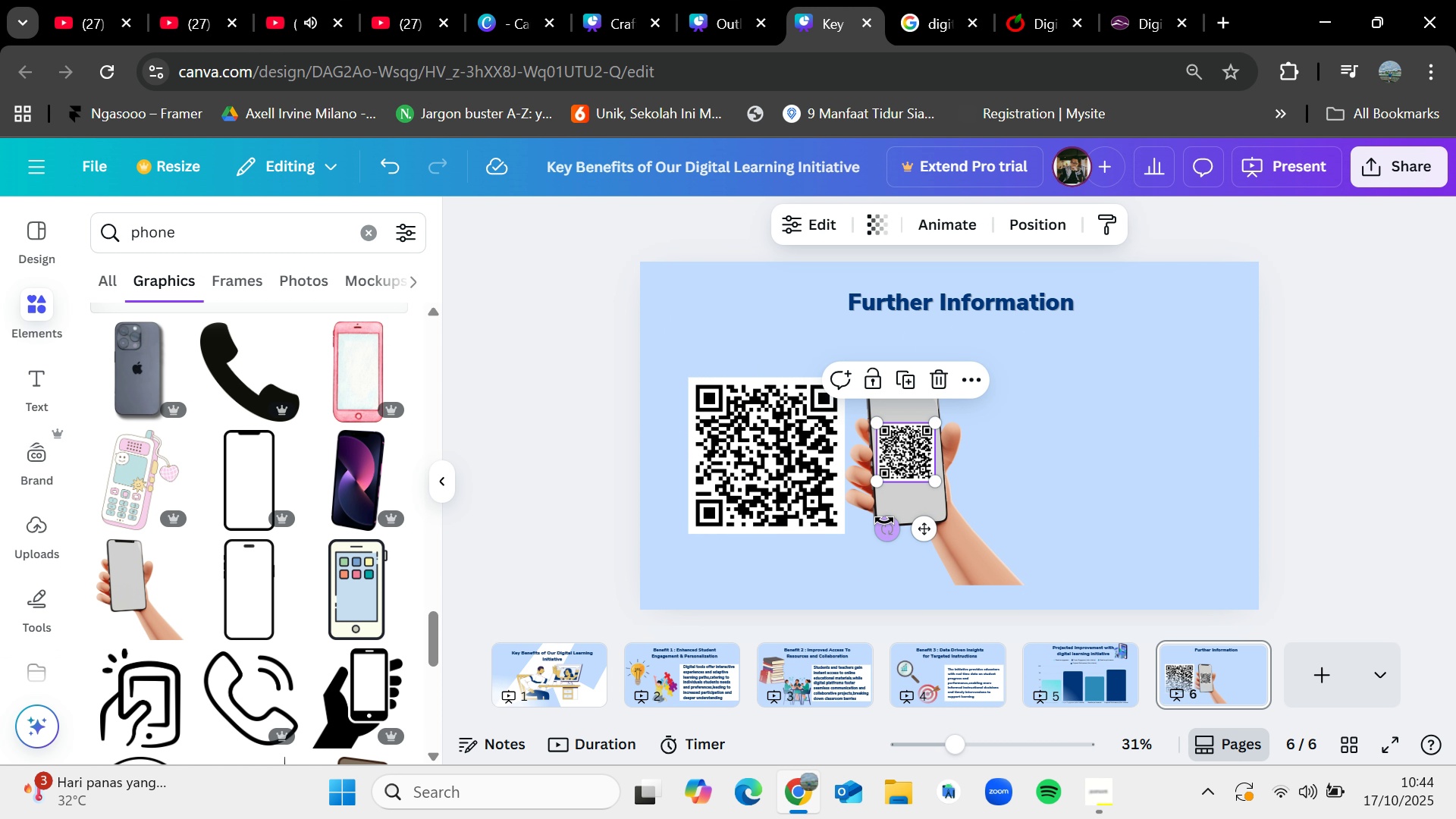 
left_click_drag(start_coordinate=[884, 520], to_coordinate=[886, 526])
 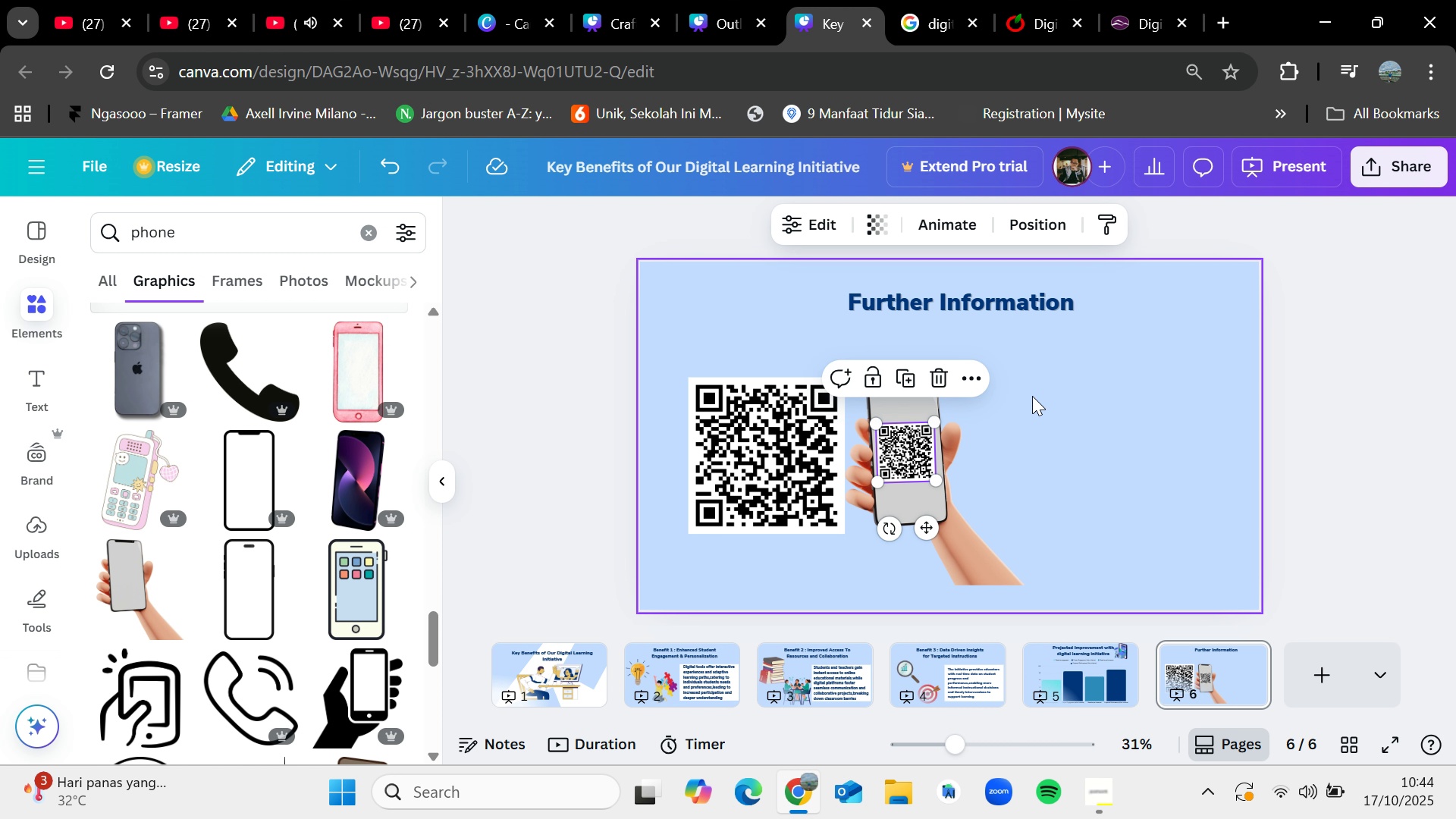 
left_click([1032, 396])
 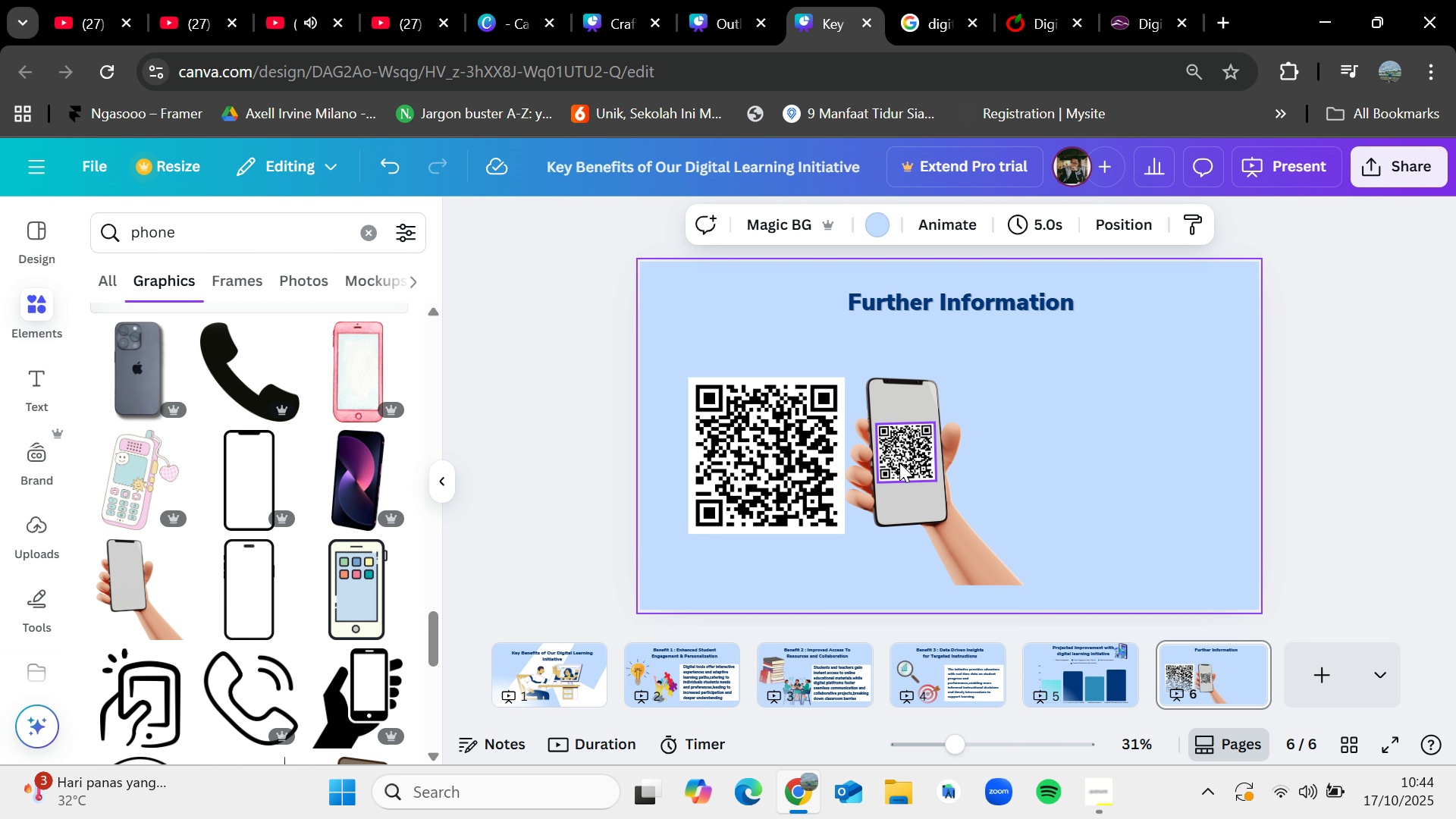 
left_click_drag(start_coordinate=[899, 463], to_coordinate=[906, 465])
 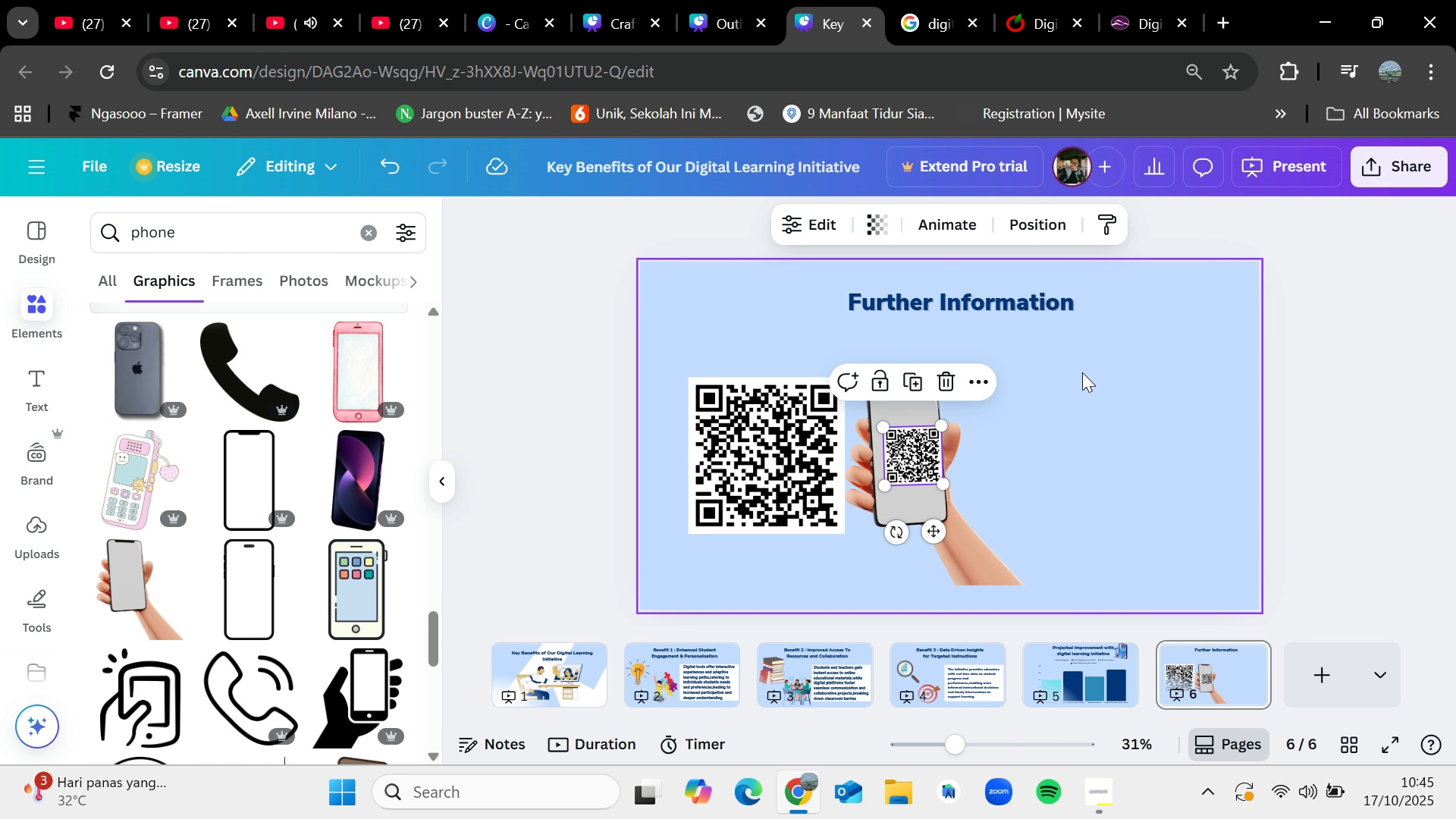 
left_click([1082, 372])
 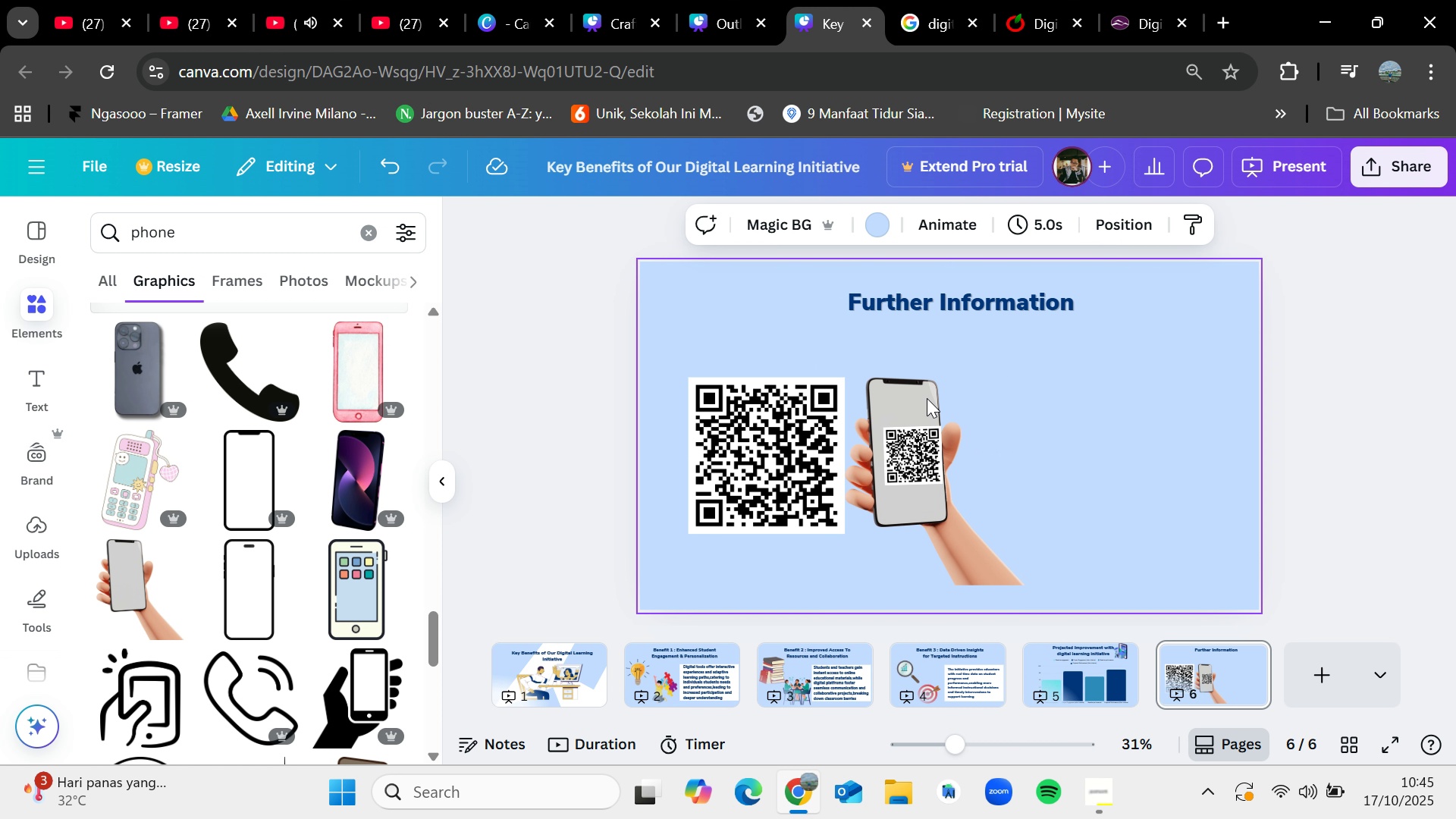 
left_click([927, 398])
 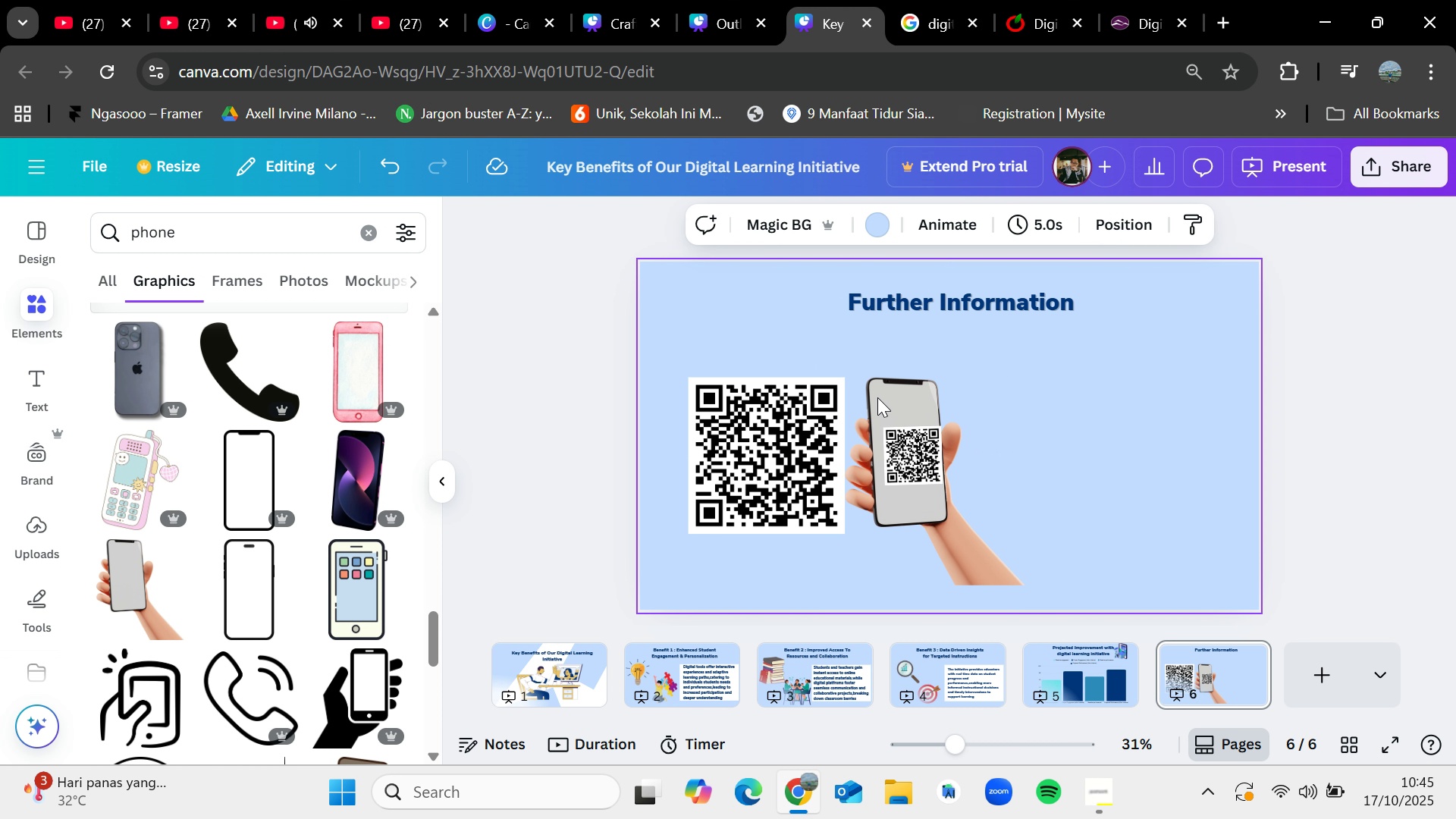 
left_click([877, 397])
 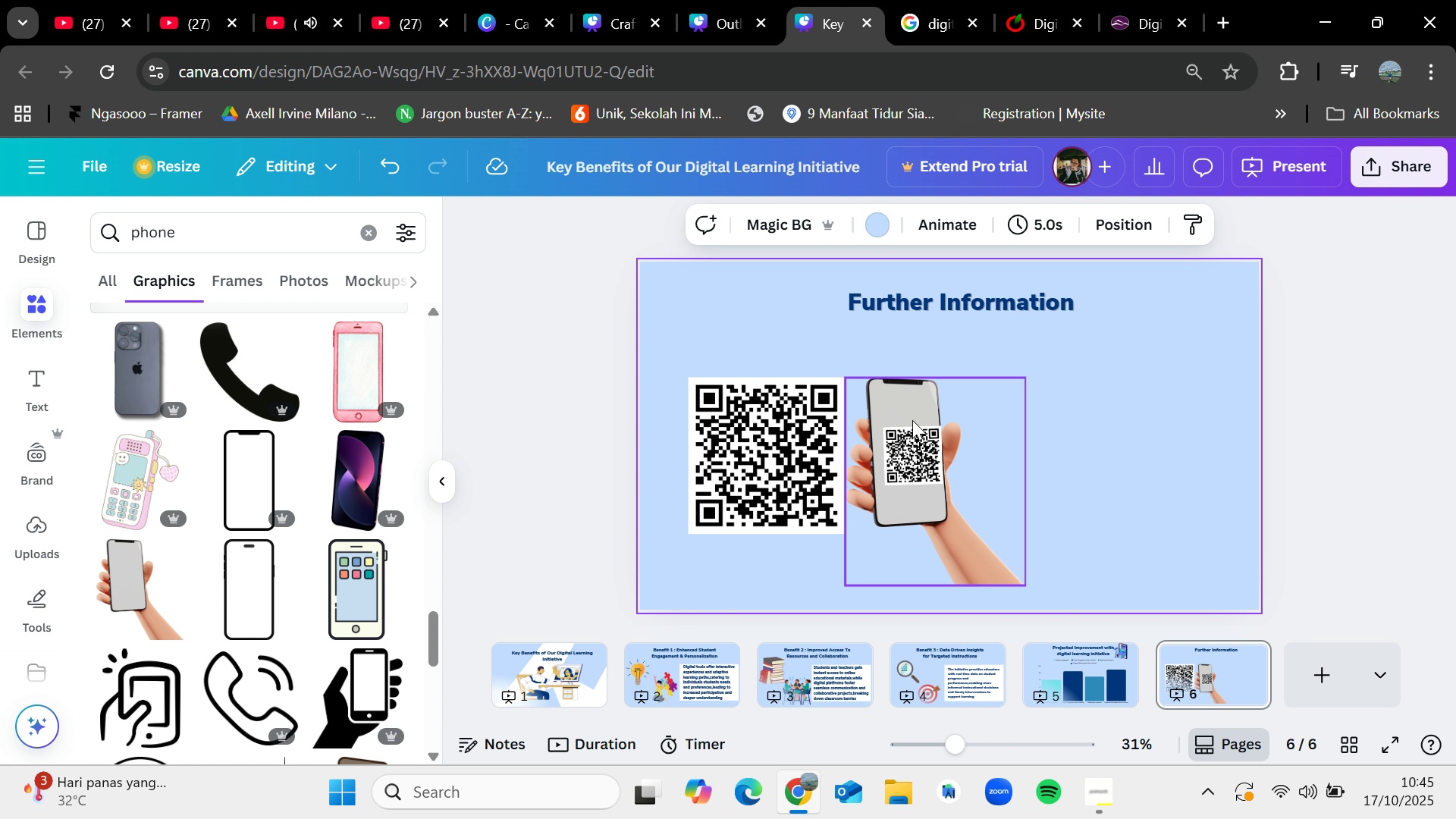 
left_click([912, 420])
 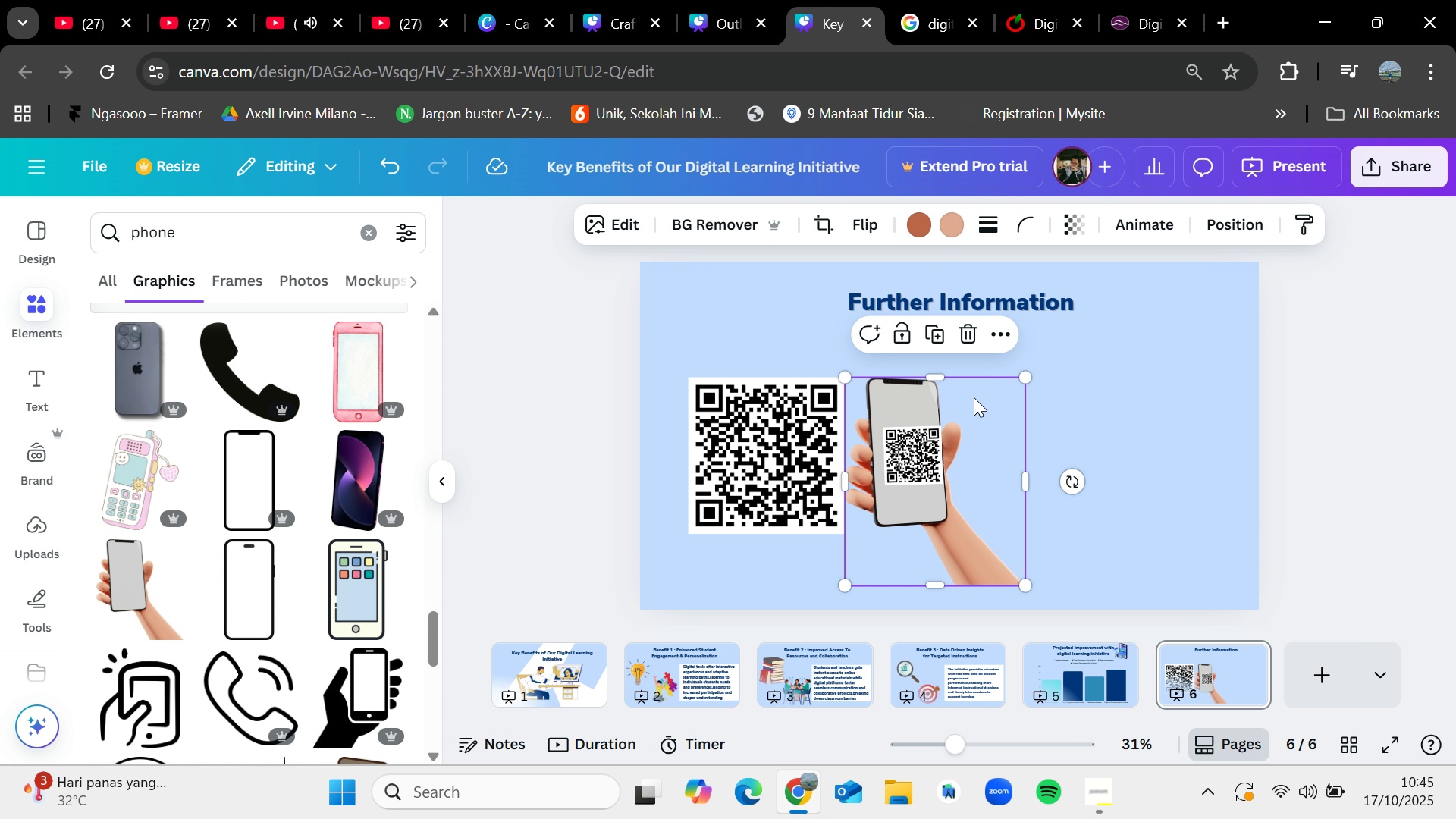 
left_click_drag(start_coordinate=[921, 459], to_coordinate=[916, 456])
 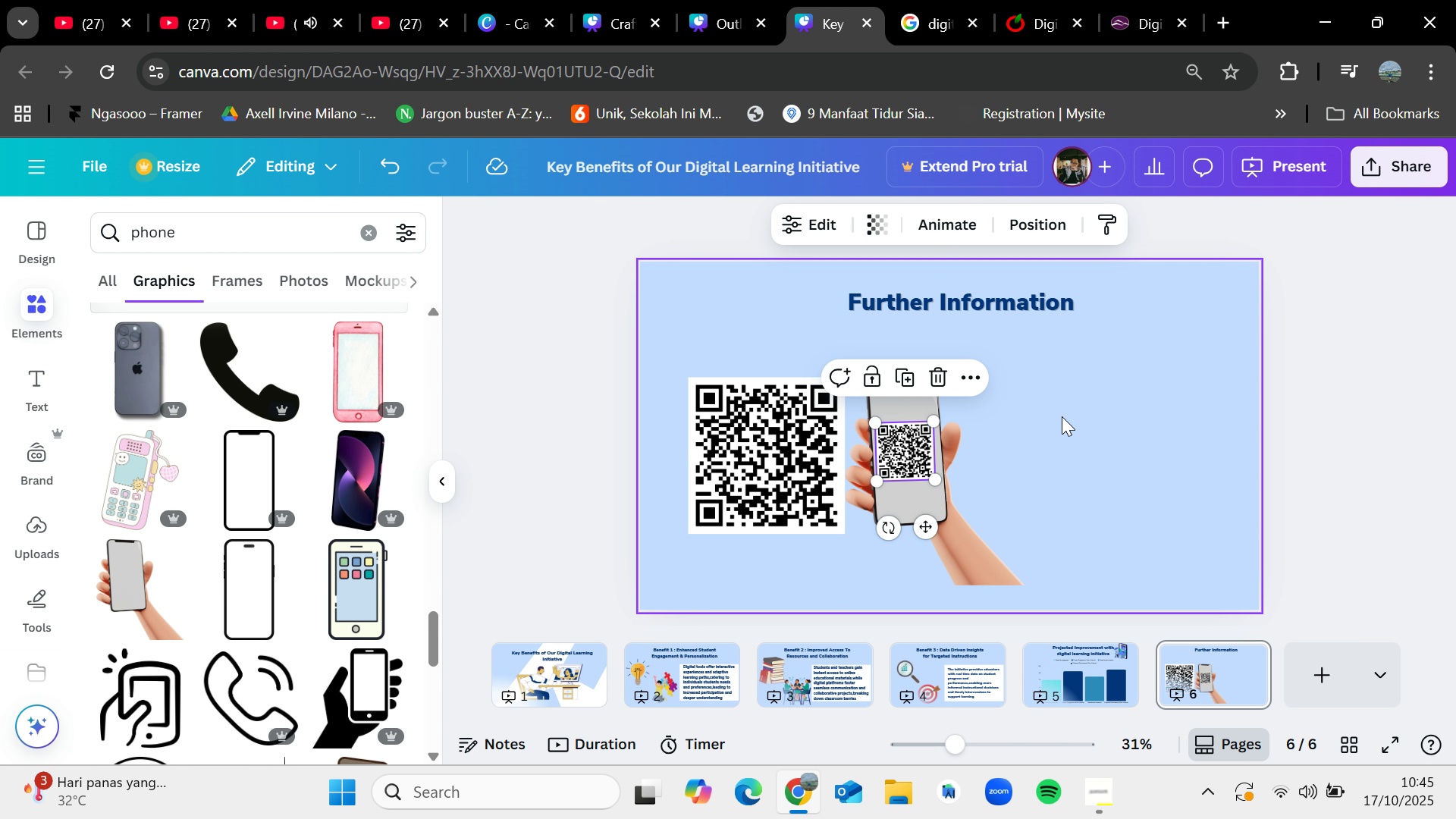 
left_click([1062, 416])
 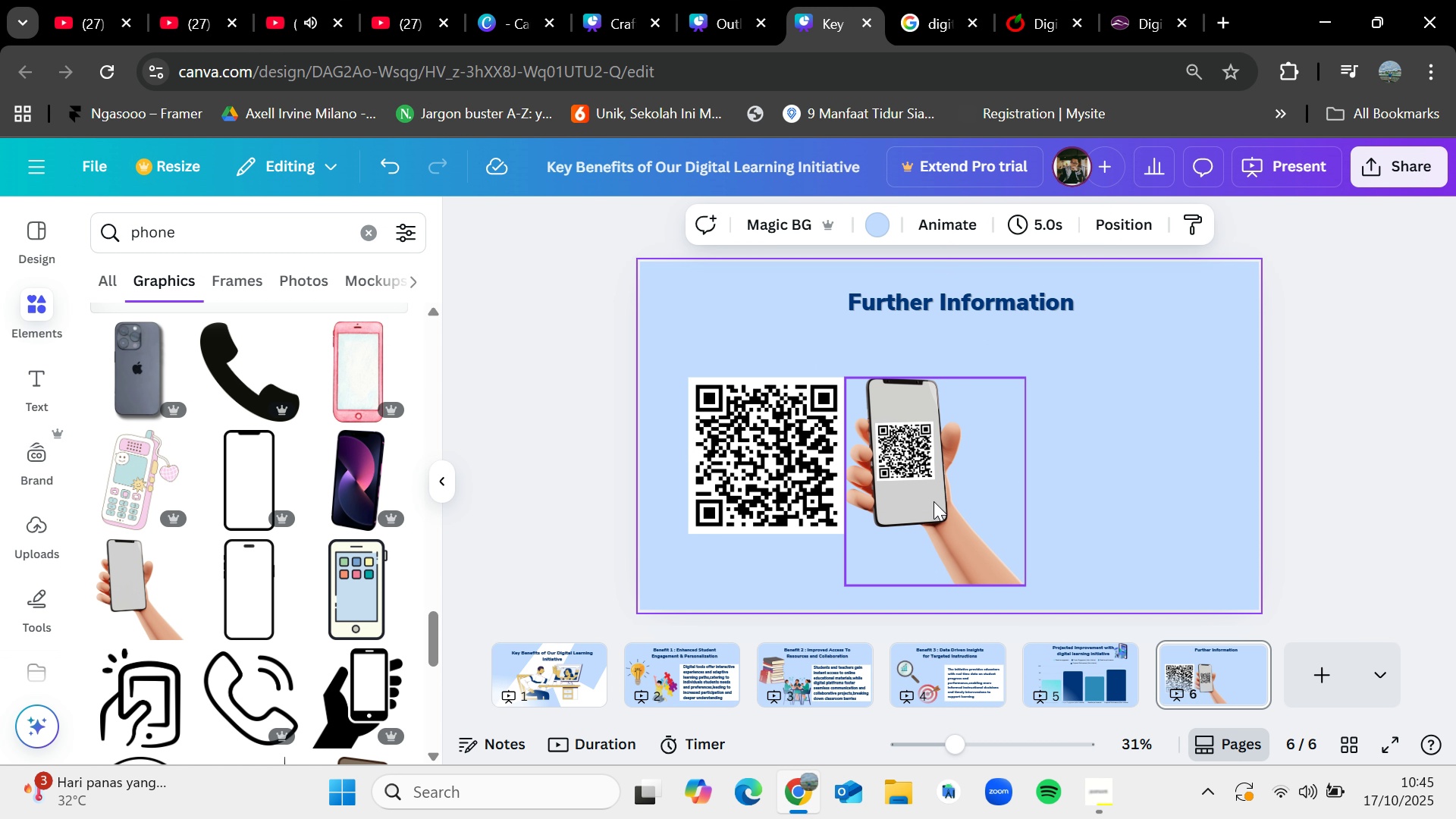 
left_click([934, 501])
 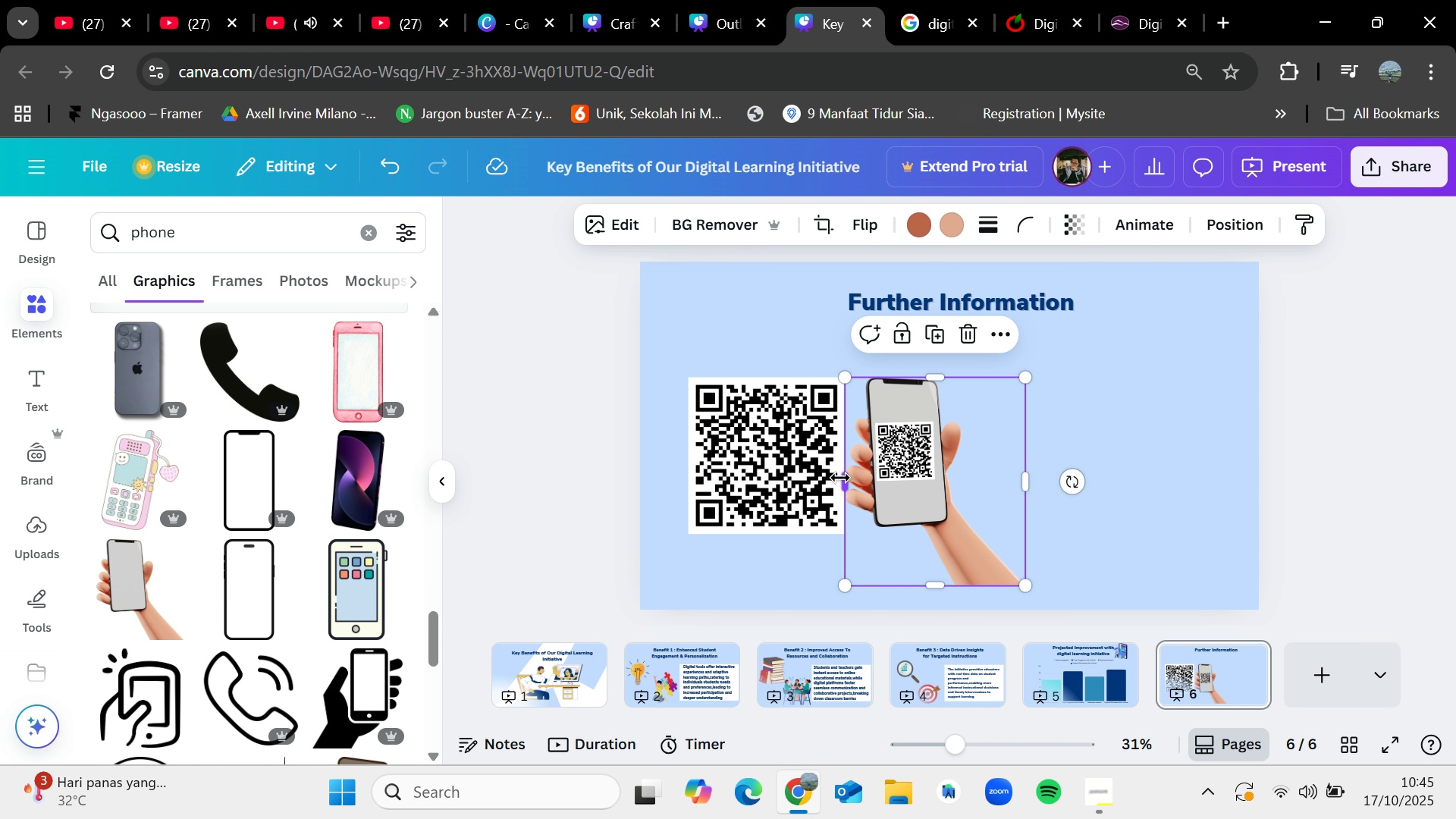 
left_click_drag(start_coordinate=[840, 478], to_coordinate=[833, 476])
 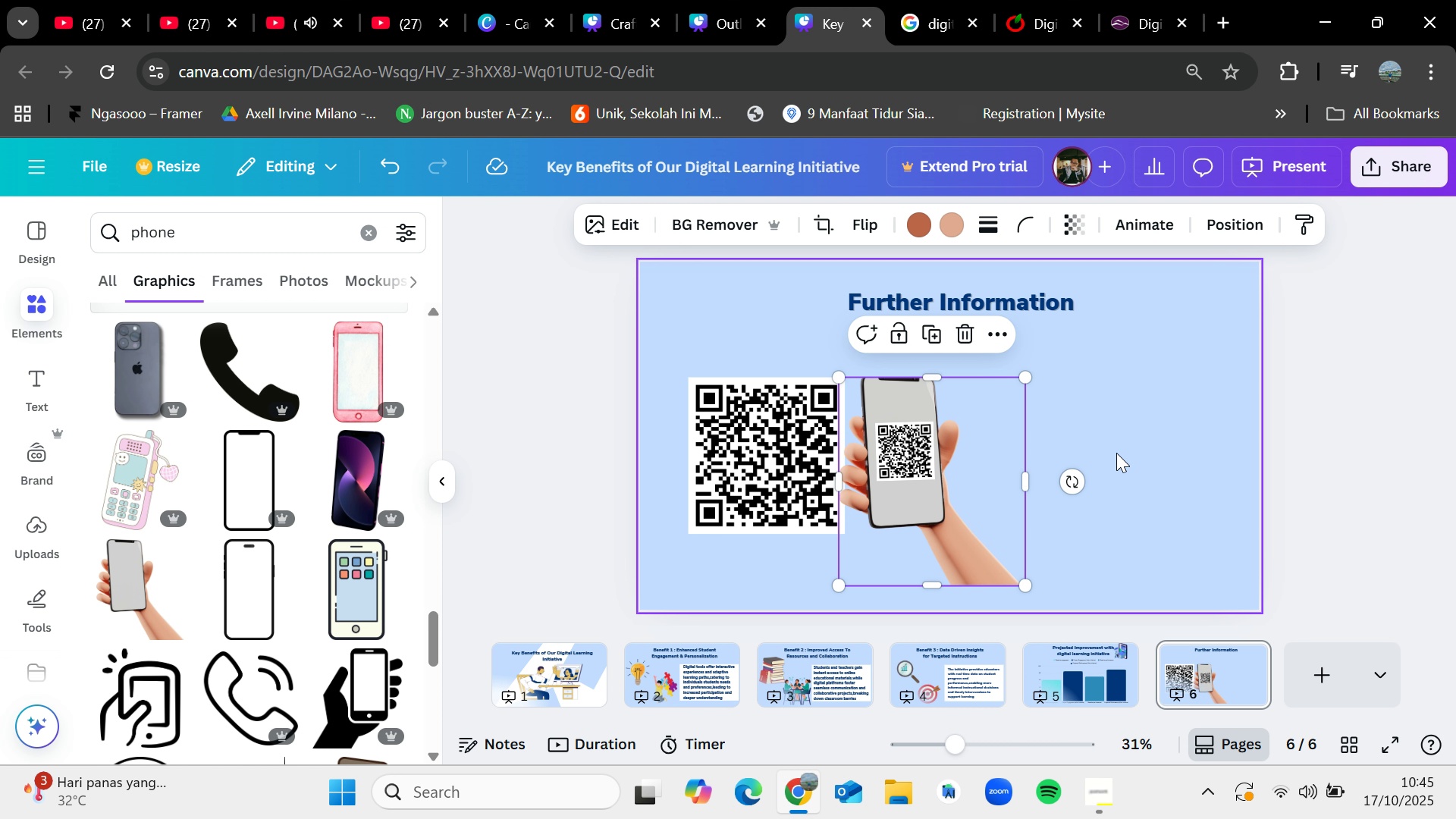 
left_click([1116, 453])
 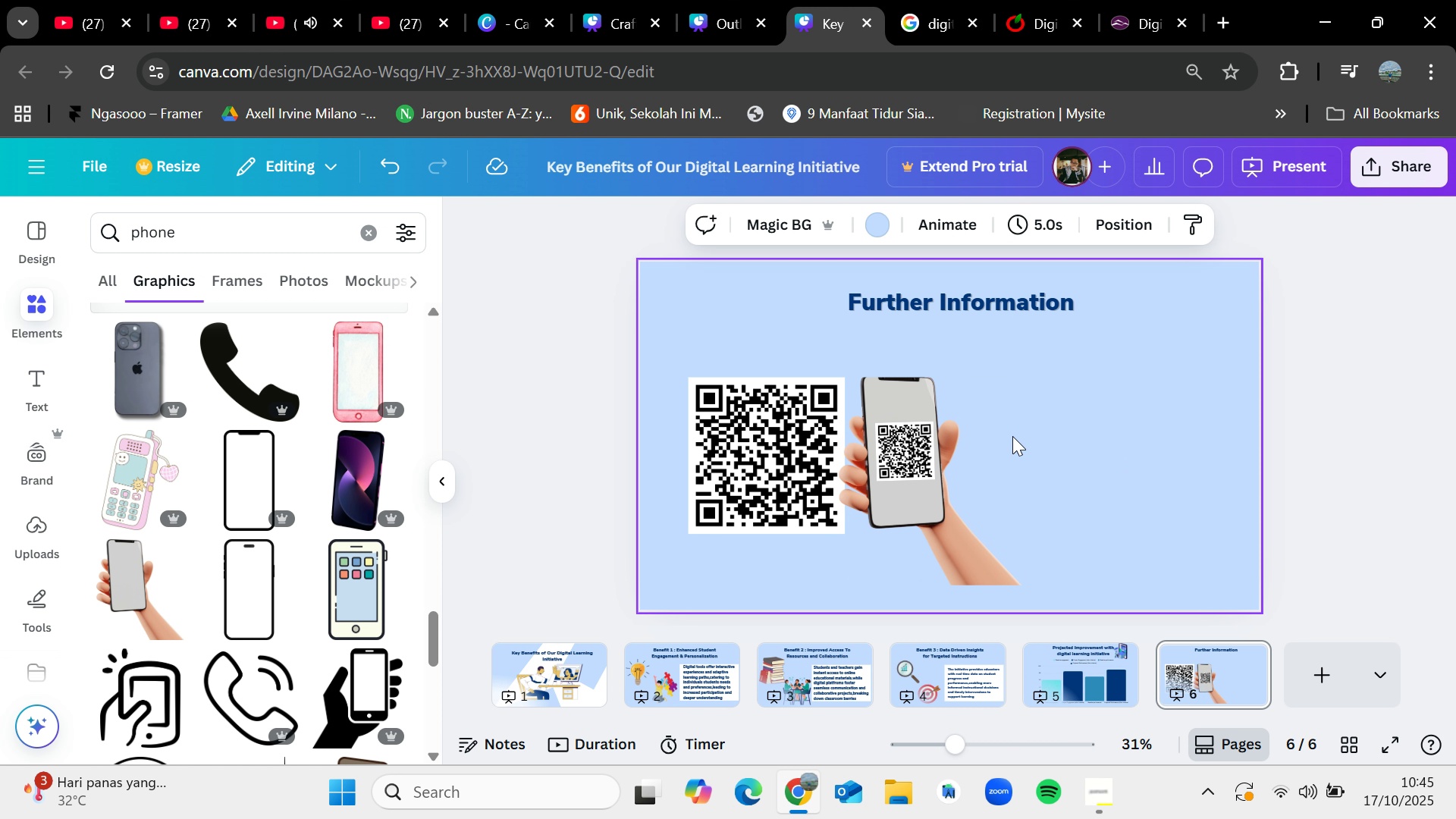 
left_click([922, 410])
 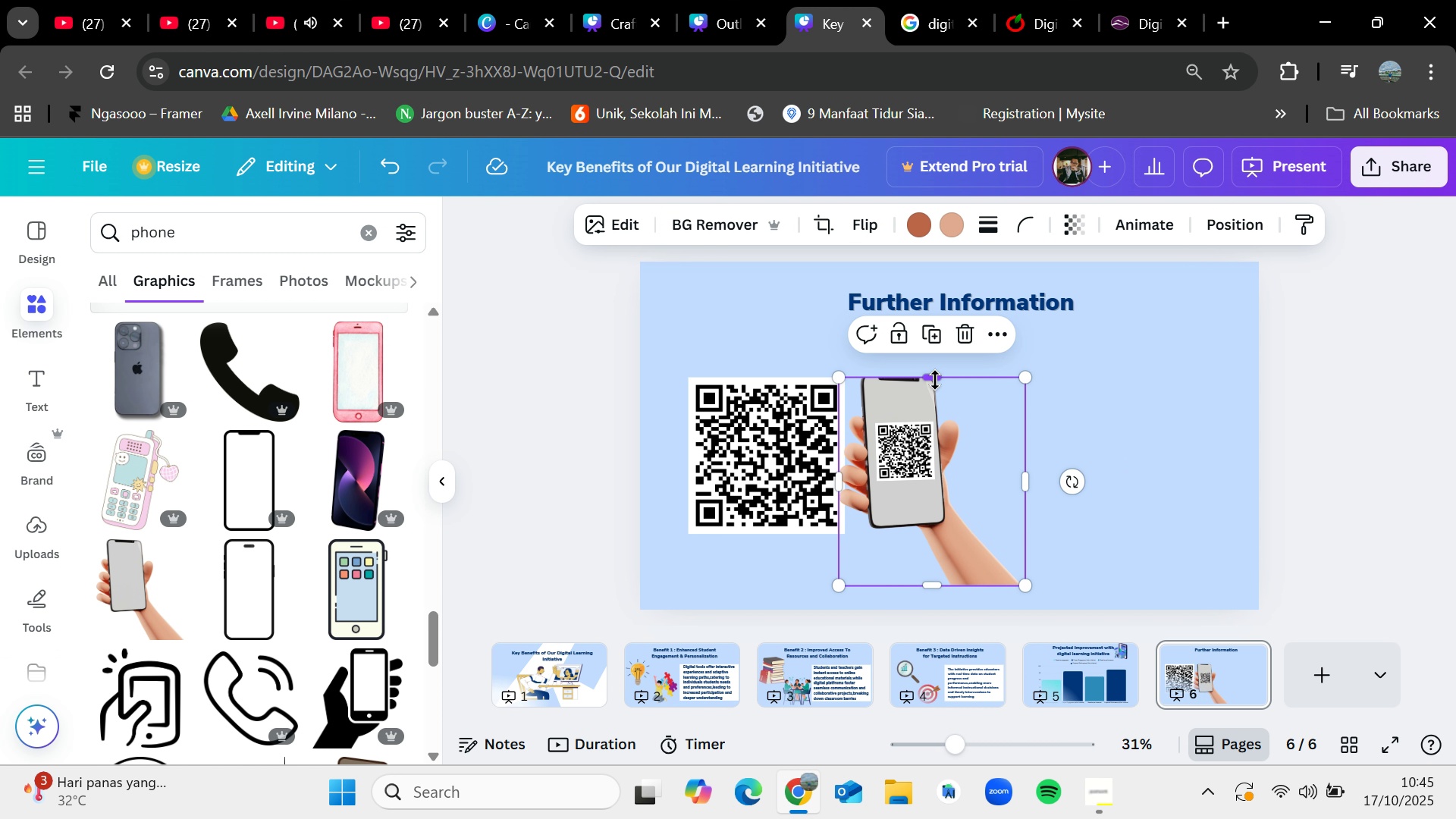 
left_click_drag(start_coordinate=[935, 380], to_coordinate=[938, 375])
 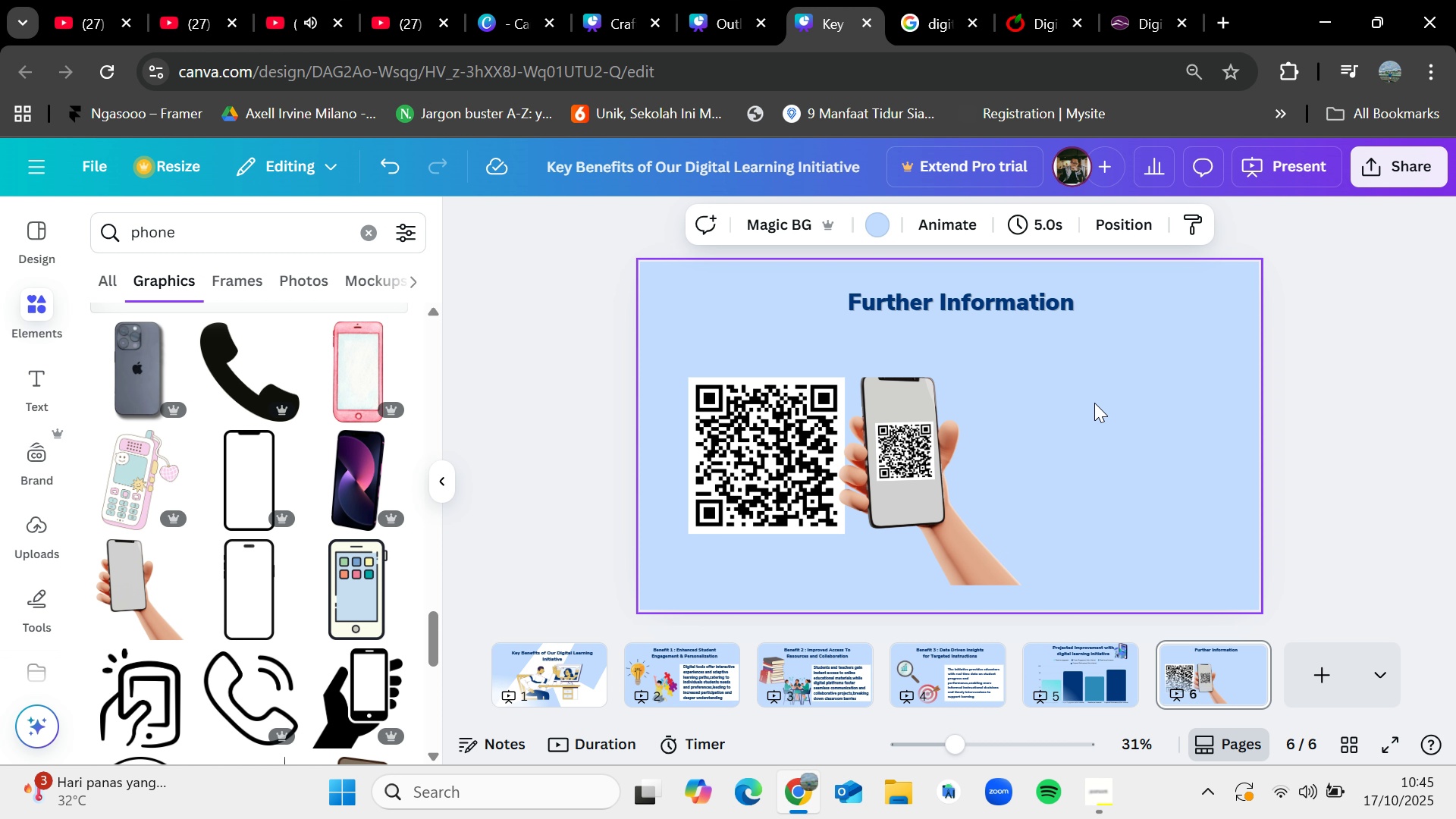 
wait(18.33)
 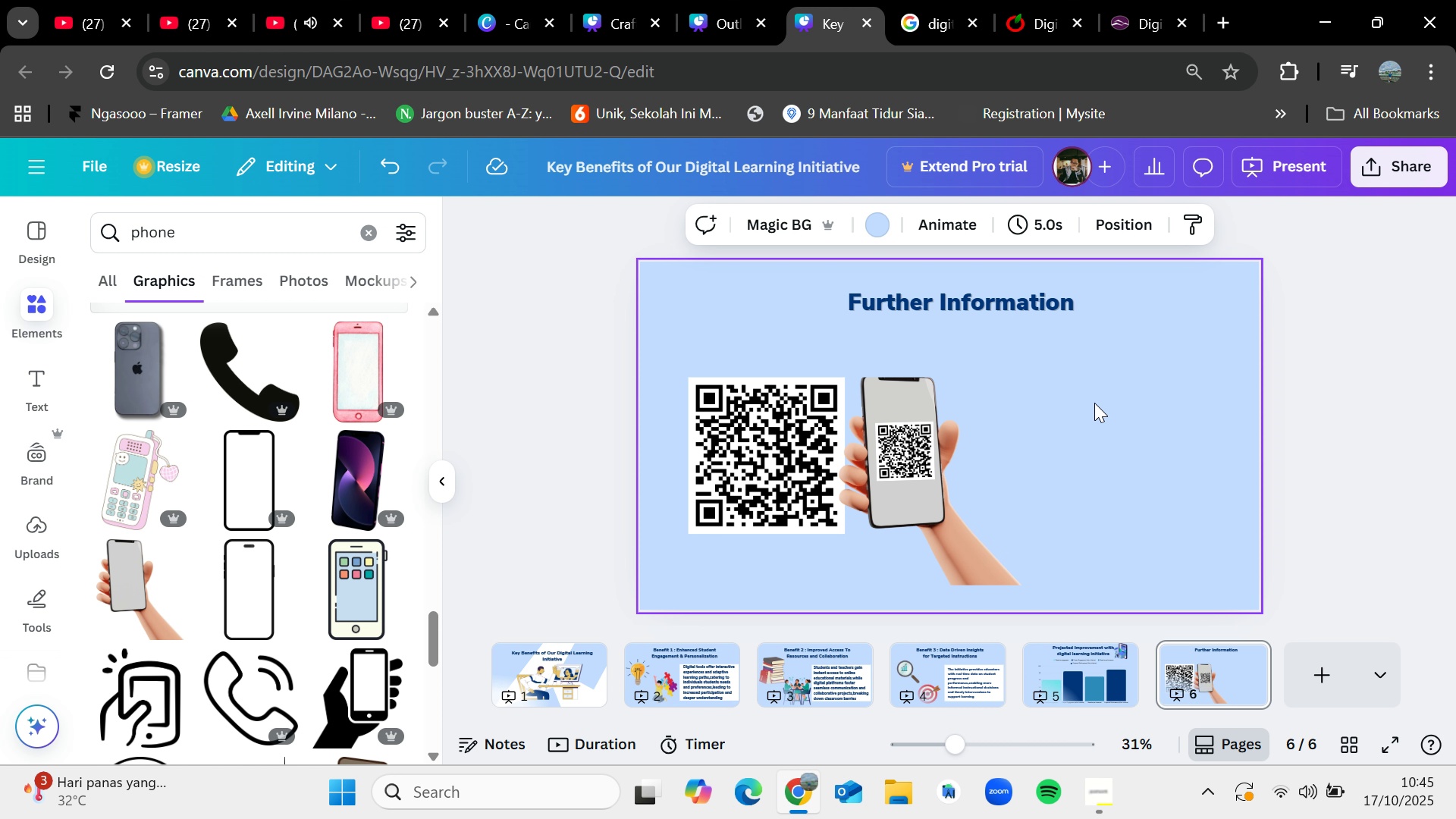 
double_click([705, 0])
 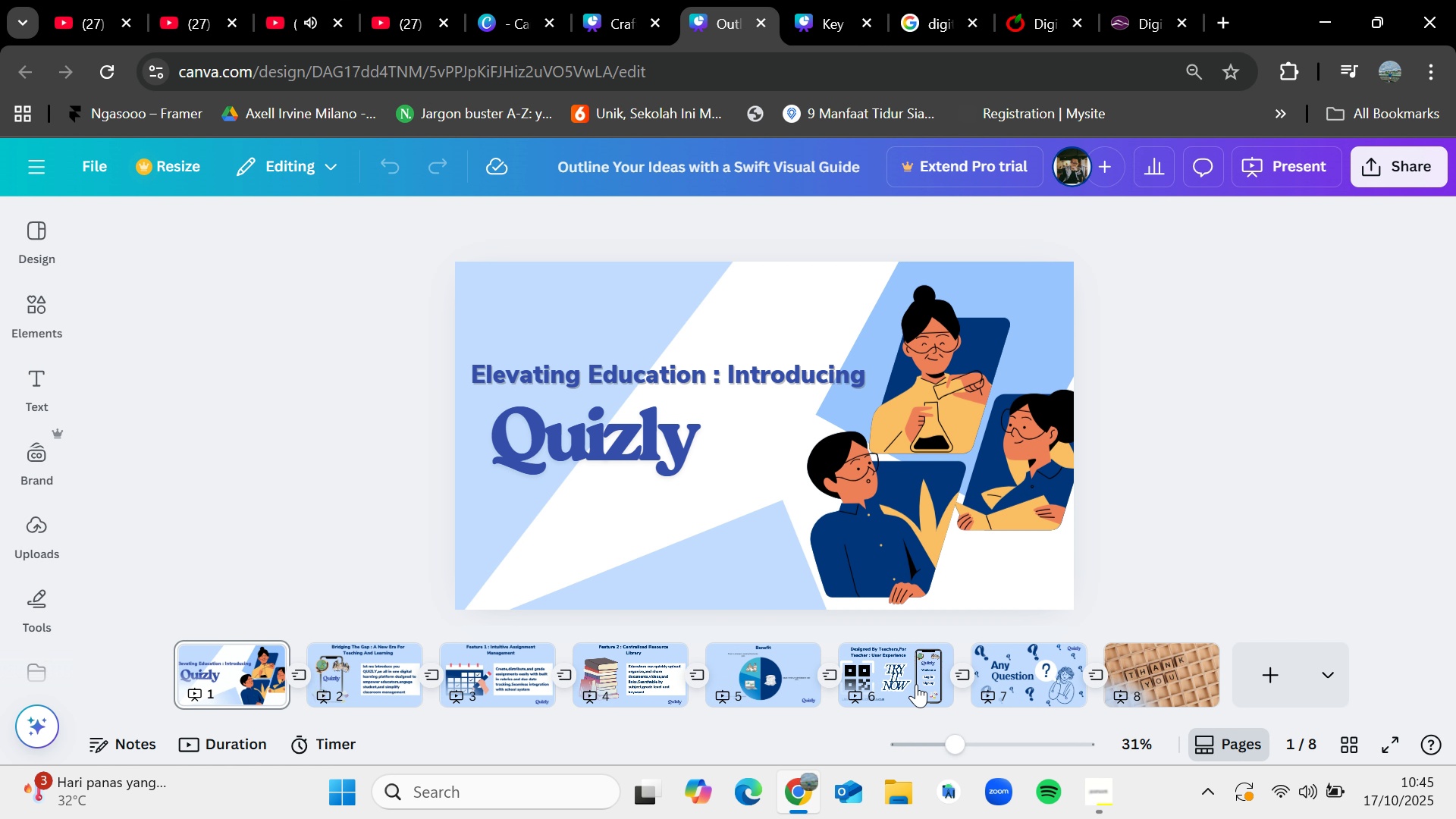 
left_click([907, 676])
 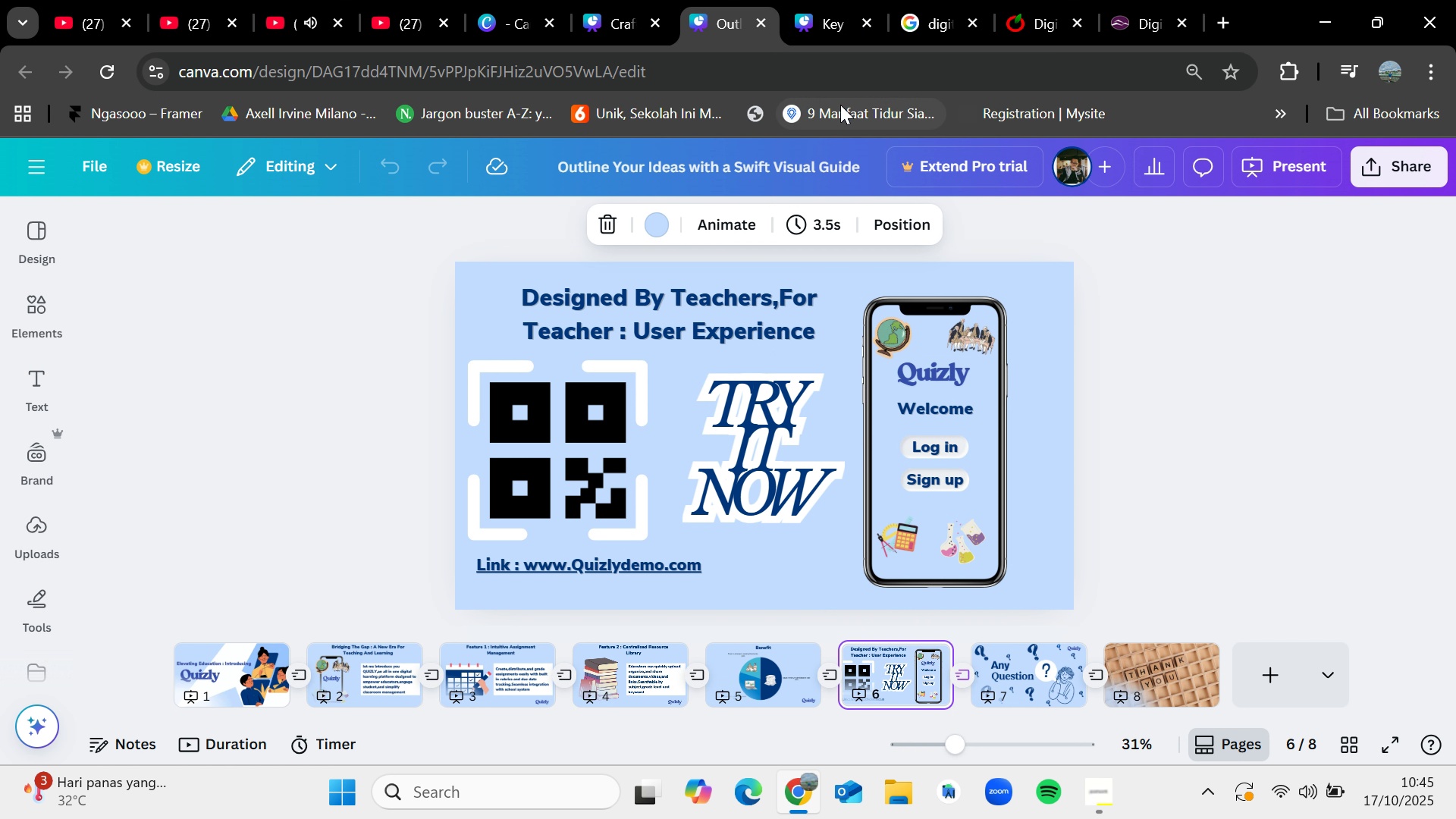 
left_click([828, 0])
 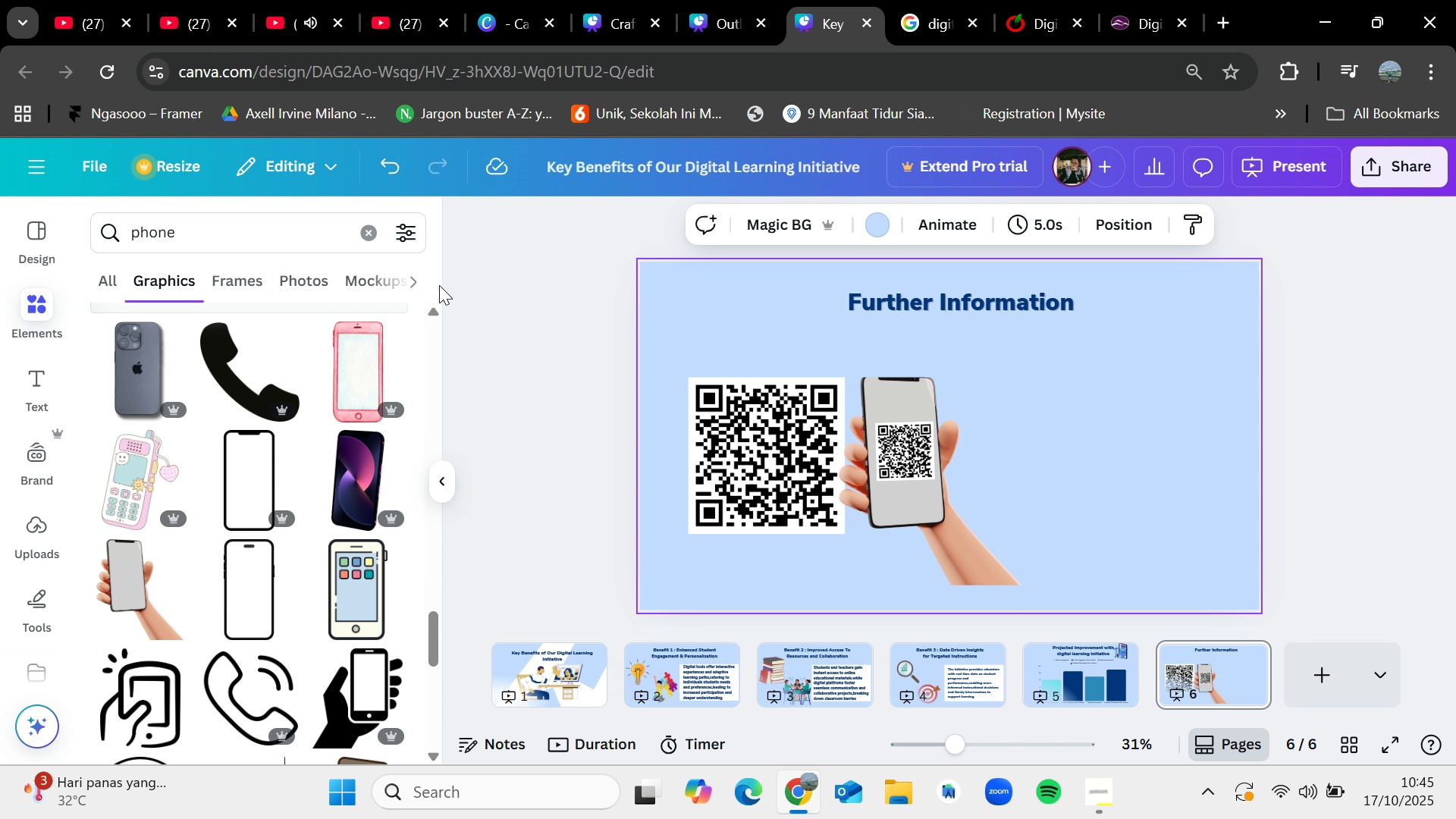 
left_click([372, 239])
 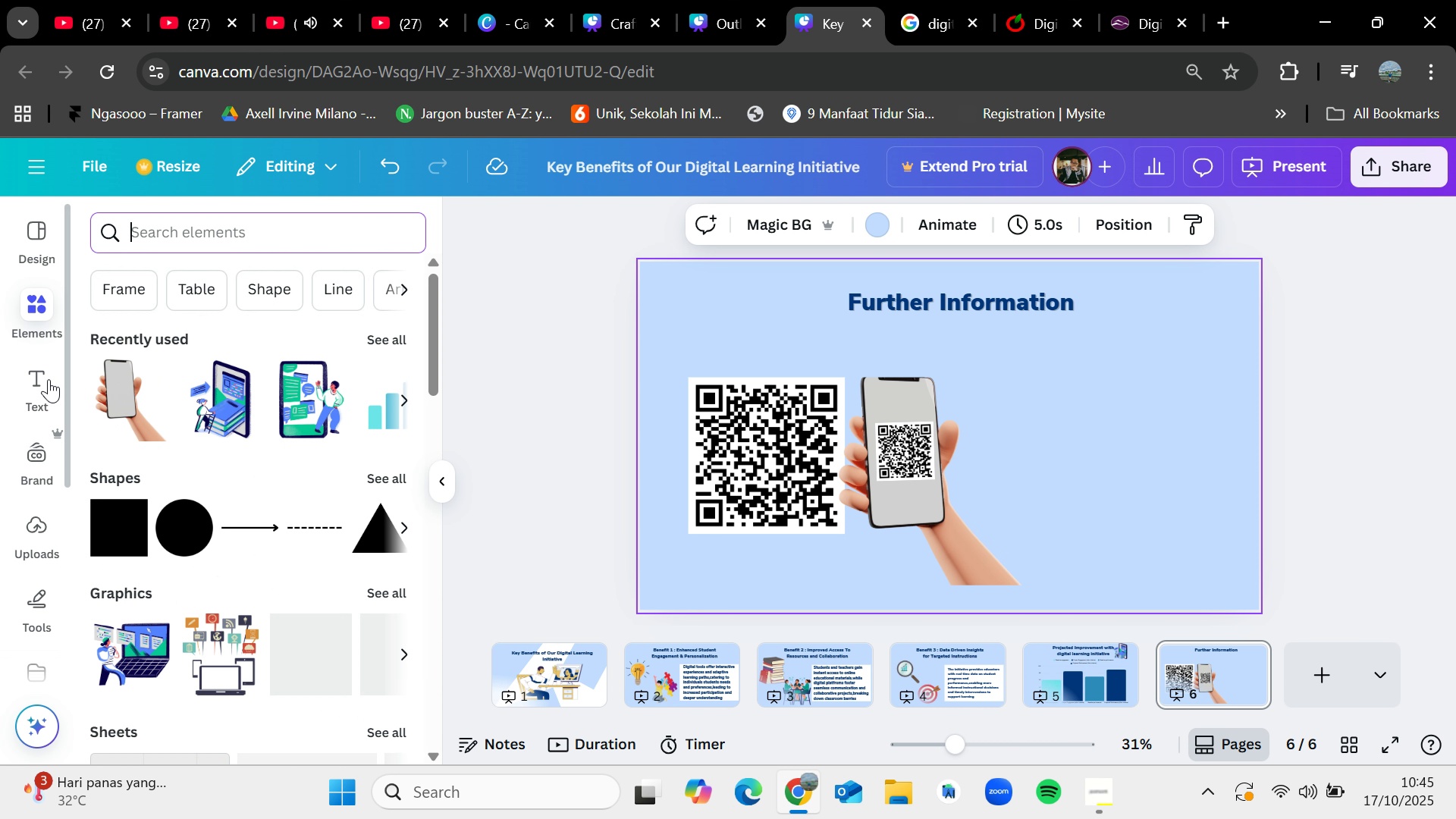 
left_click([49, 379])
 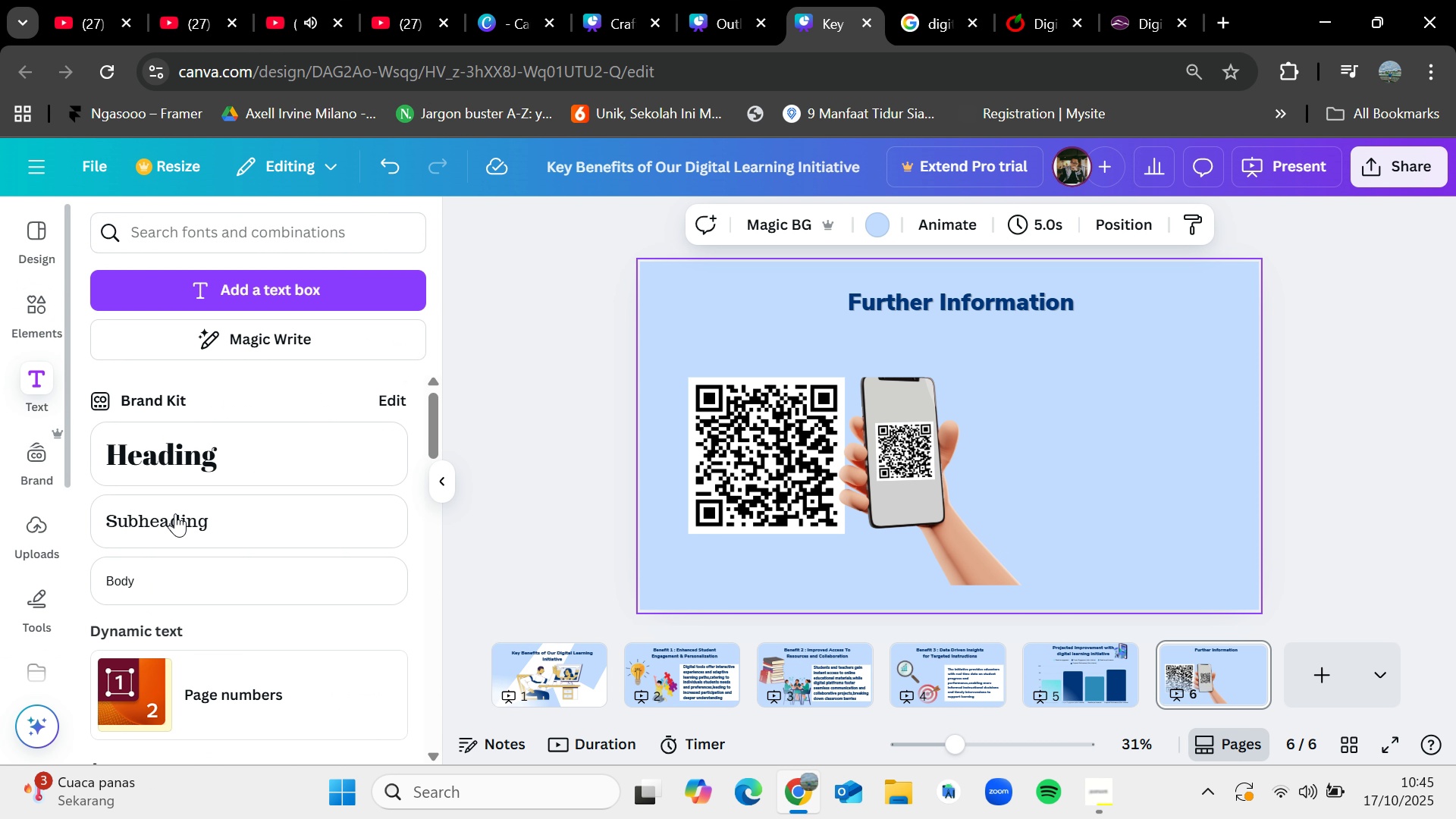 
scroll: coordinate [206, 551], scroll_direction: down, amount: 12.0
 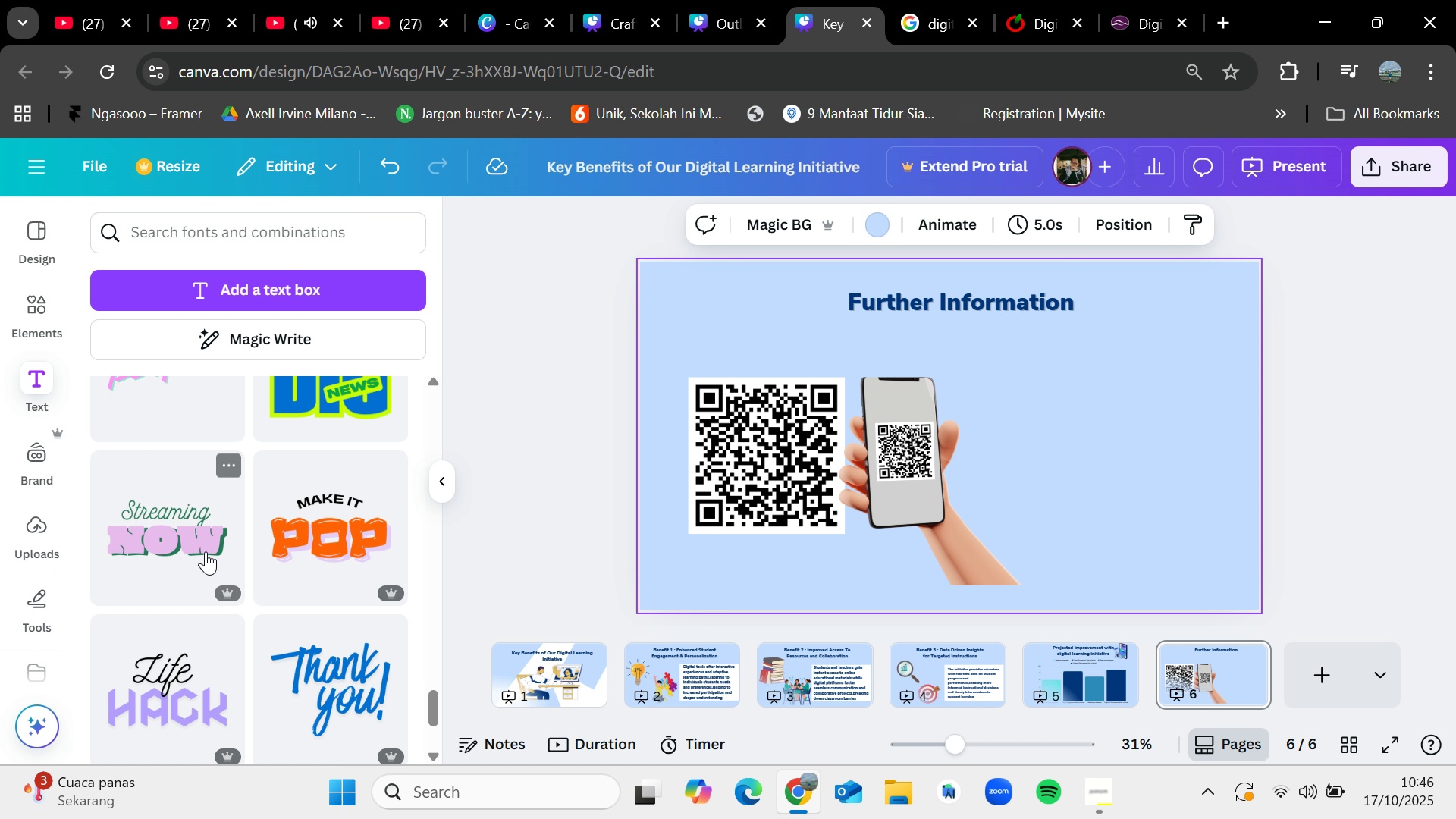 
scroll: coordinate [206, 551], scroll_direction: down, amount: 6.0
 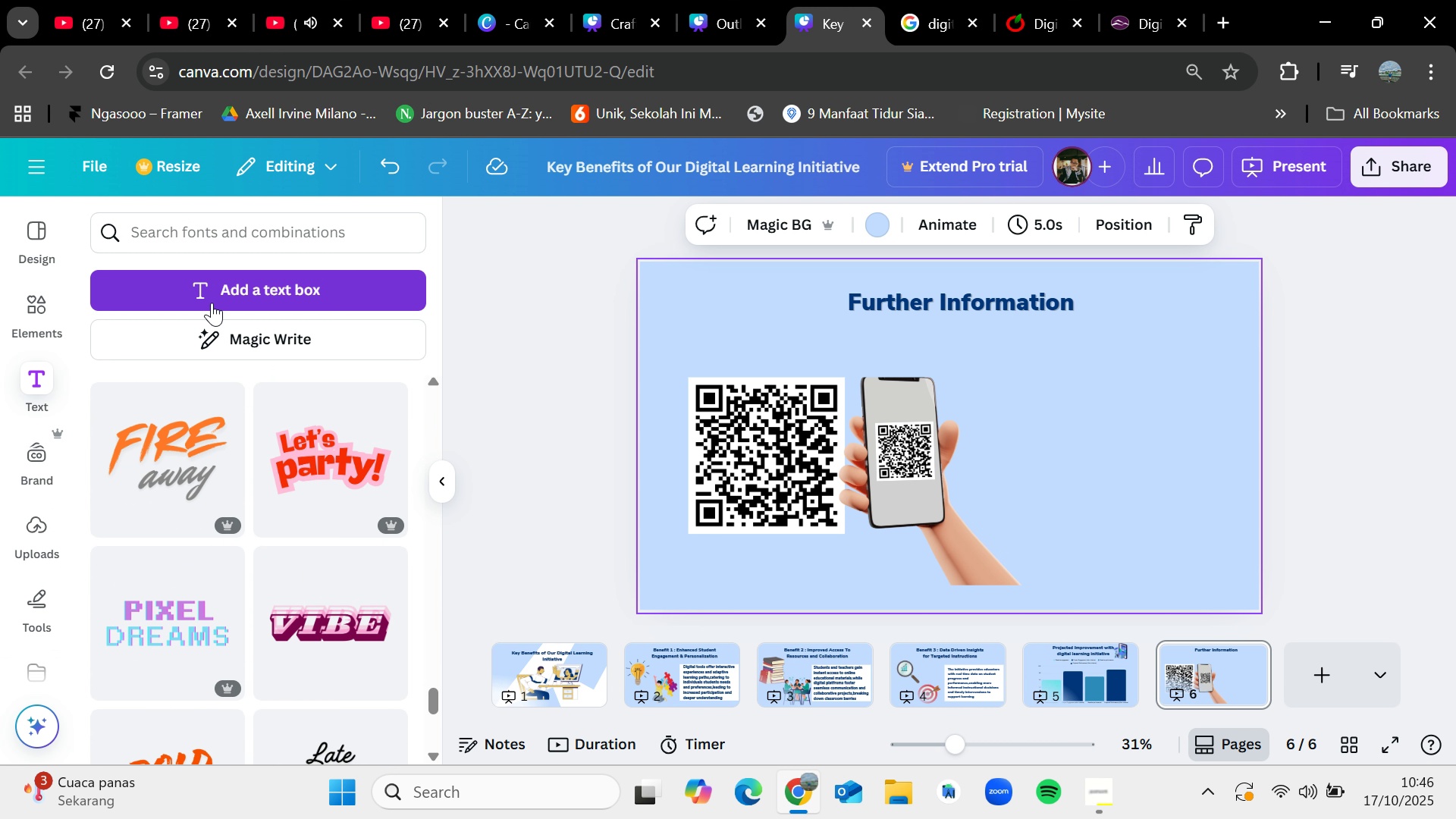 
left_click([212, 303])
 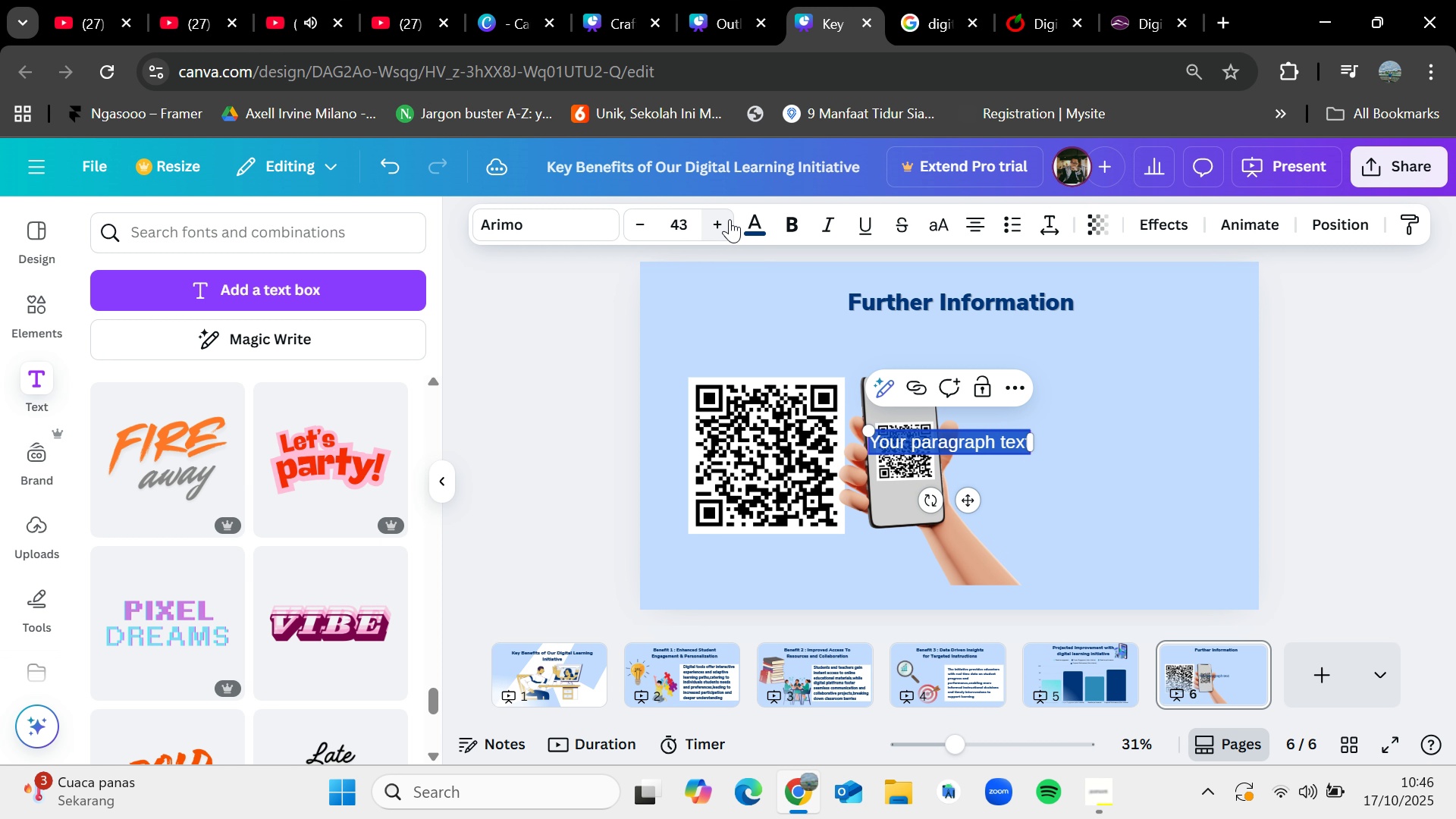 
wait(6.99)
 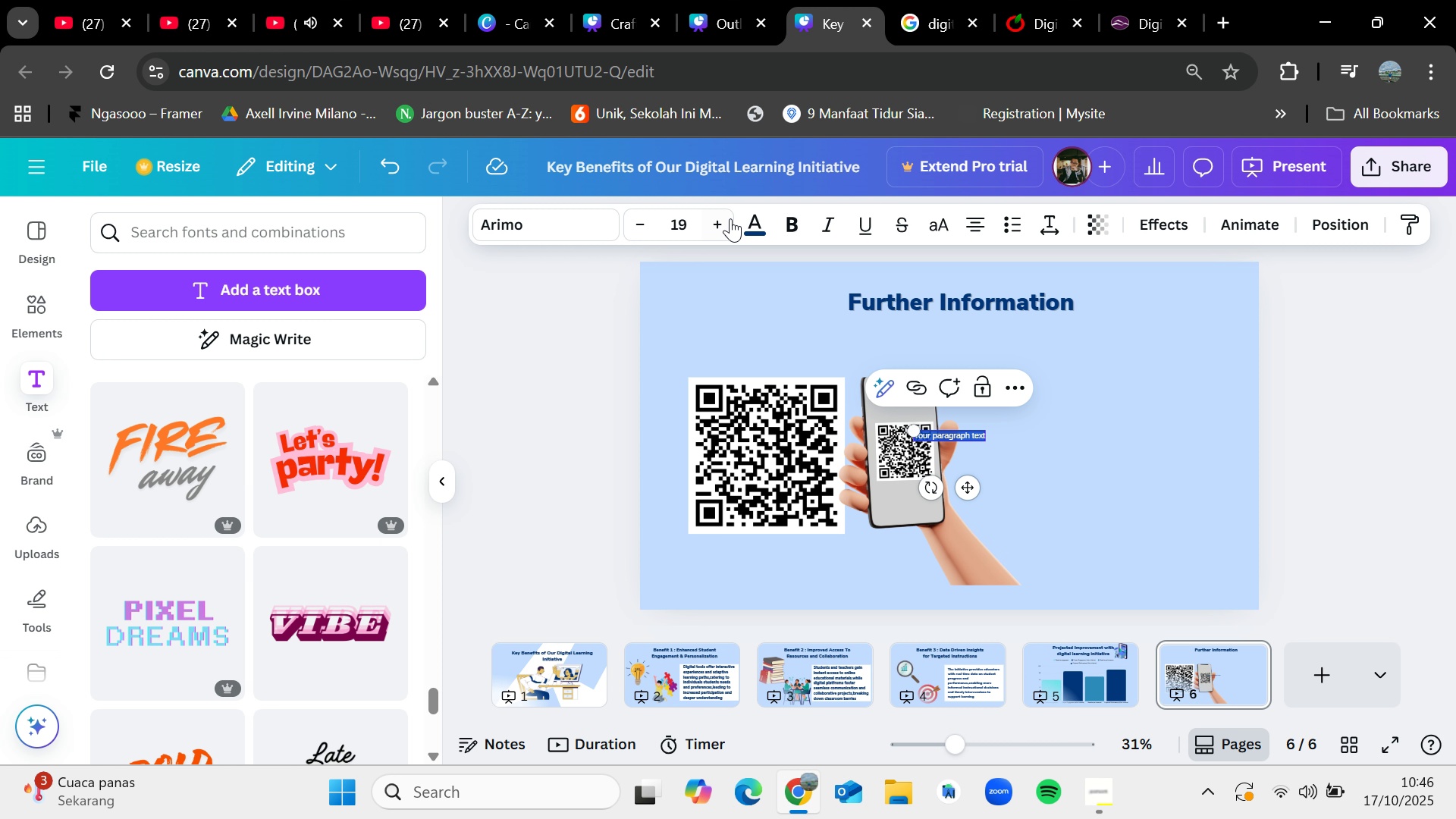 
left_click_drag(start_coordinate=[967, 507], to_coordinate=[1104, 466])
 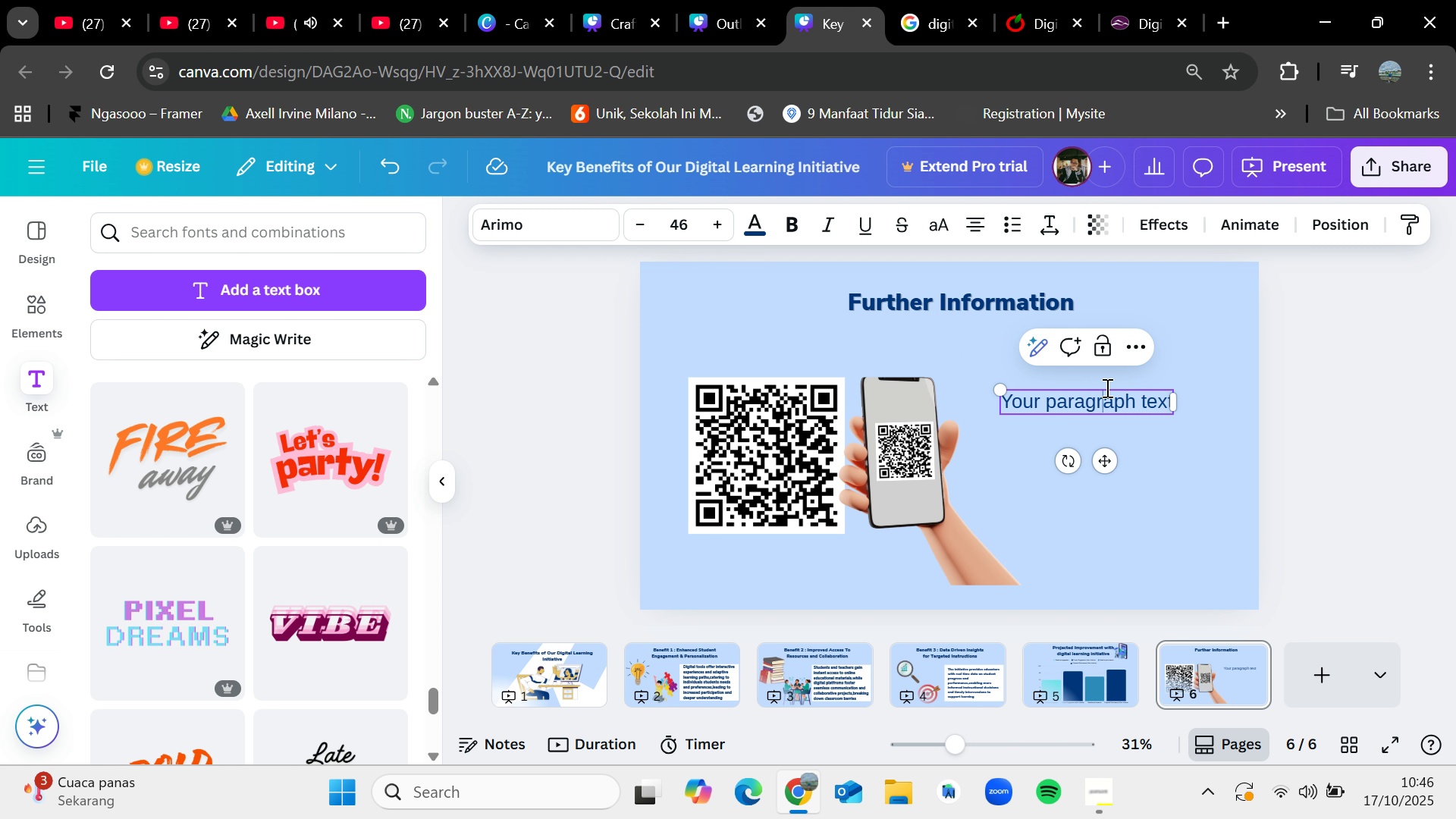 
double_click([1106, 388])
 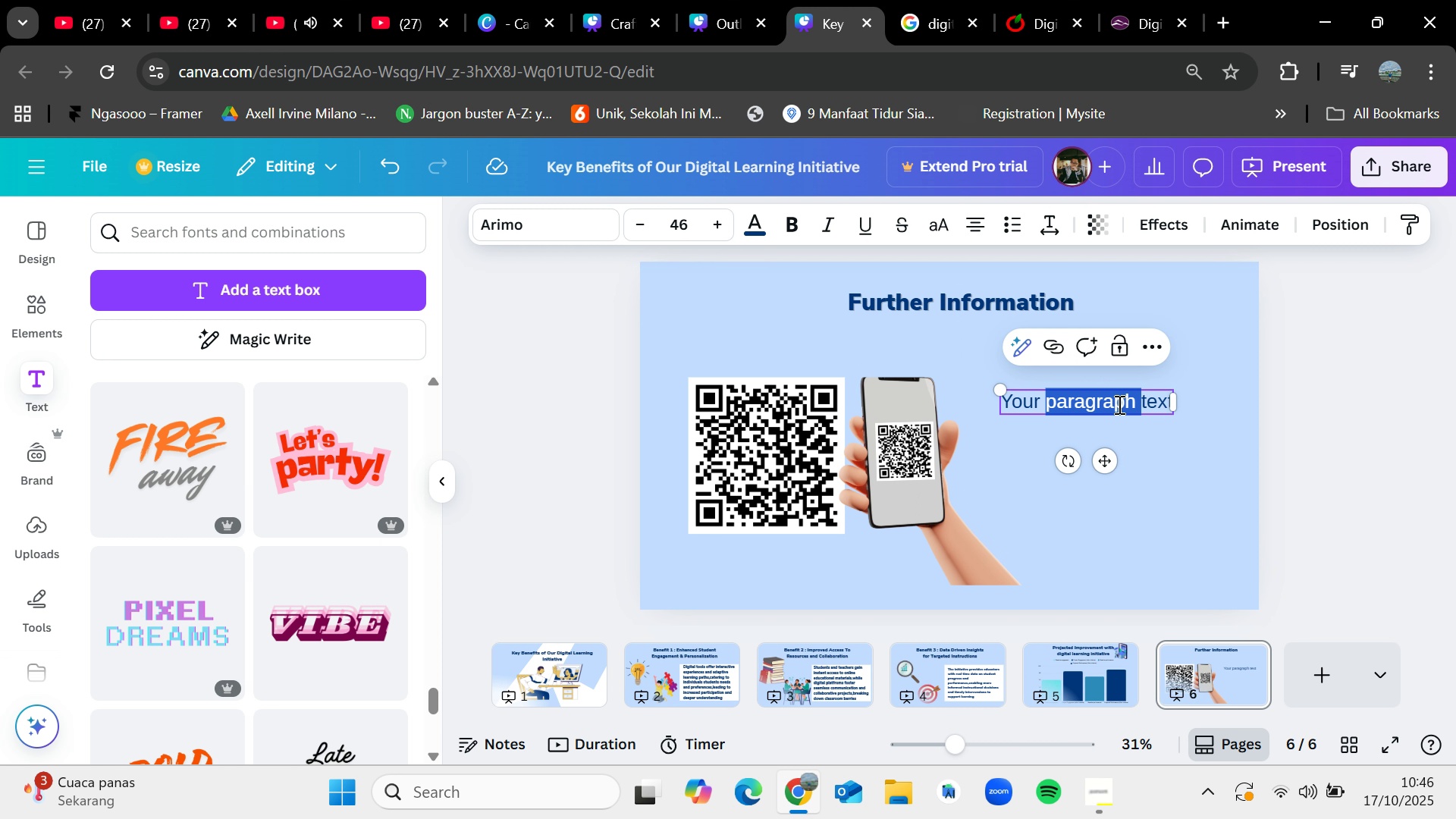 
double_click([1118, 404])
 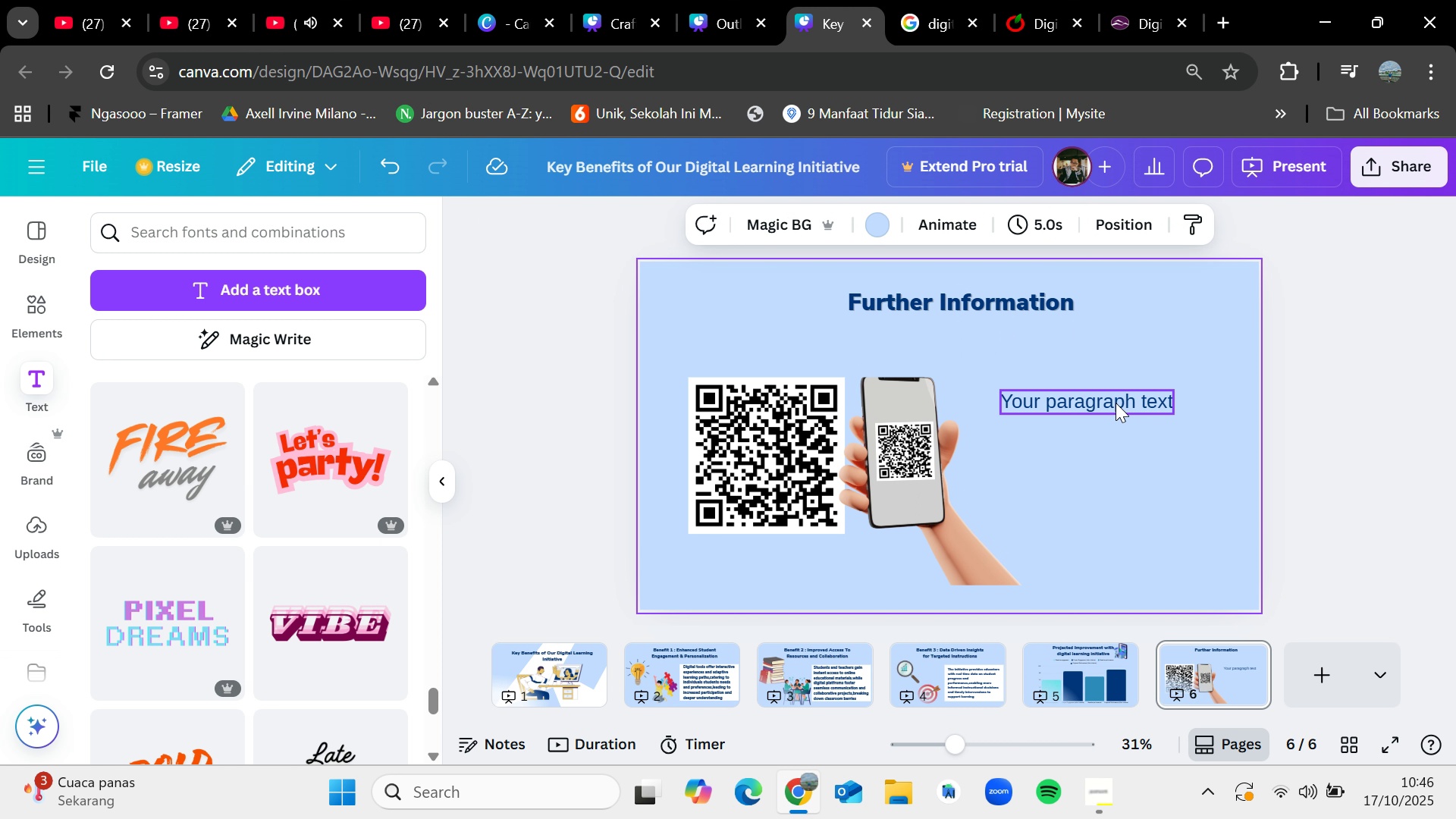 
double_click([1116, 403])
 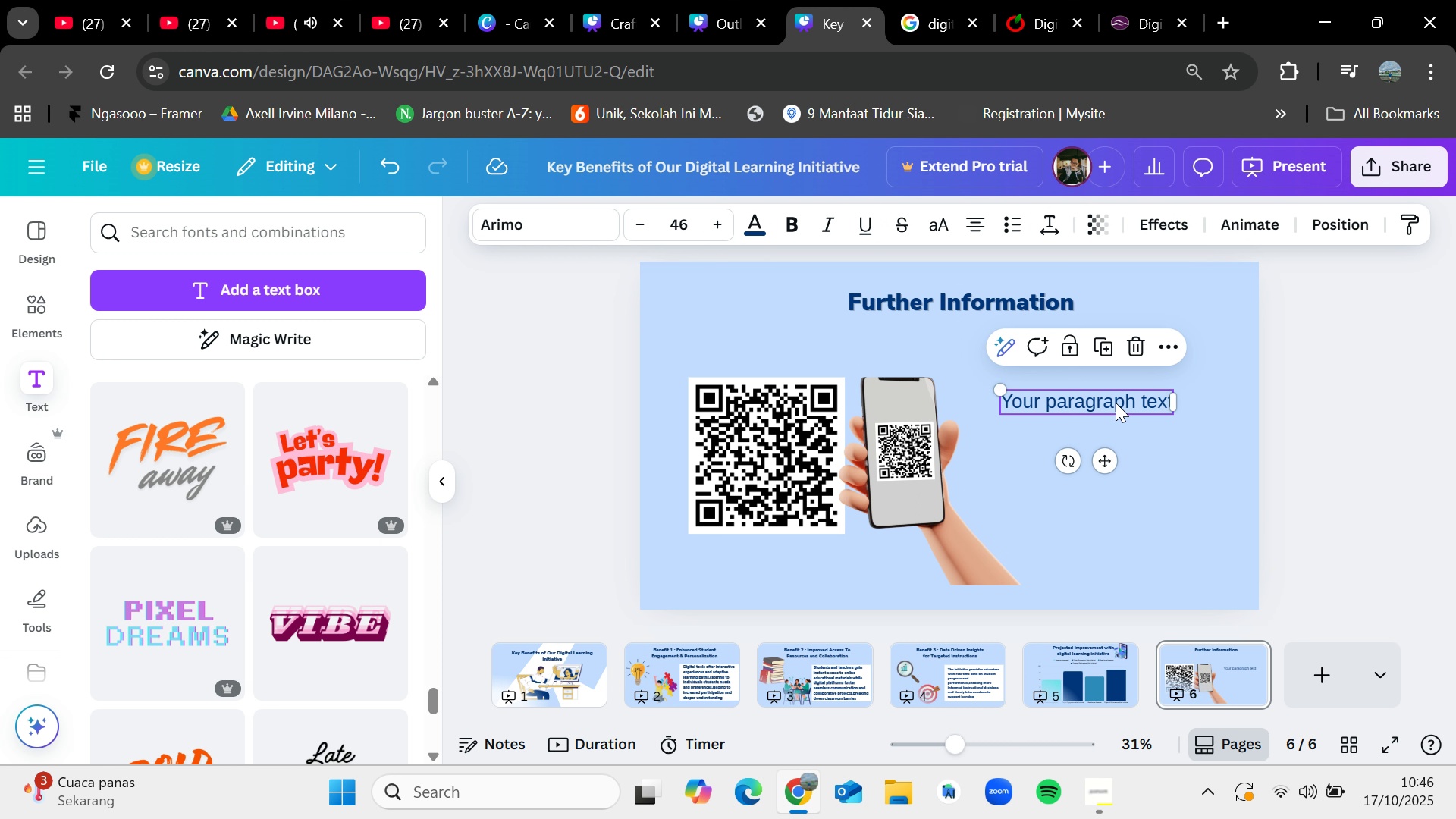 
triple_click([1116, 403])
 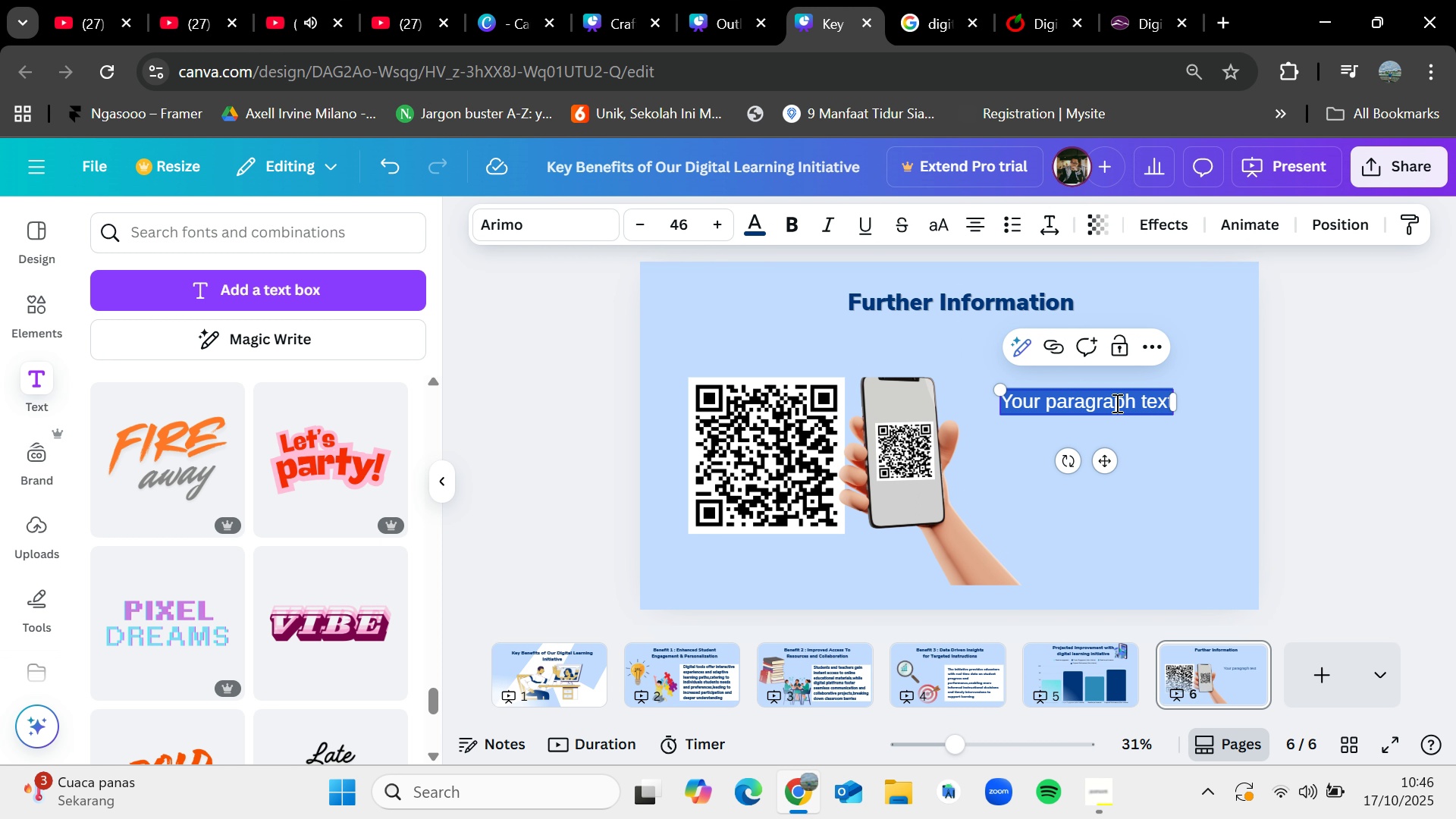 
key(Backspace)
type(Scan the QR code )
 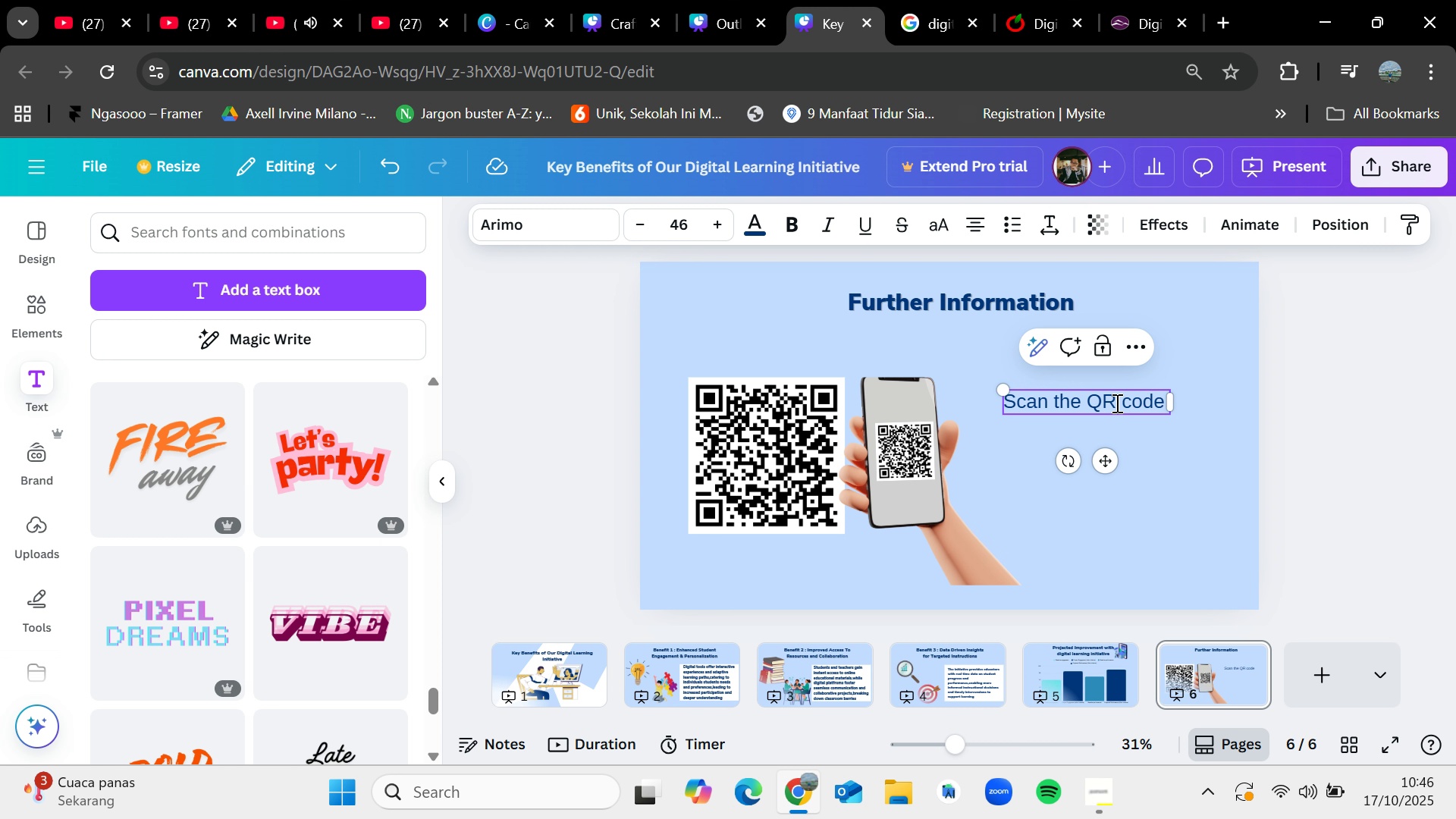 
left_click([1154, 496])
 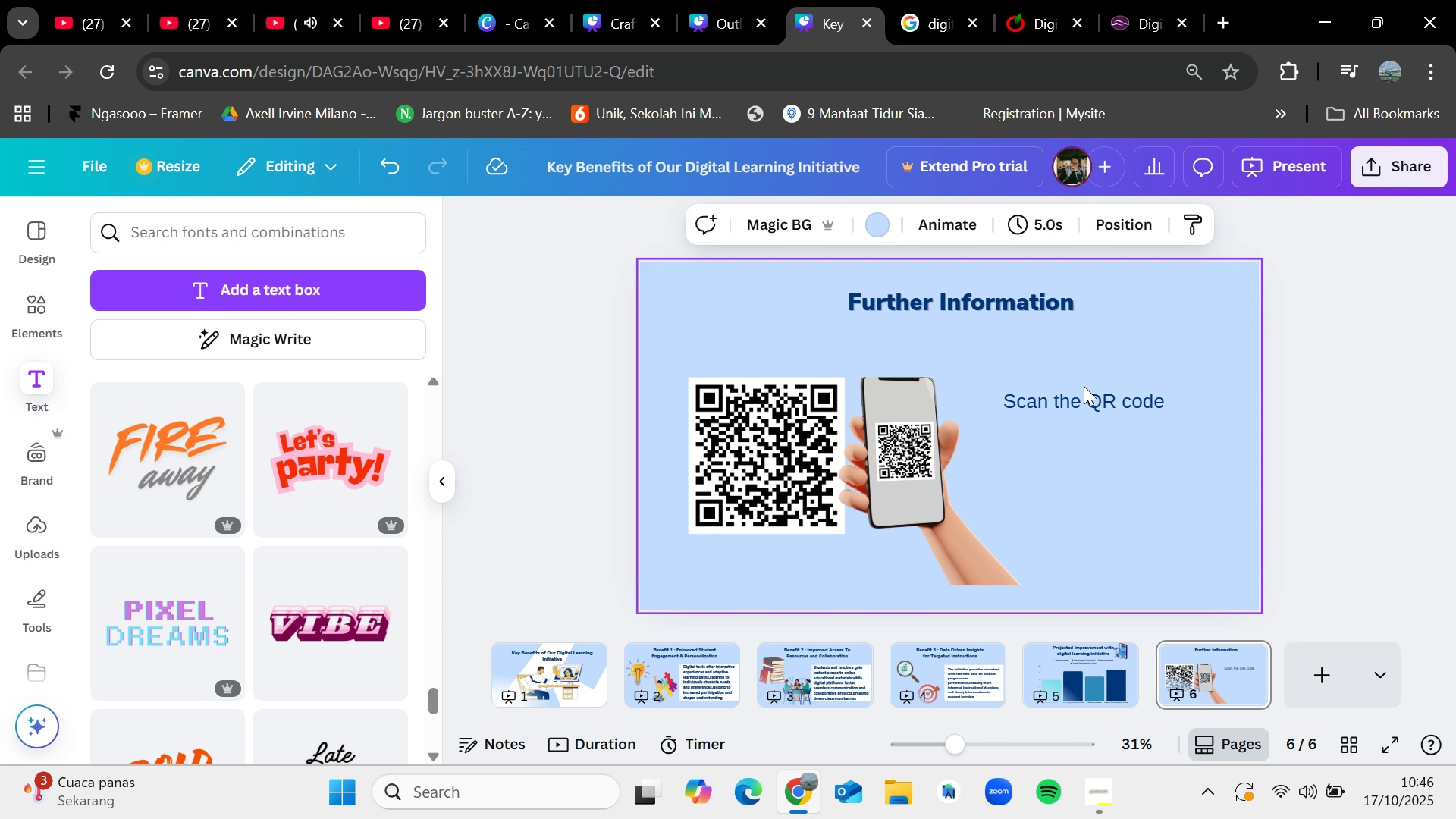 
double_click([1084, 386])
 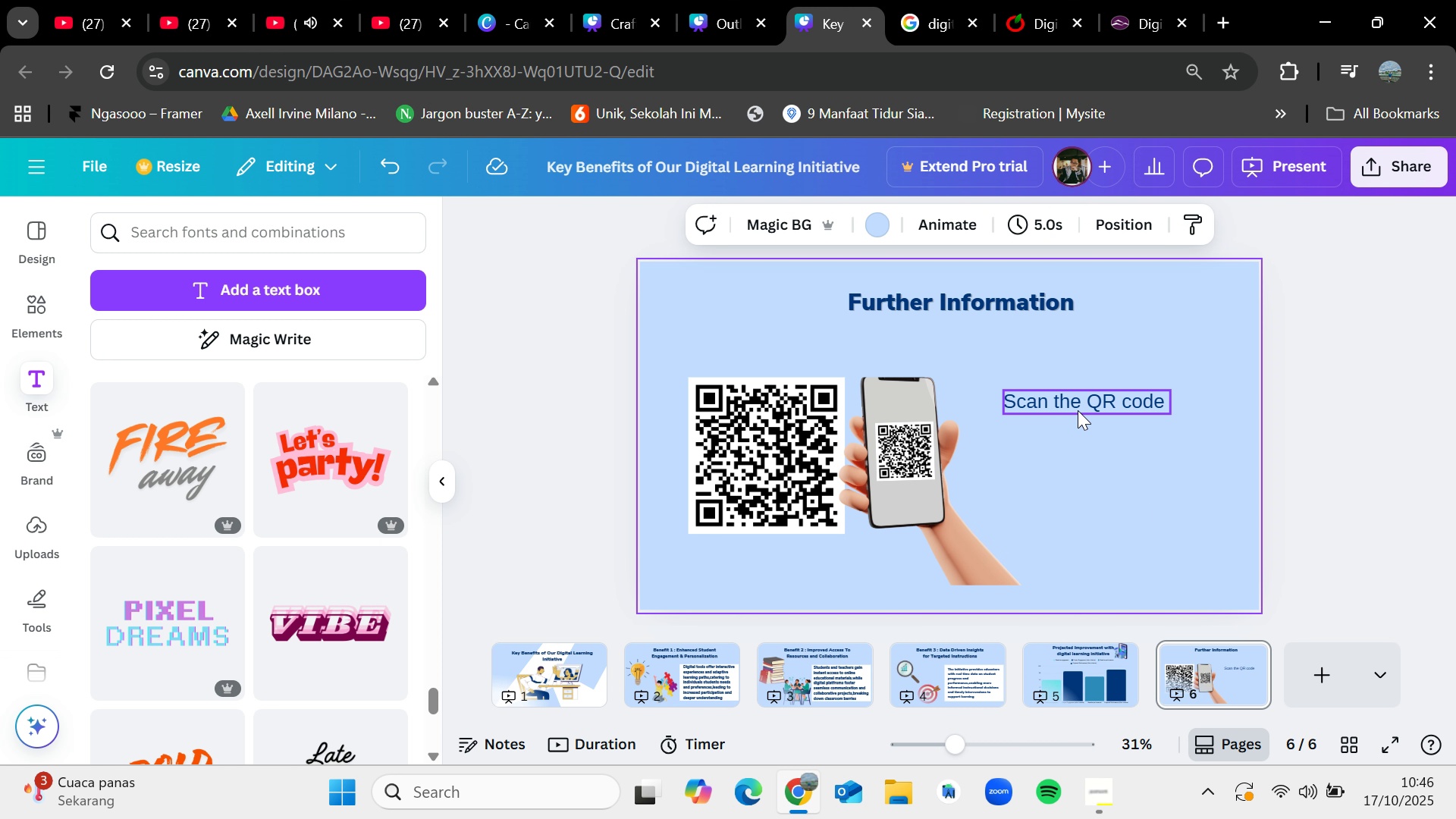 
triple_click([1078, 410])
 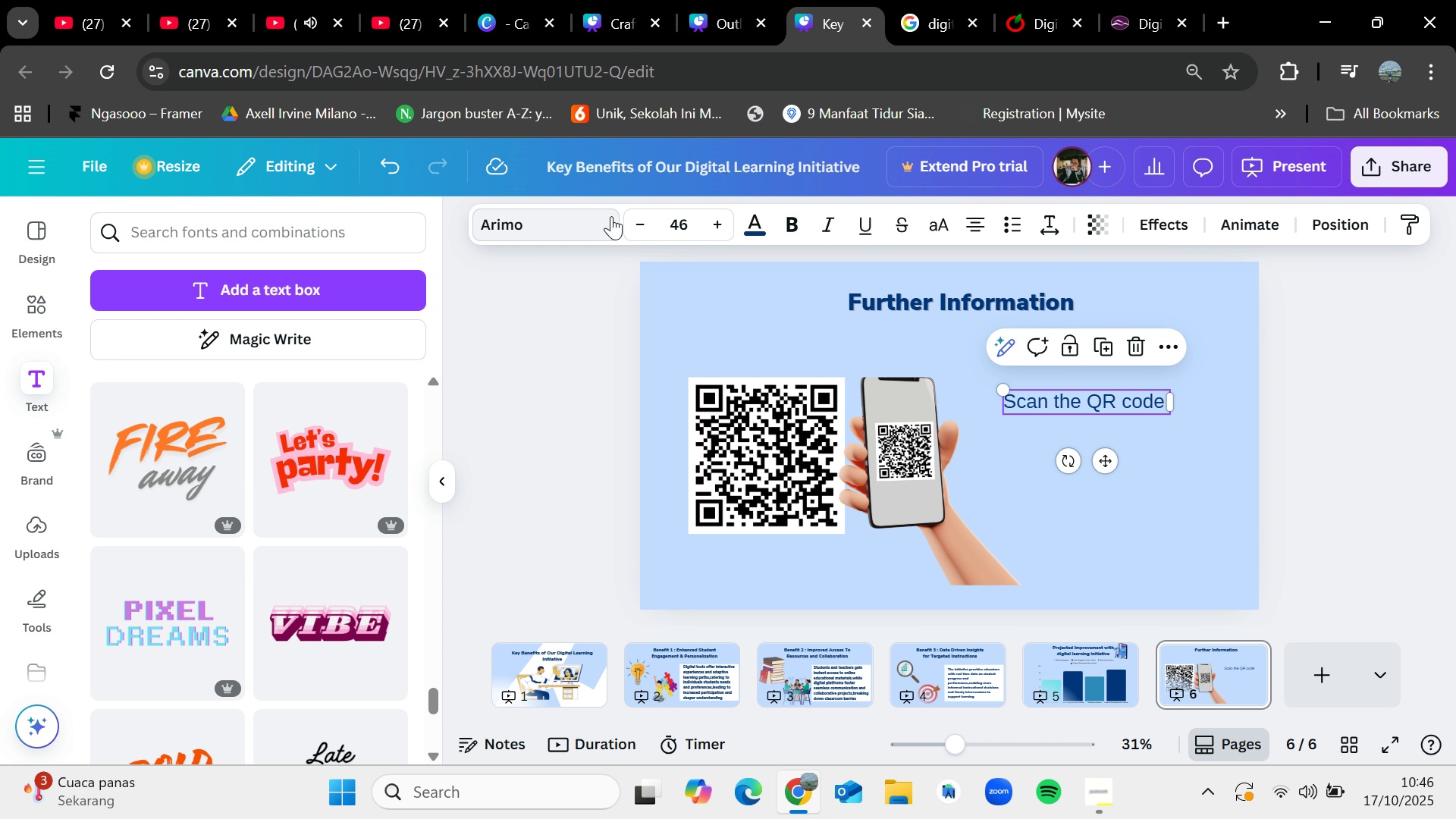 
left_click([611, 216])
 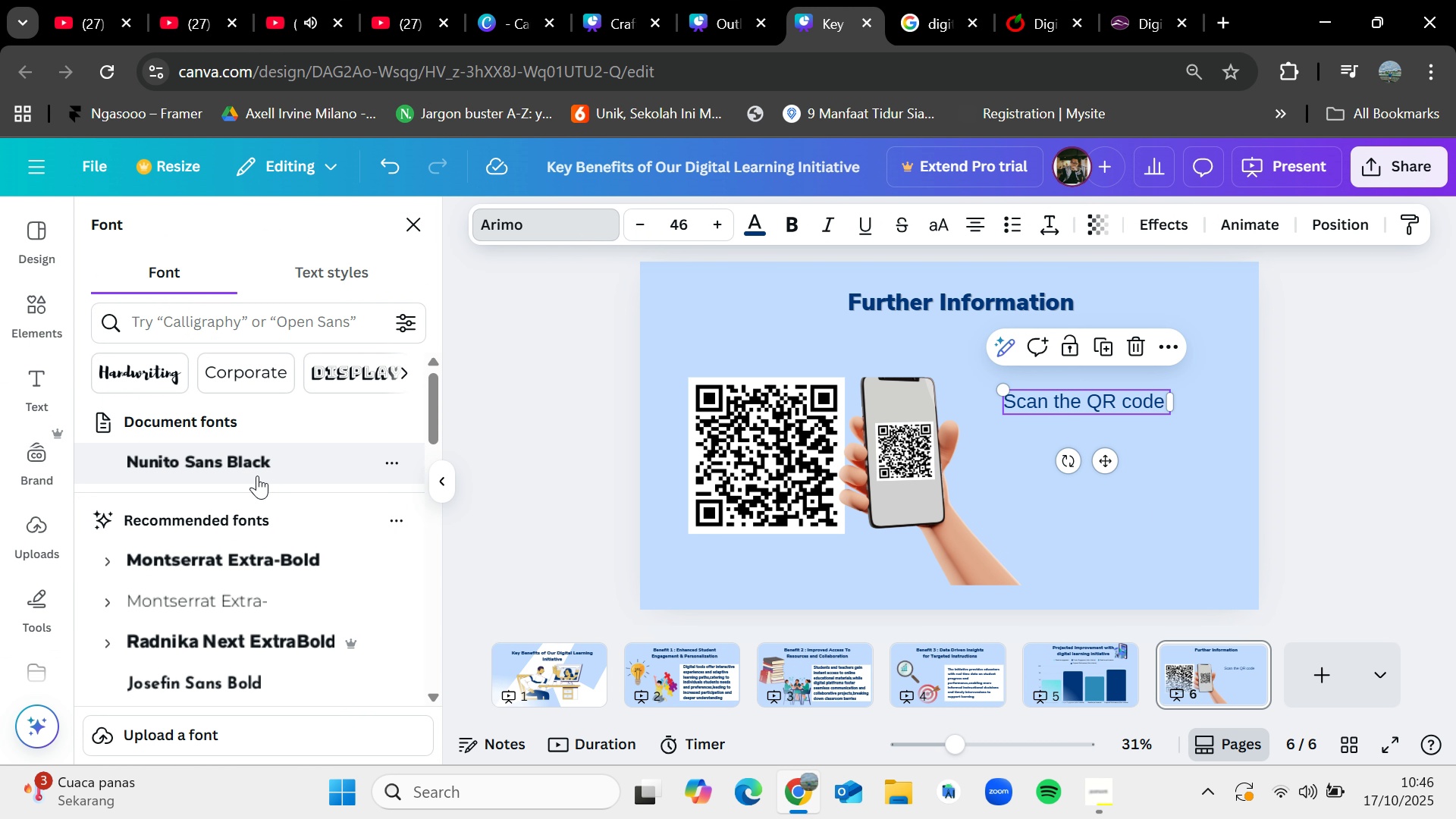 
left_click([257, 475])
 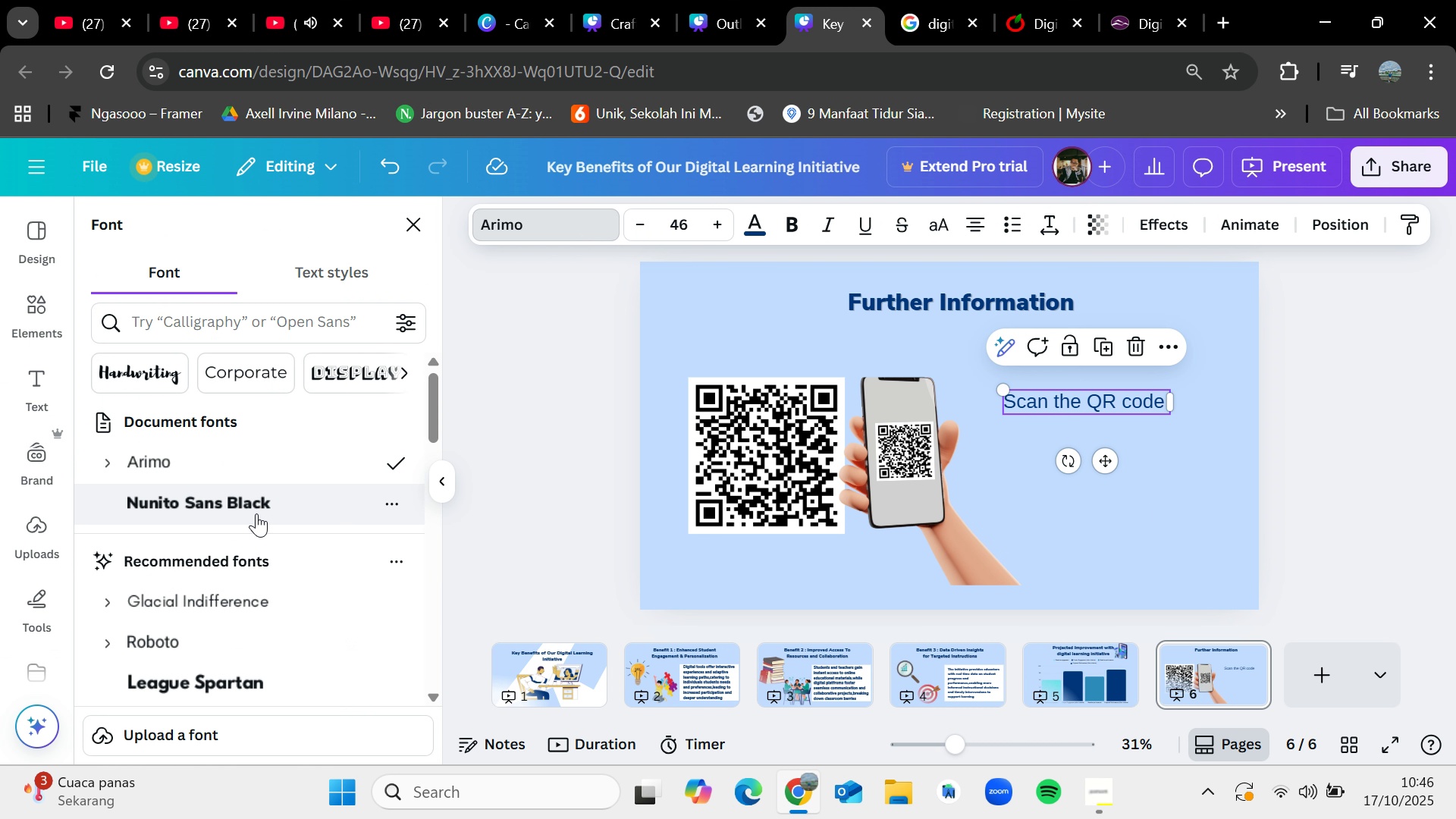 
left_click([256, 513])
 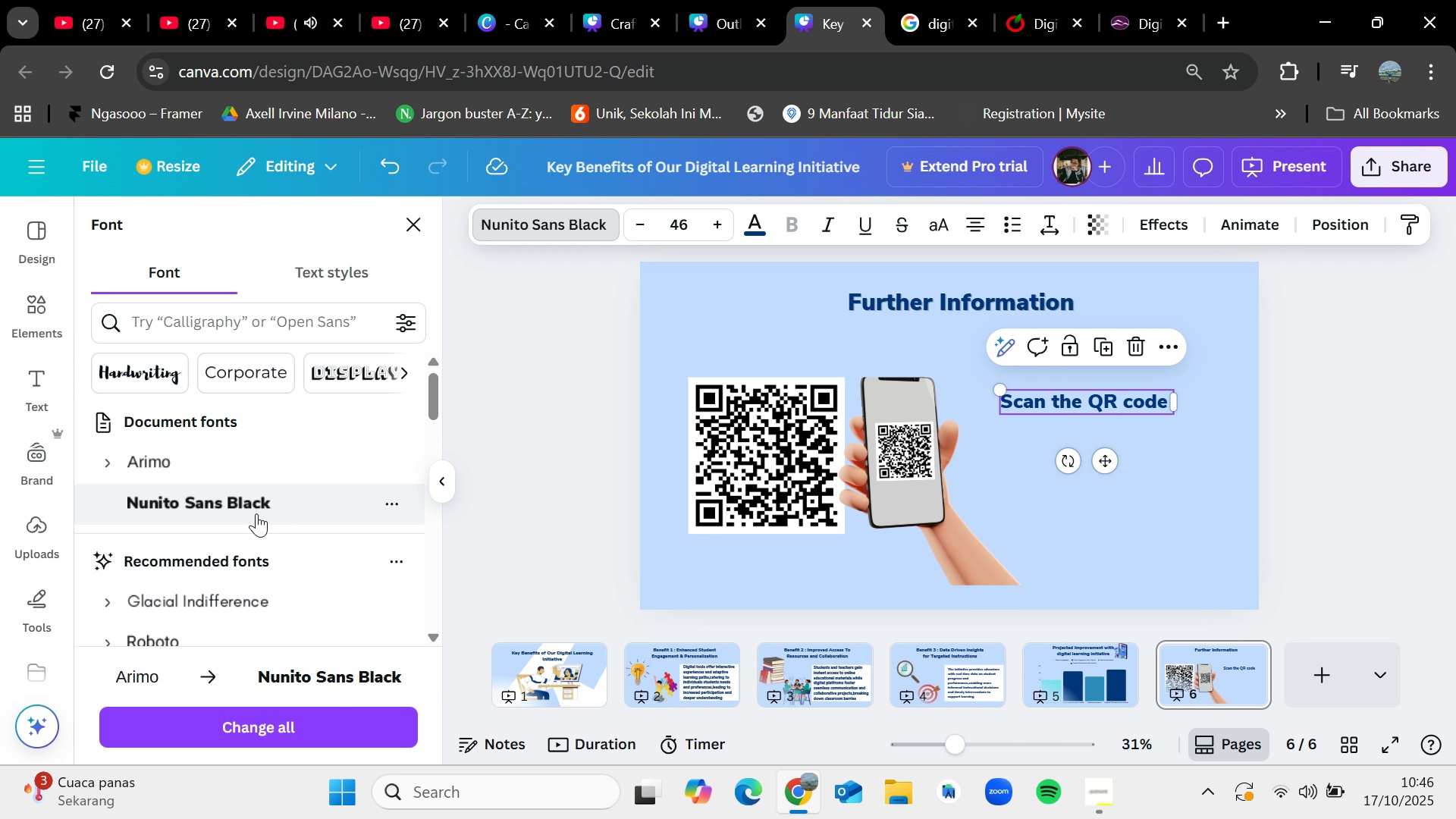 
scroll: coordinate [256, 513], scroll_direction: down, amount: 1.0
 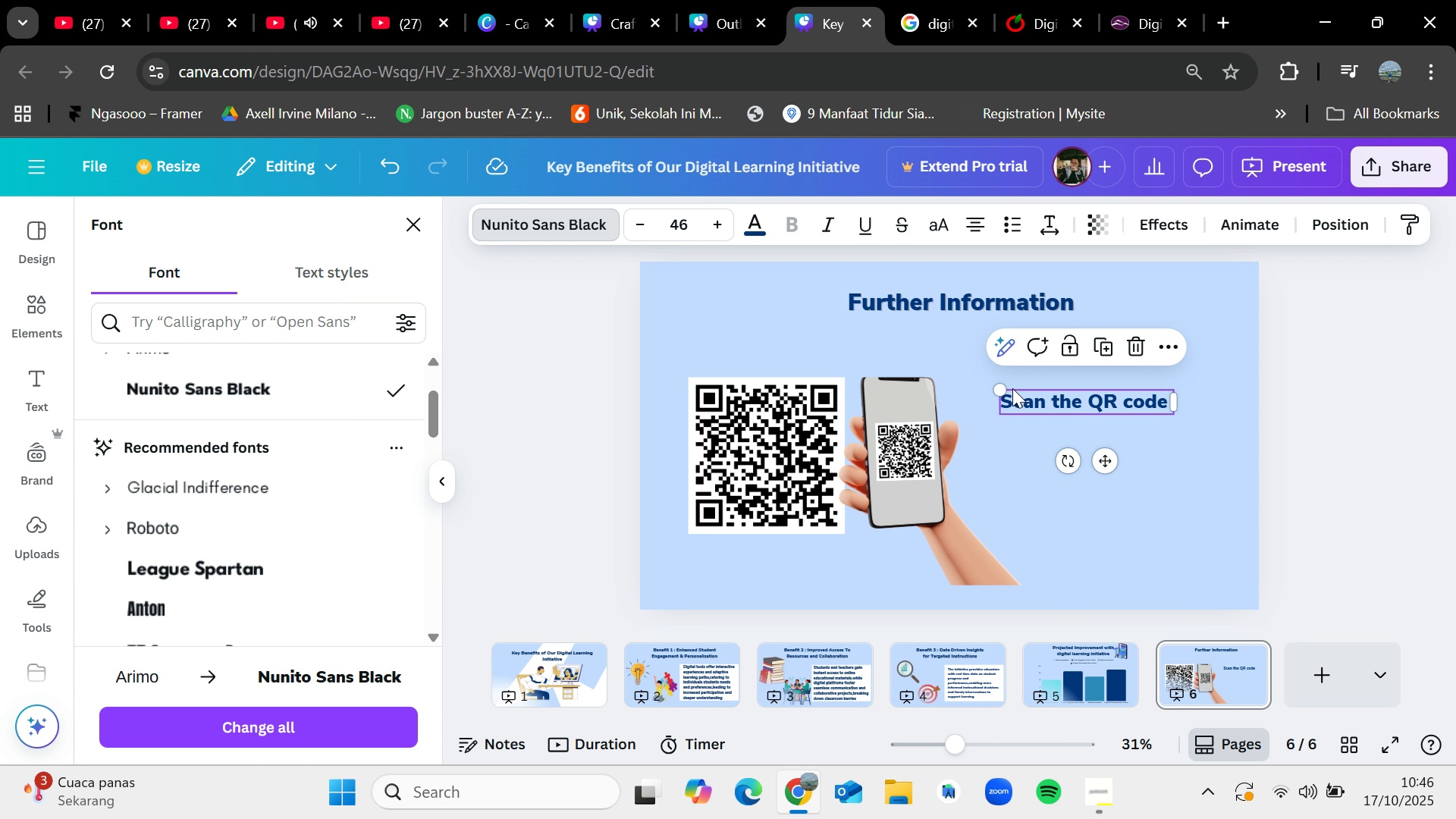 
left_click_drag(start_coordinate=[1000, 387], to_coordinate=[928, 368])
 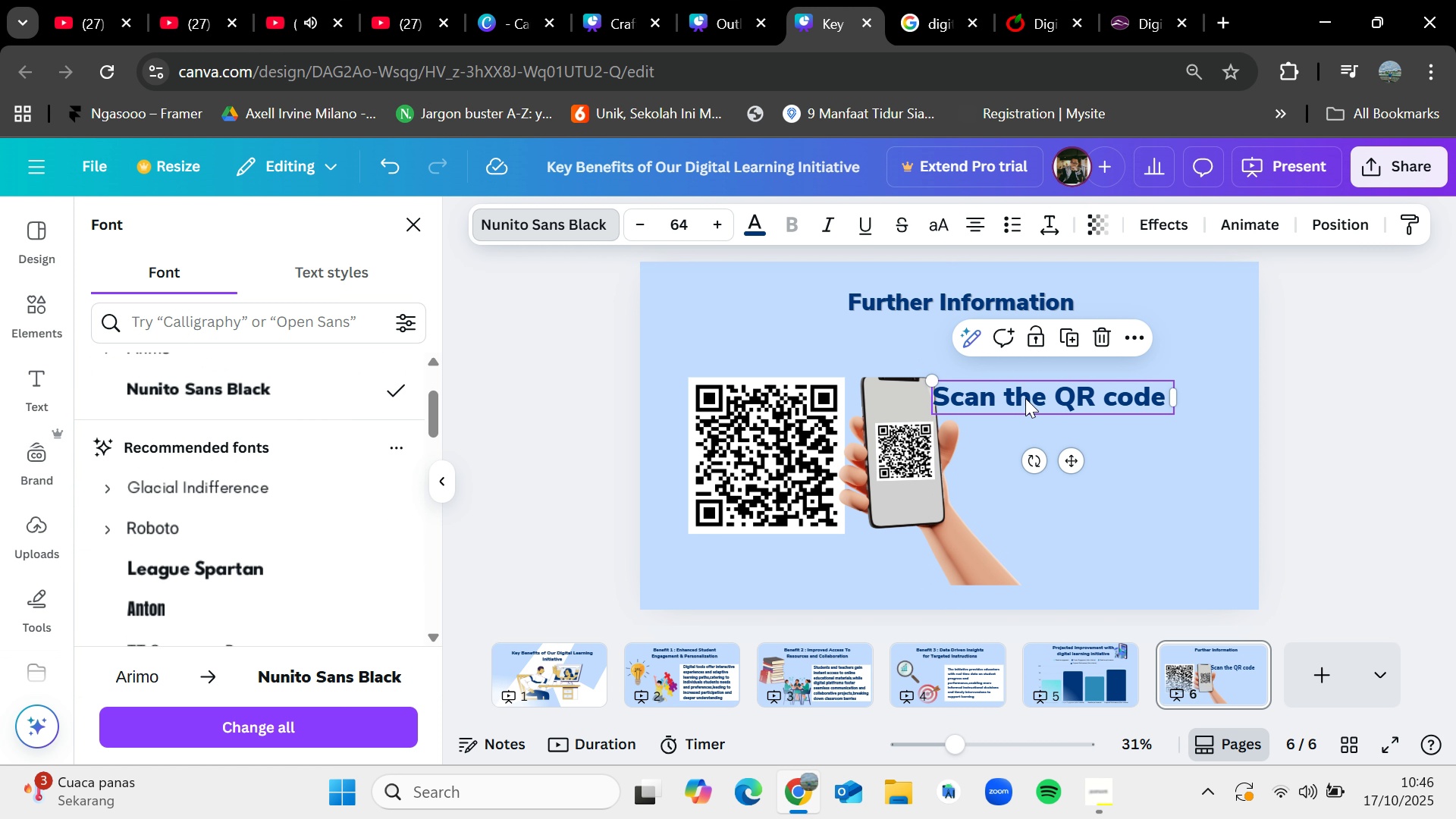 
left_click_drag(start_coordinate=[1025, 398], to_coordinate=[1077, 433])
 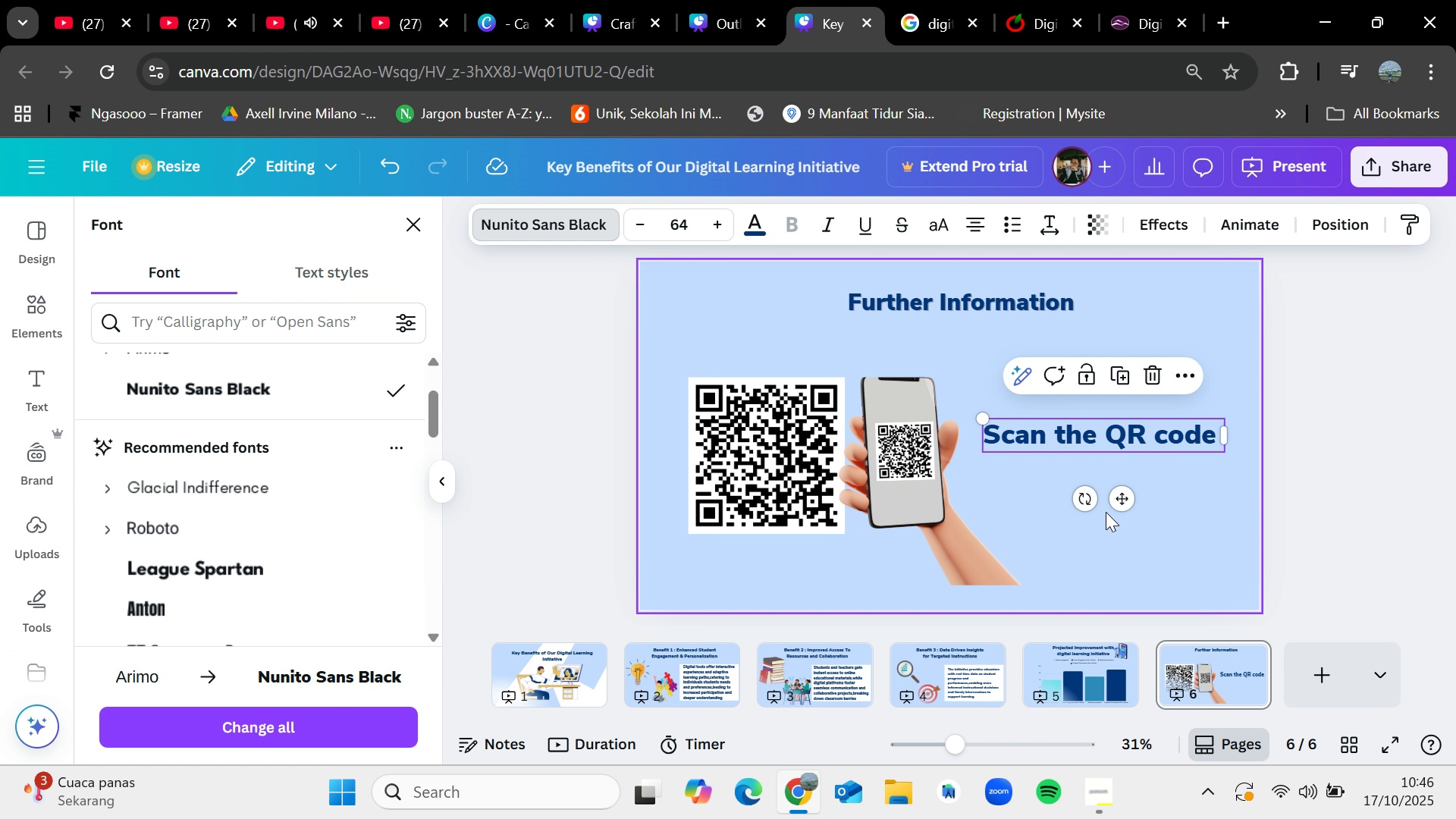 
left_click([1106, 512])
 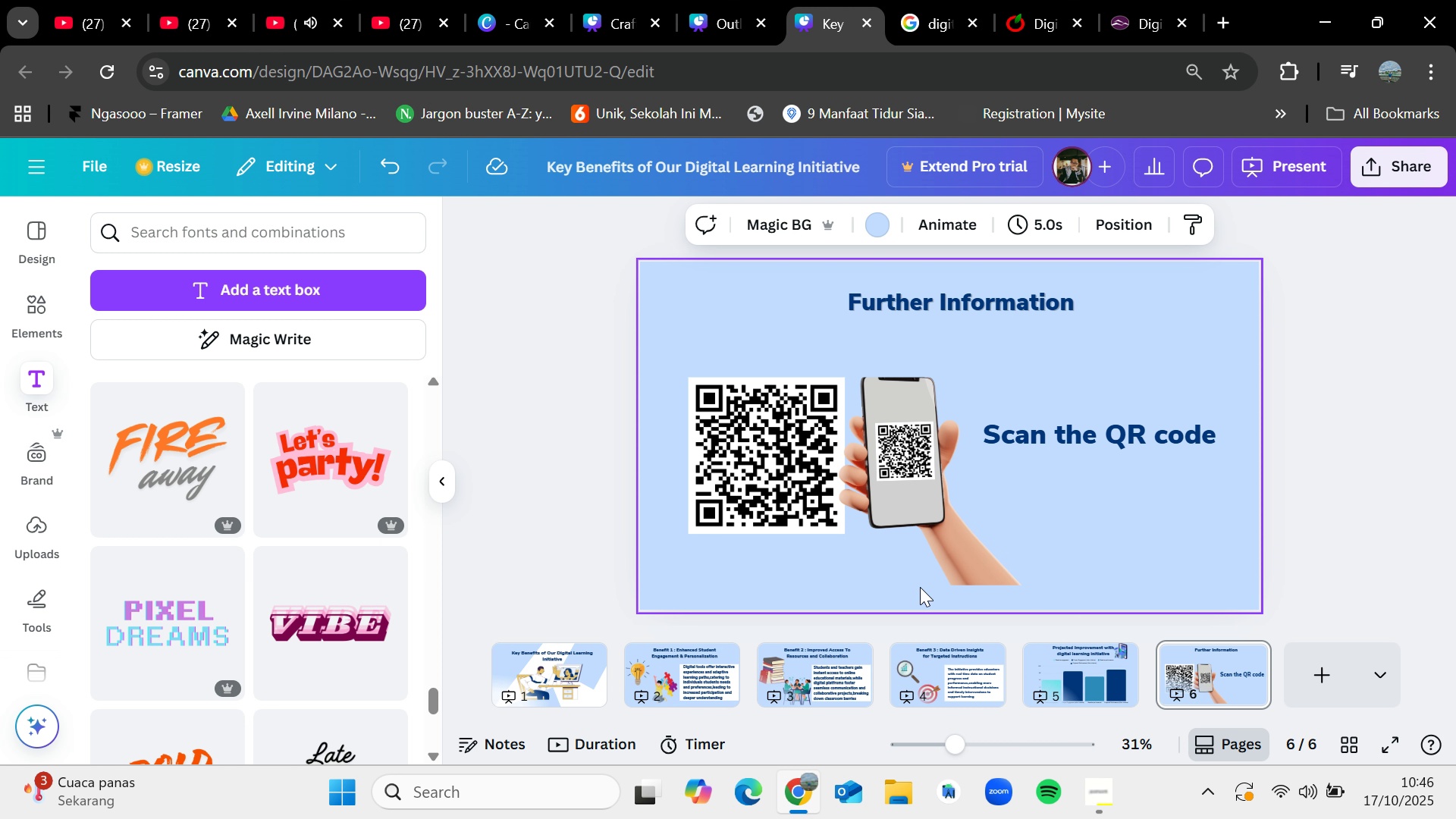 
left_click_drag(start_coordinate=[924, 592], to_coordinate=[932, 500])
 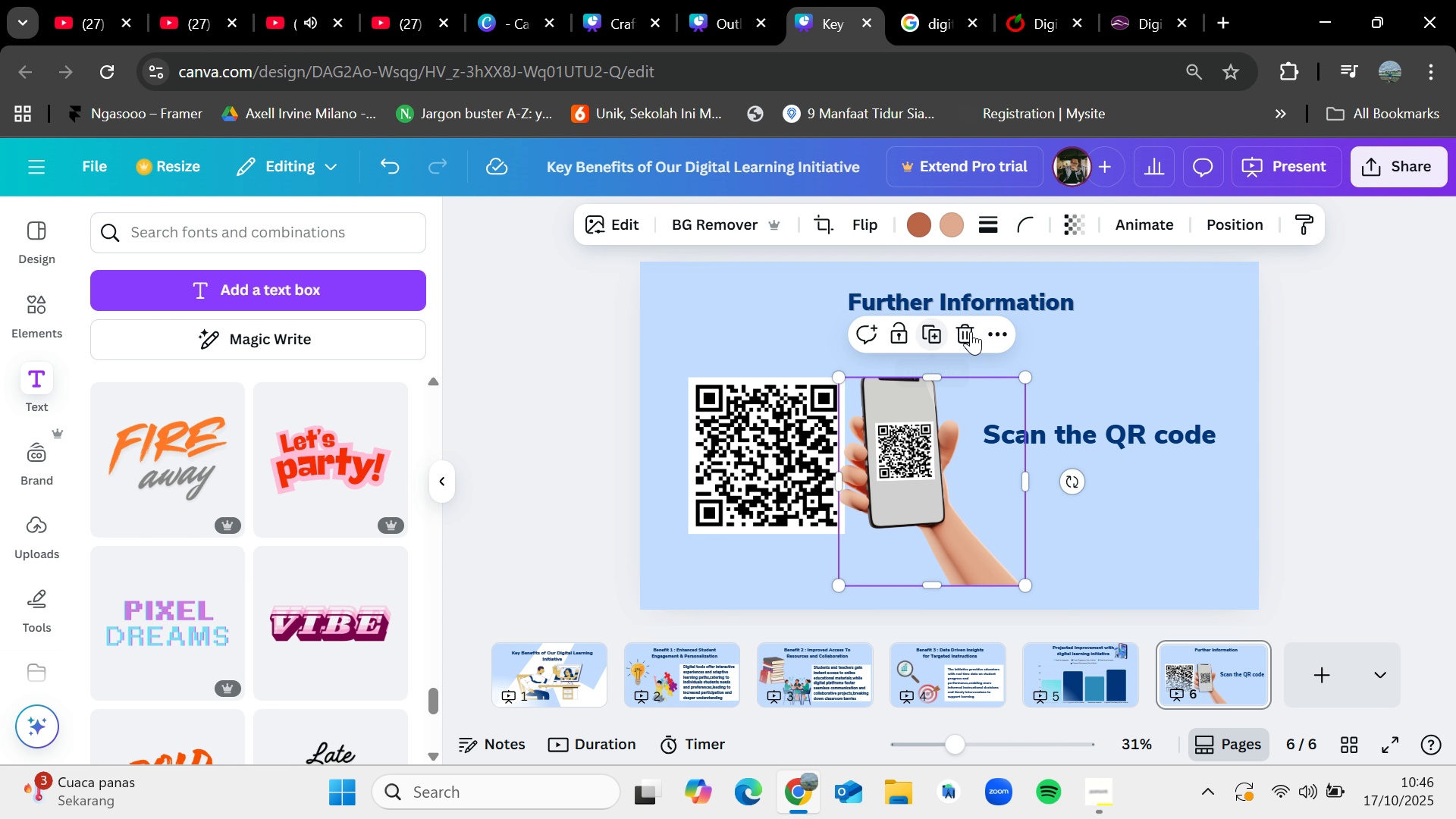 
left_click([1002, 338])
 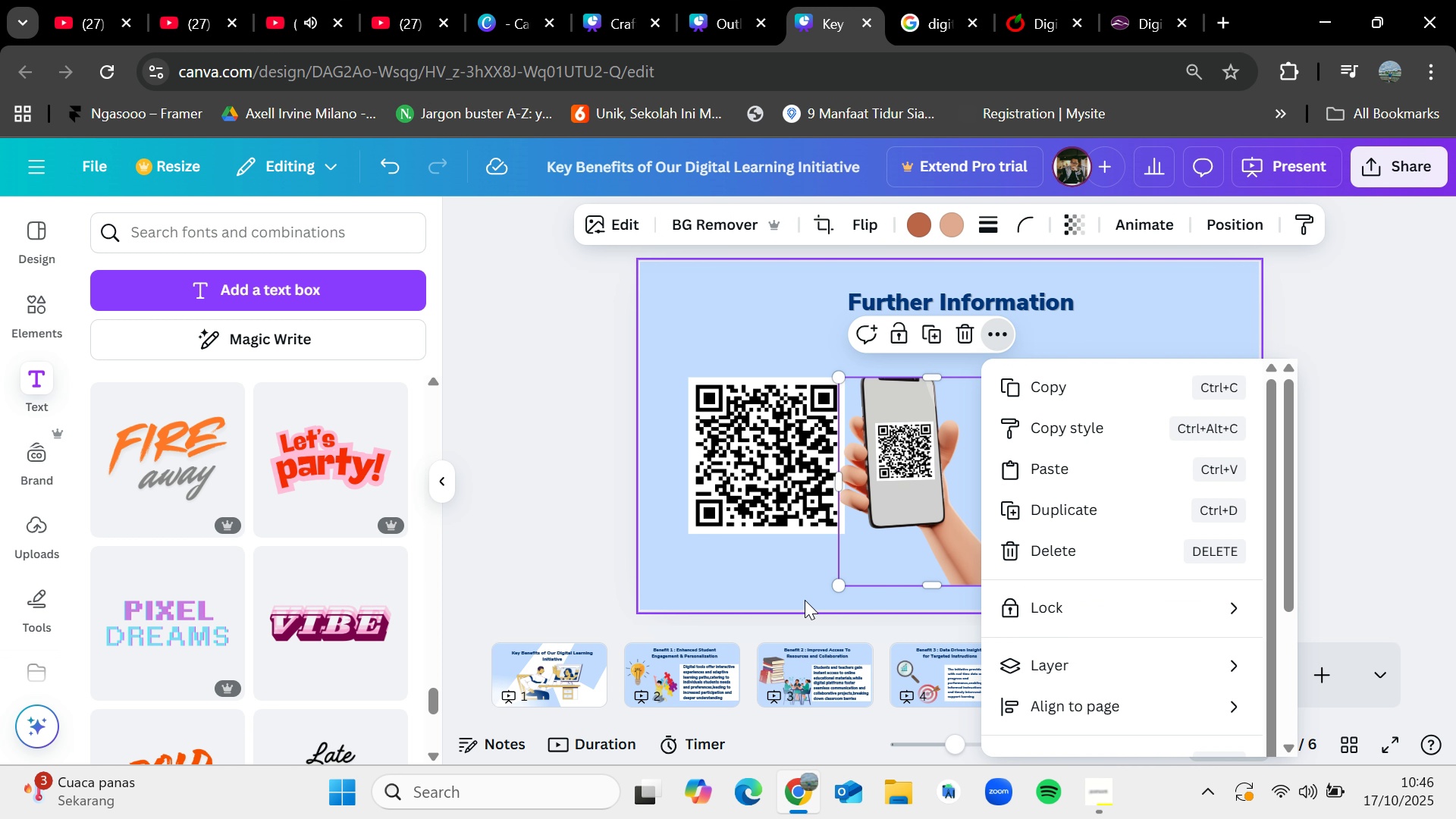 
left_click([806, 591])
 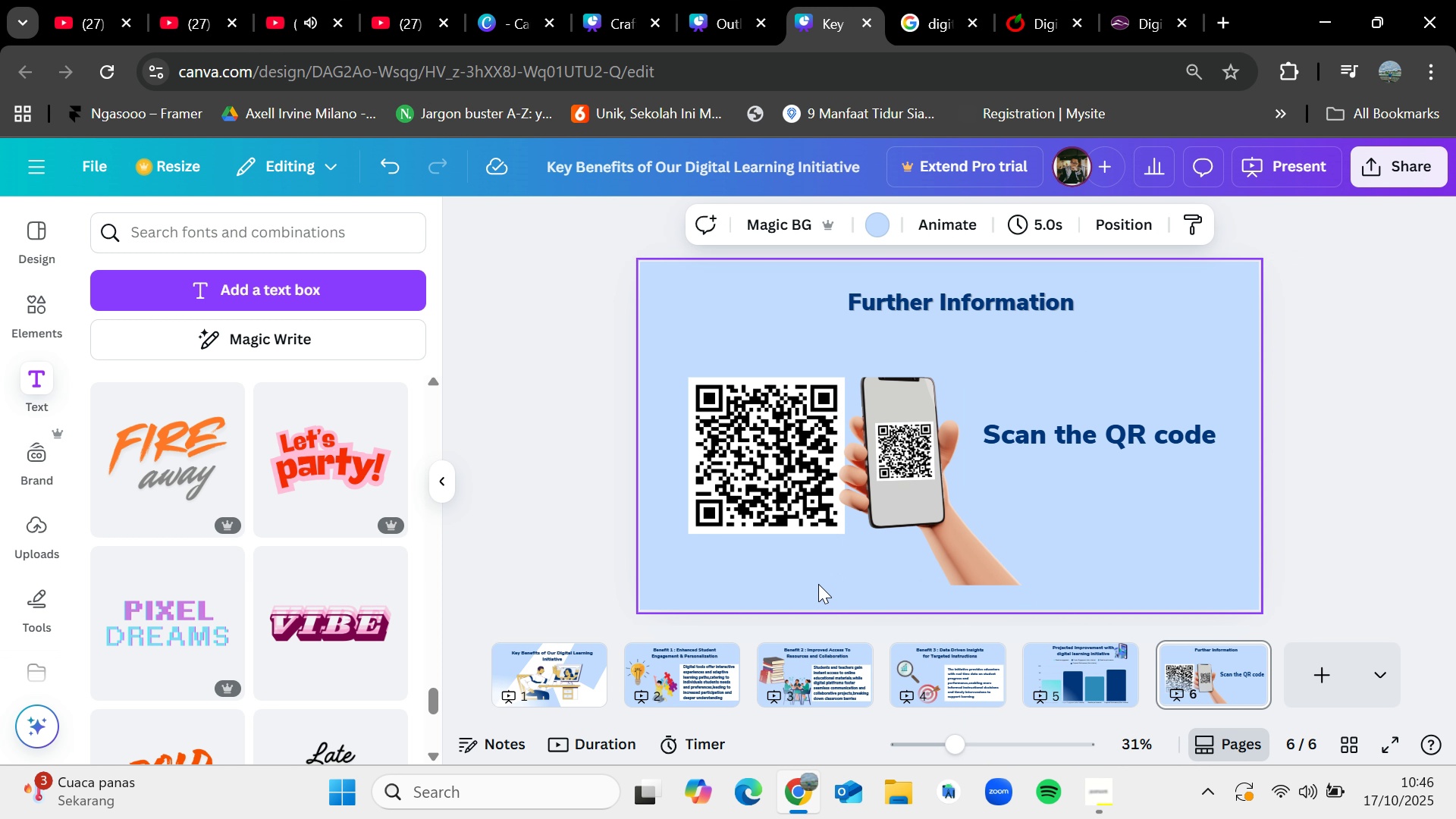 
left_click_drag(start_coordinate=[813, 588], to_coordinate=[923, 441])
 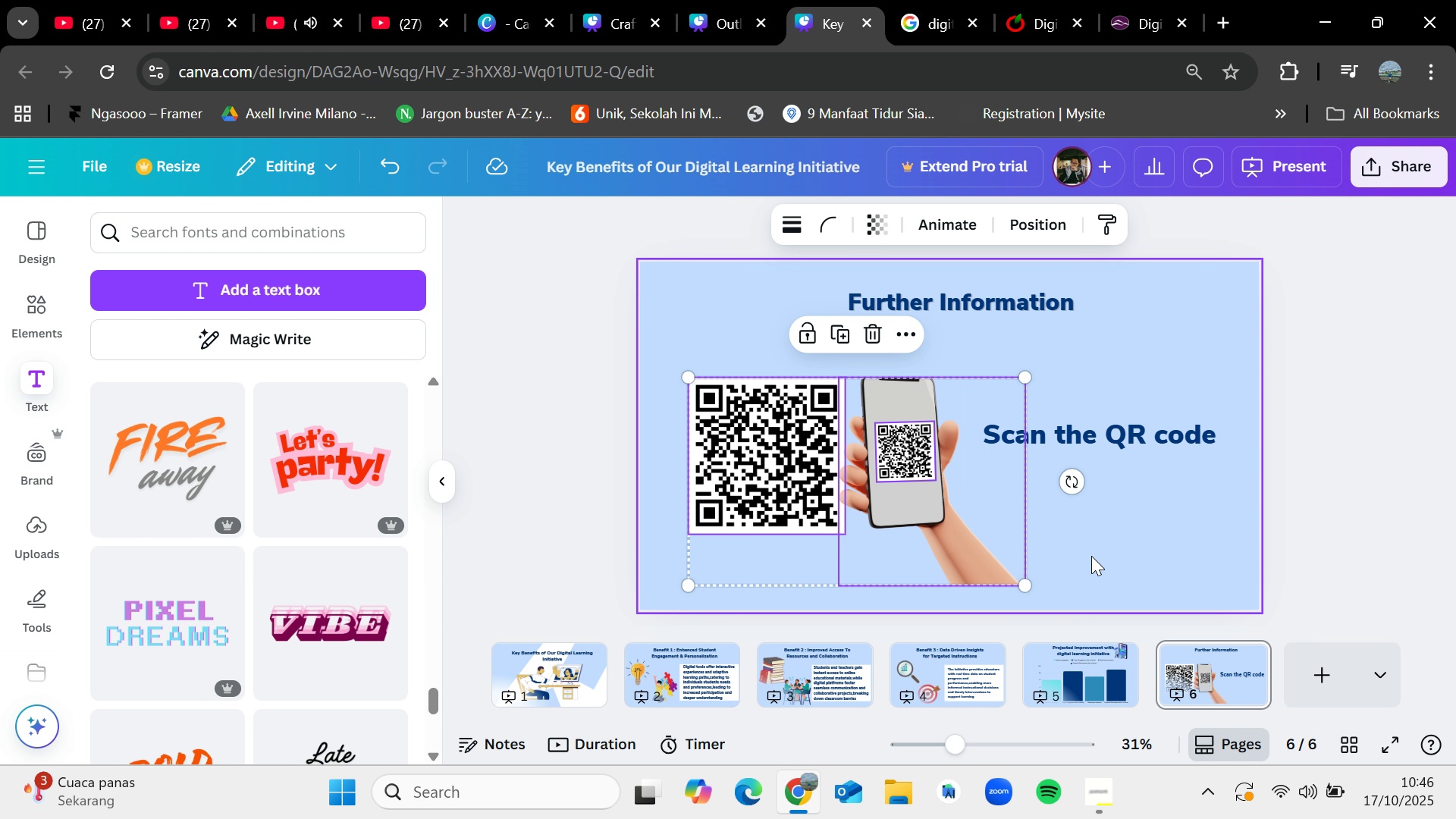 
left_click([1091, 556])
 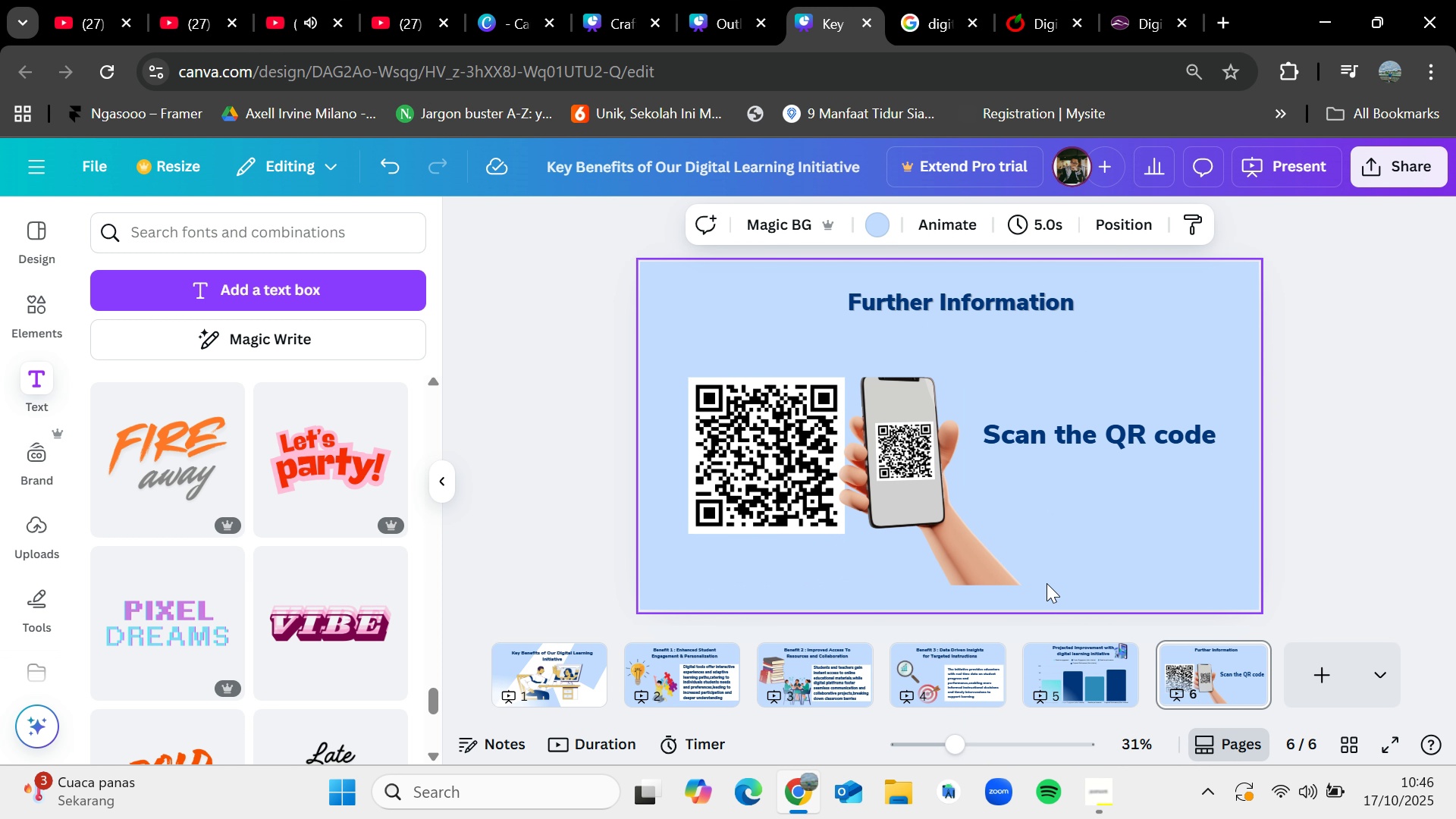 
left_click_drag(start_coordinate=[1047, 583], to_coordinate=[901, 455])
 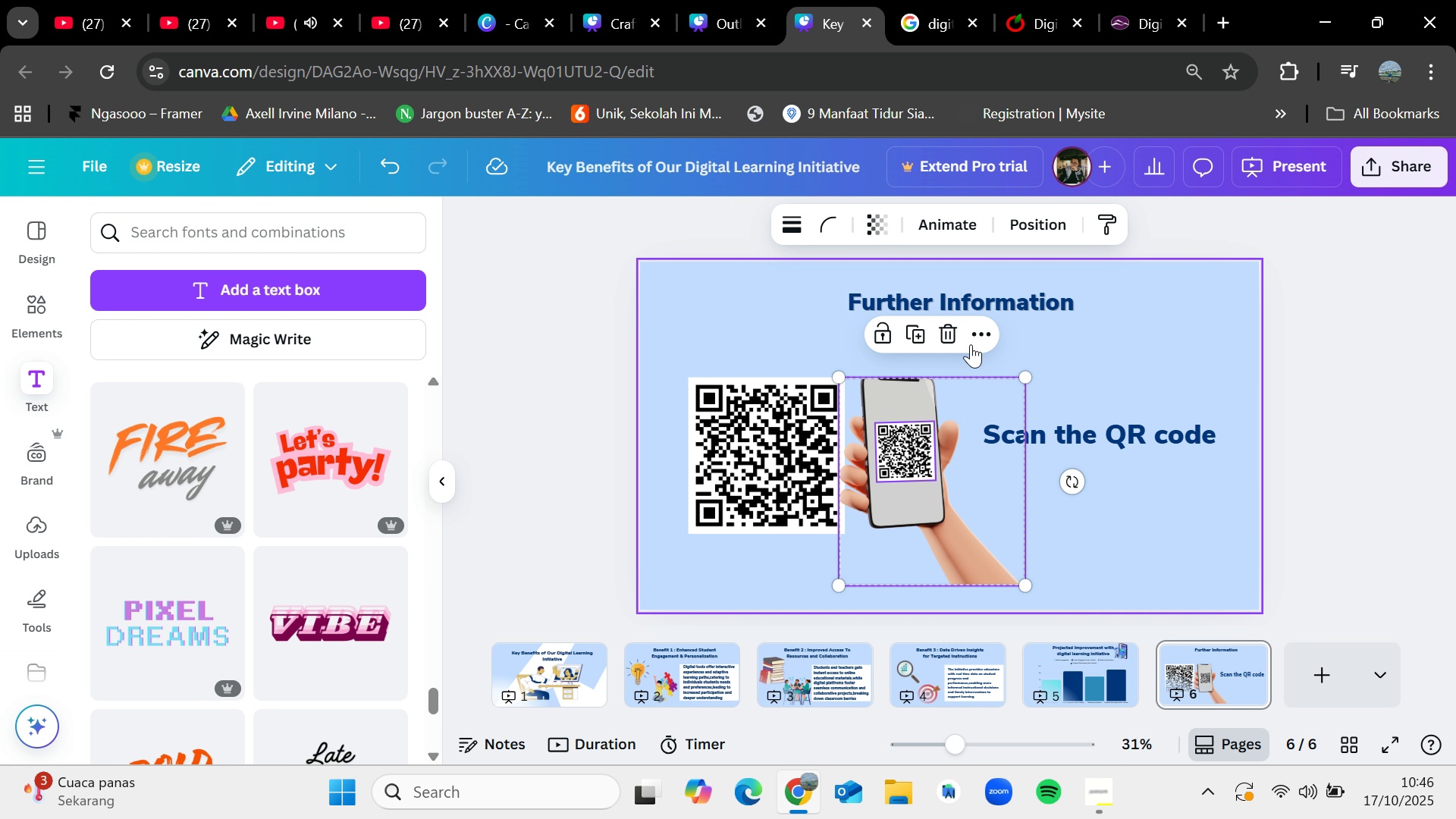 
left_click([977, 336])
 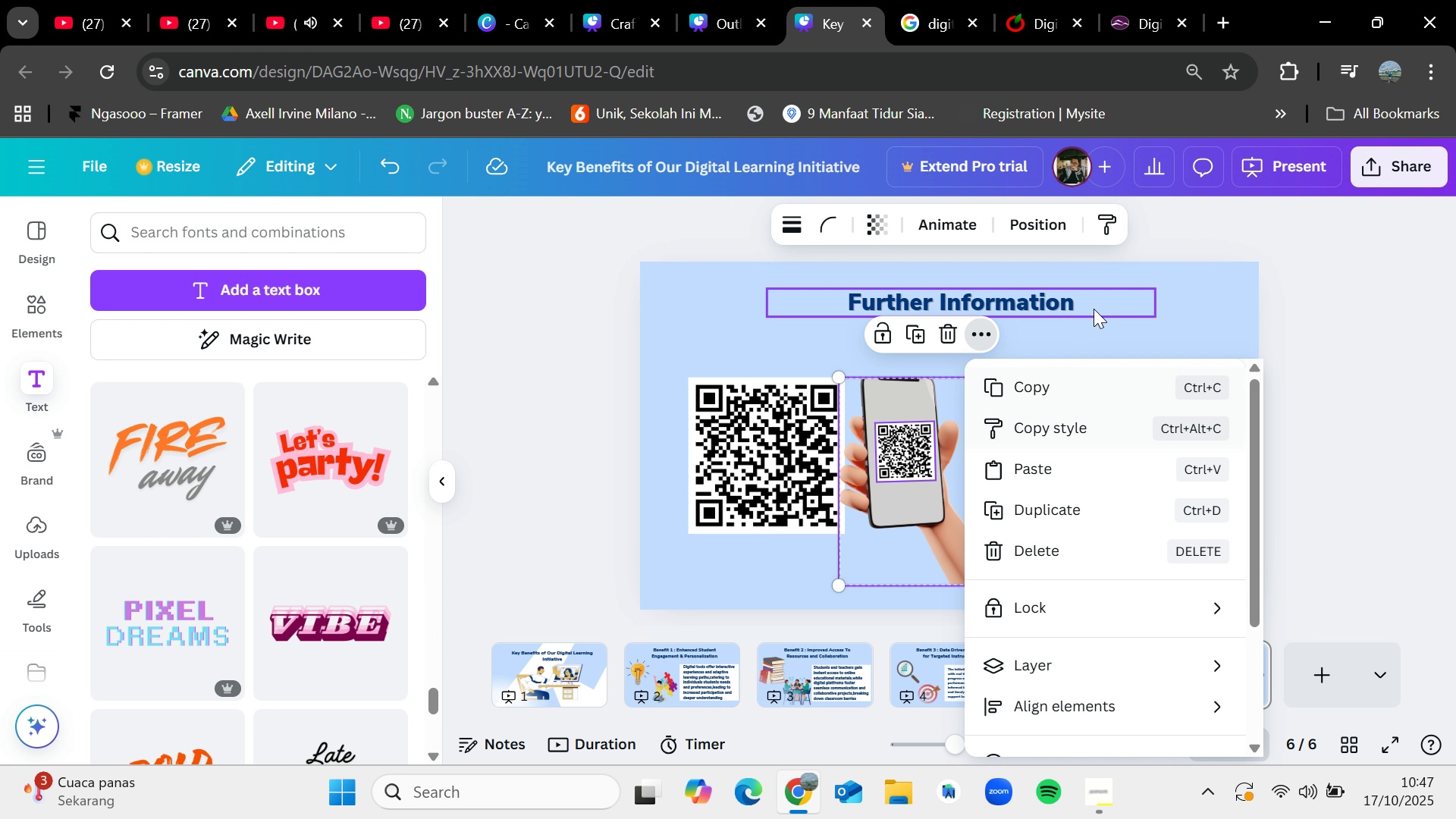 
left_click([1094, 308])
 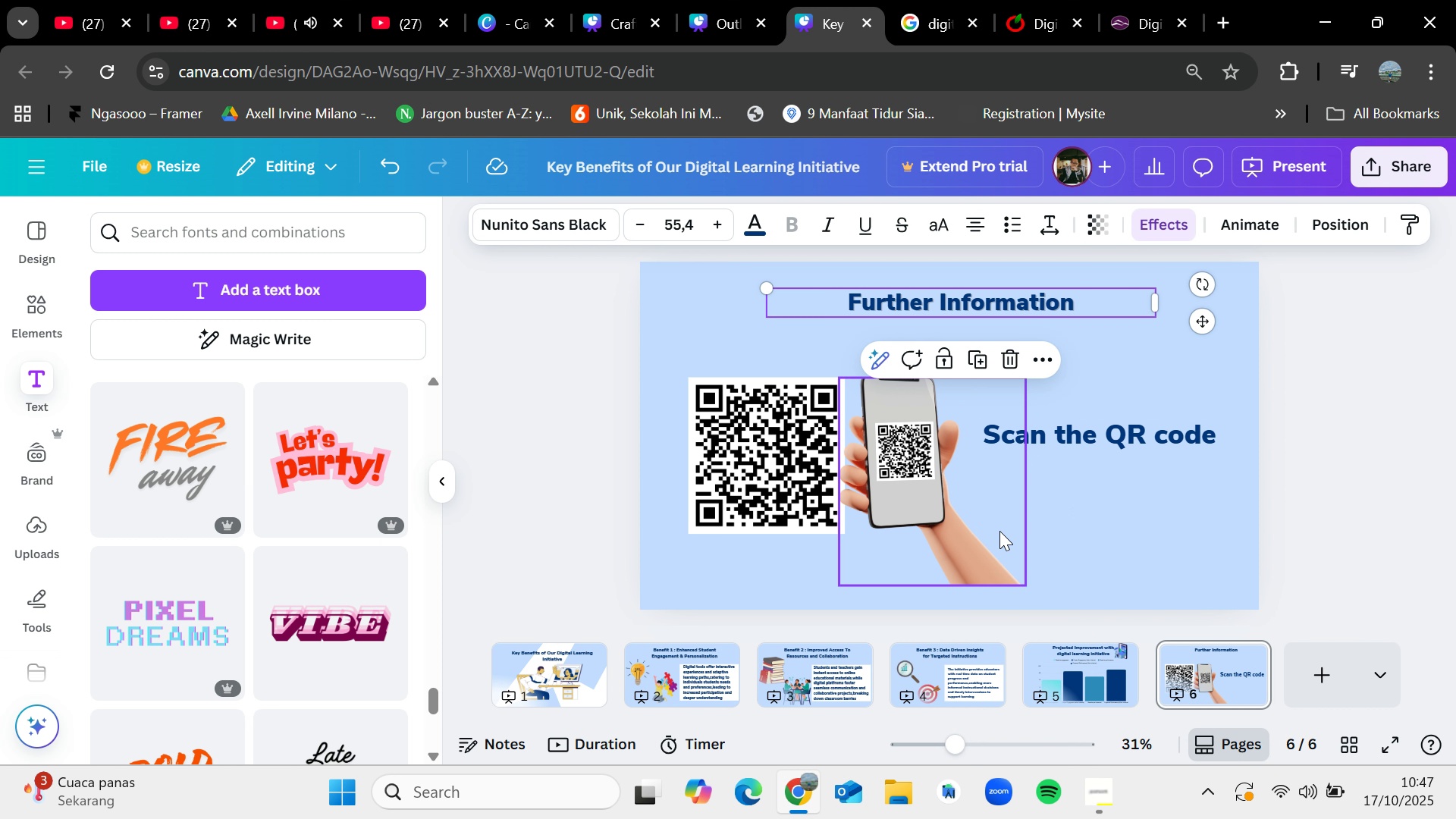 
left_click([971, 541])
 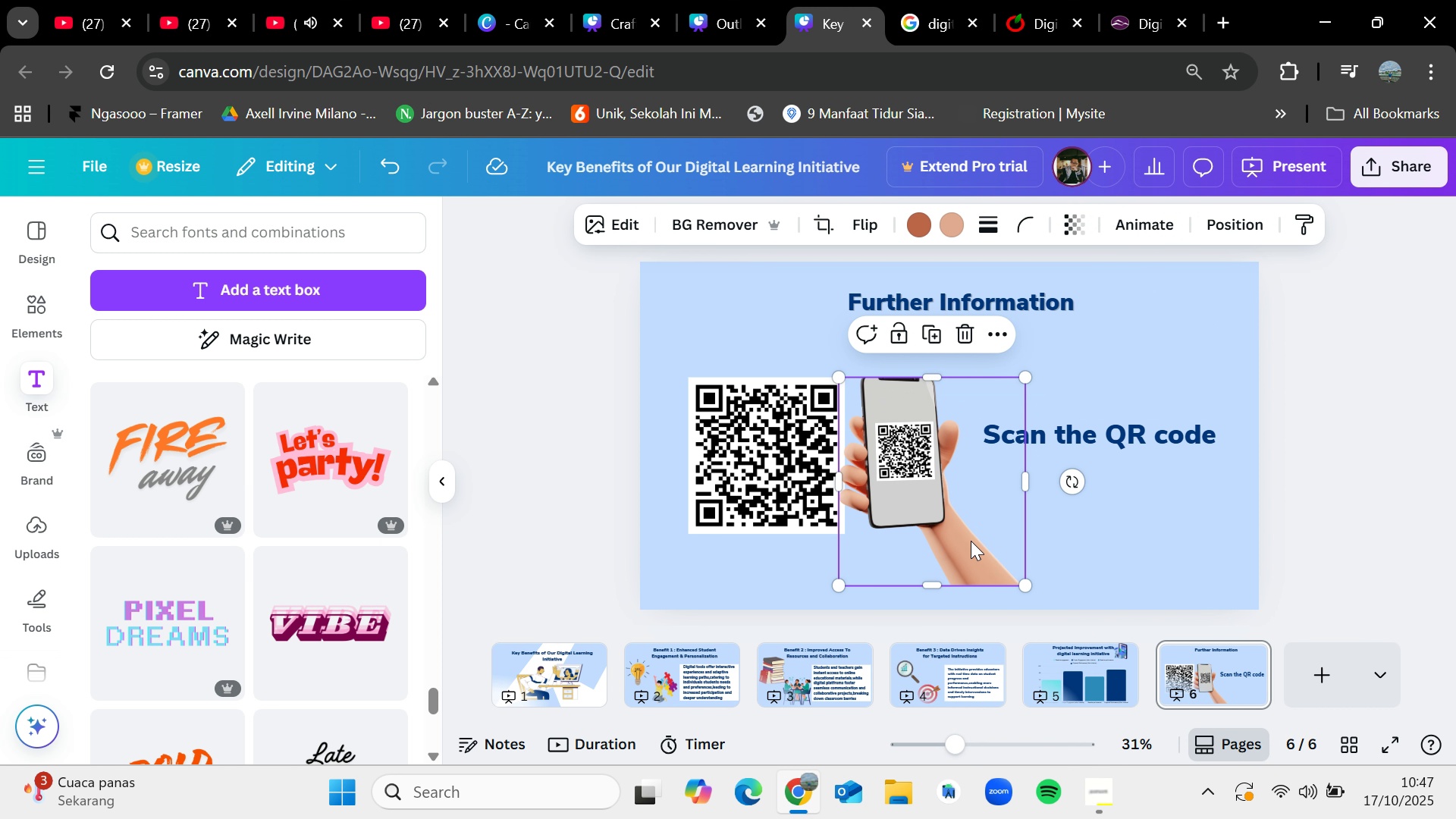 
hold_key(key=ShiftLeft, duration=1.53)
left_click([877, 437])
 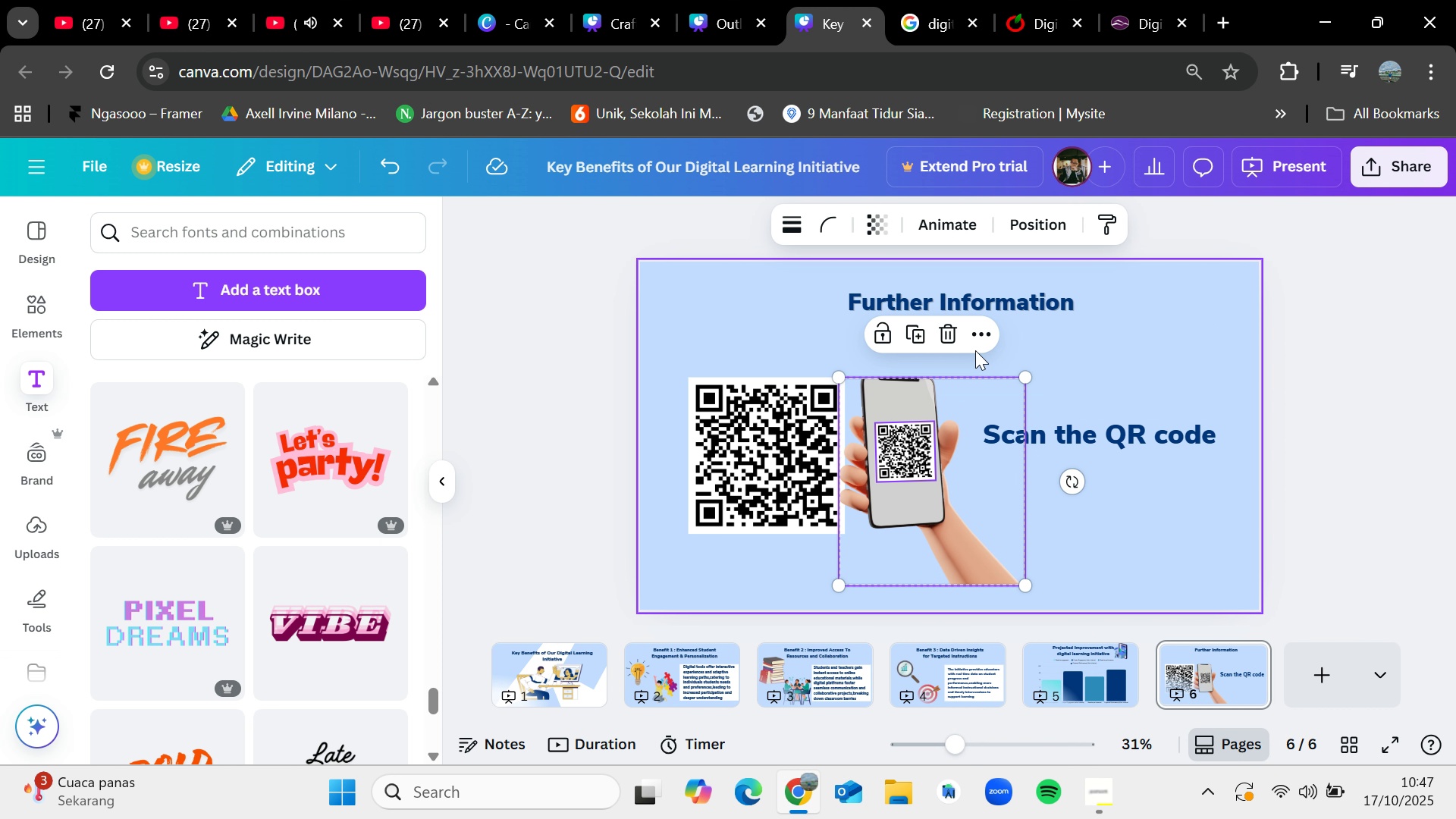 
left_click([975, 340])
 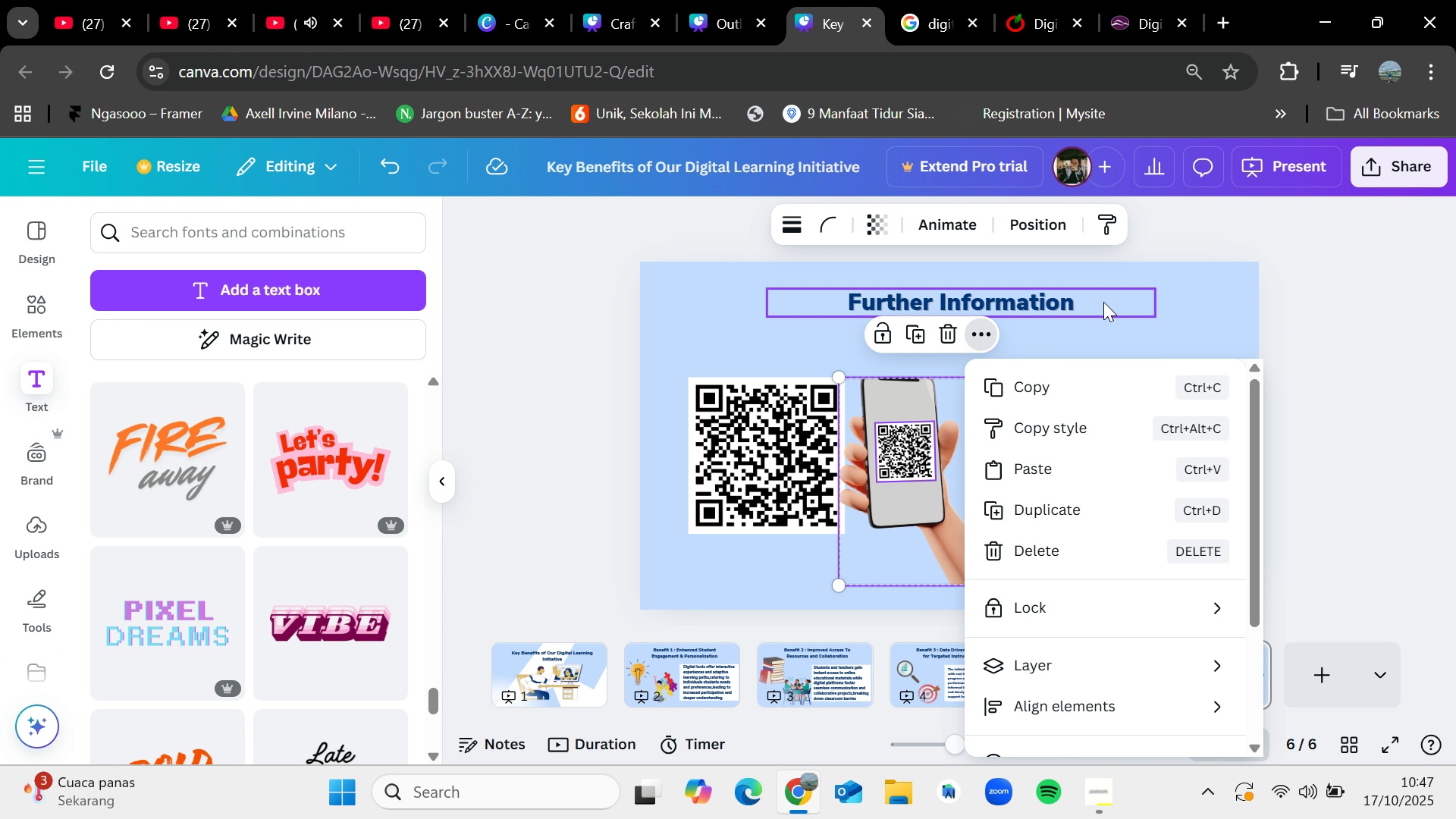 
left_click([1103, 301])
 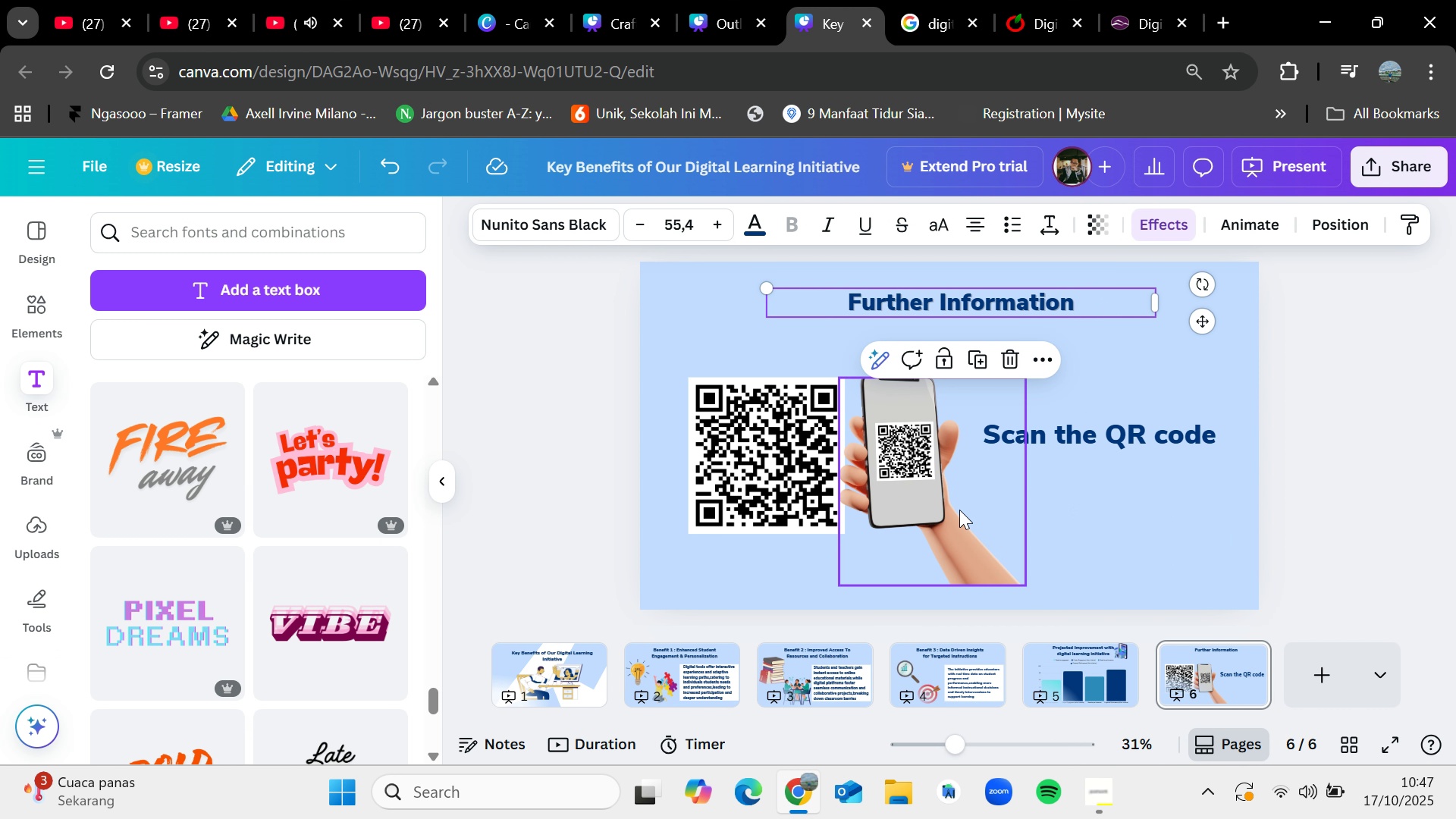 
left_click([971, 522])
 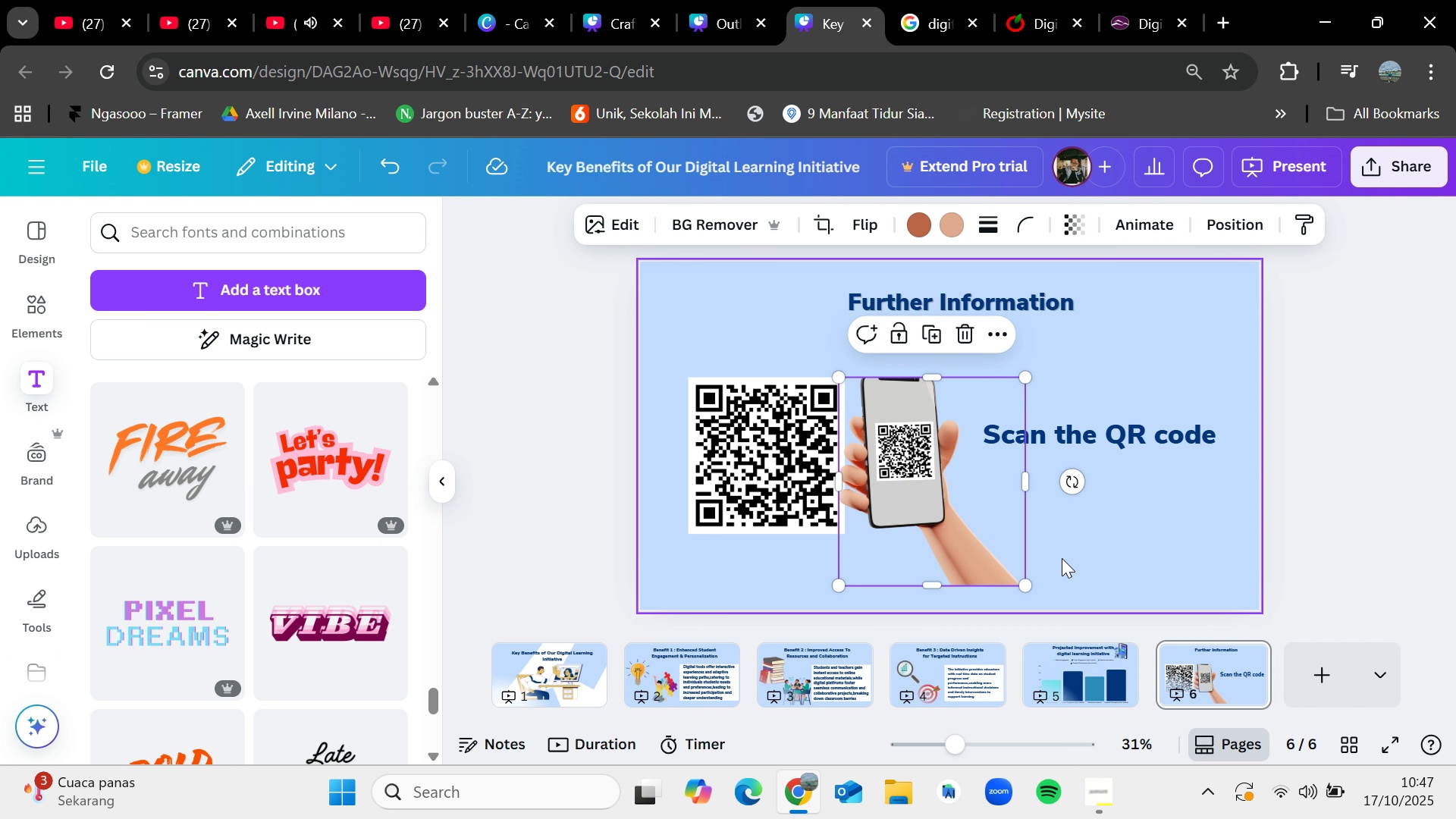 
left_click([1062, 558])
 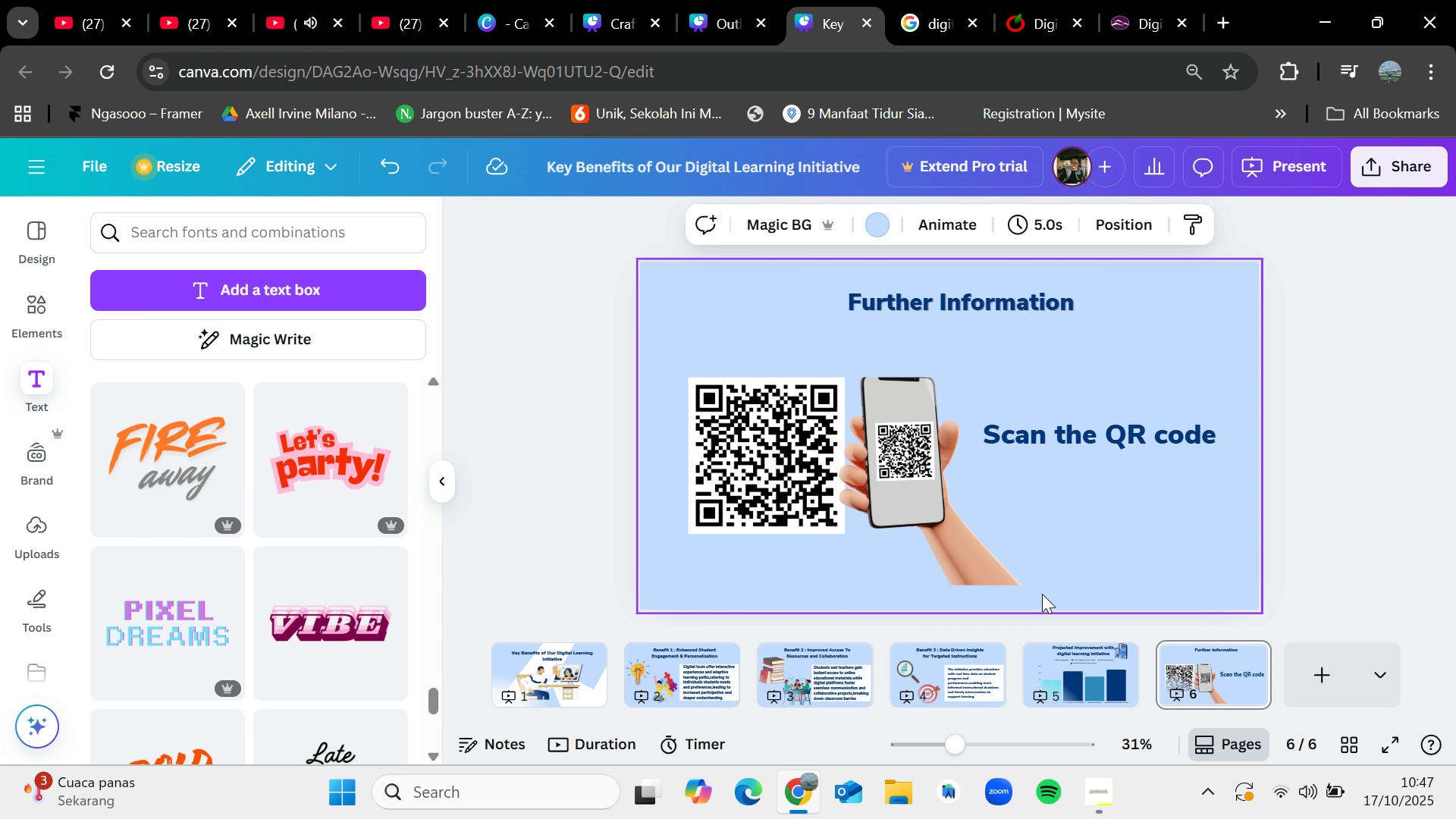 
left_click_drag(start_coordinate=[1042, 595], to_coordinate=[900, 469])
 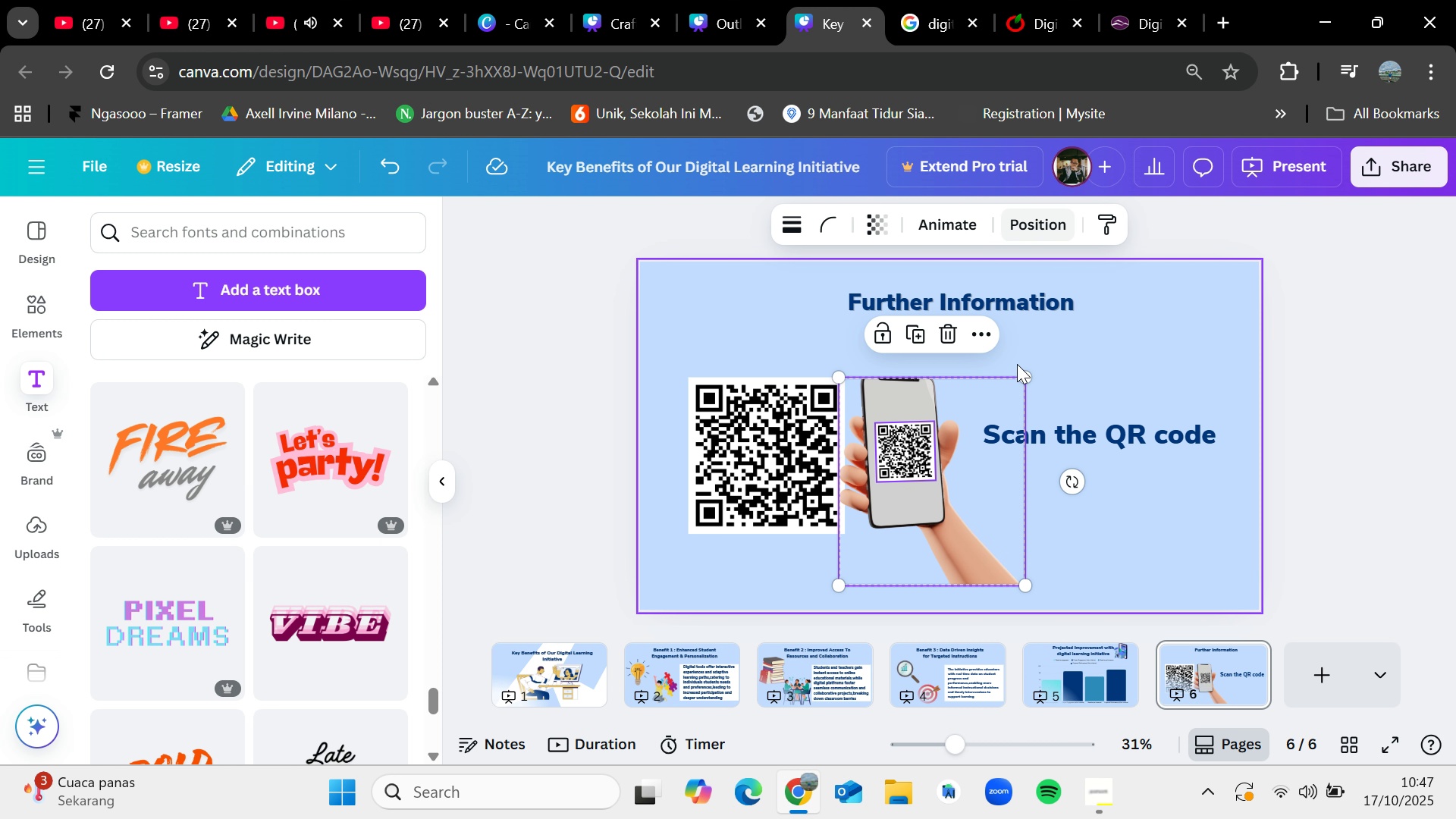 
left_click_drag(start_coordinate=[947, 506], to_coordinate=[952, 503])
 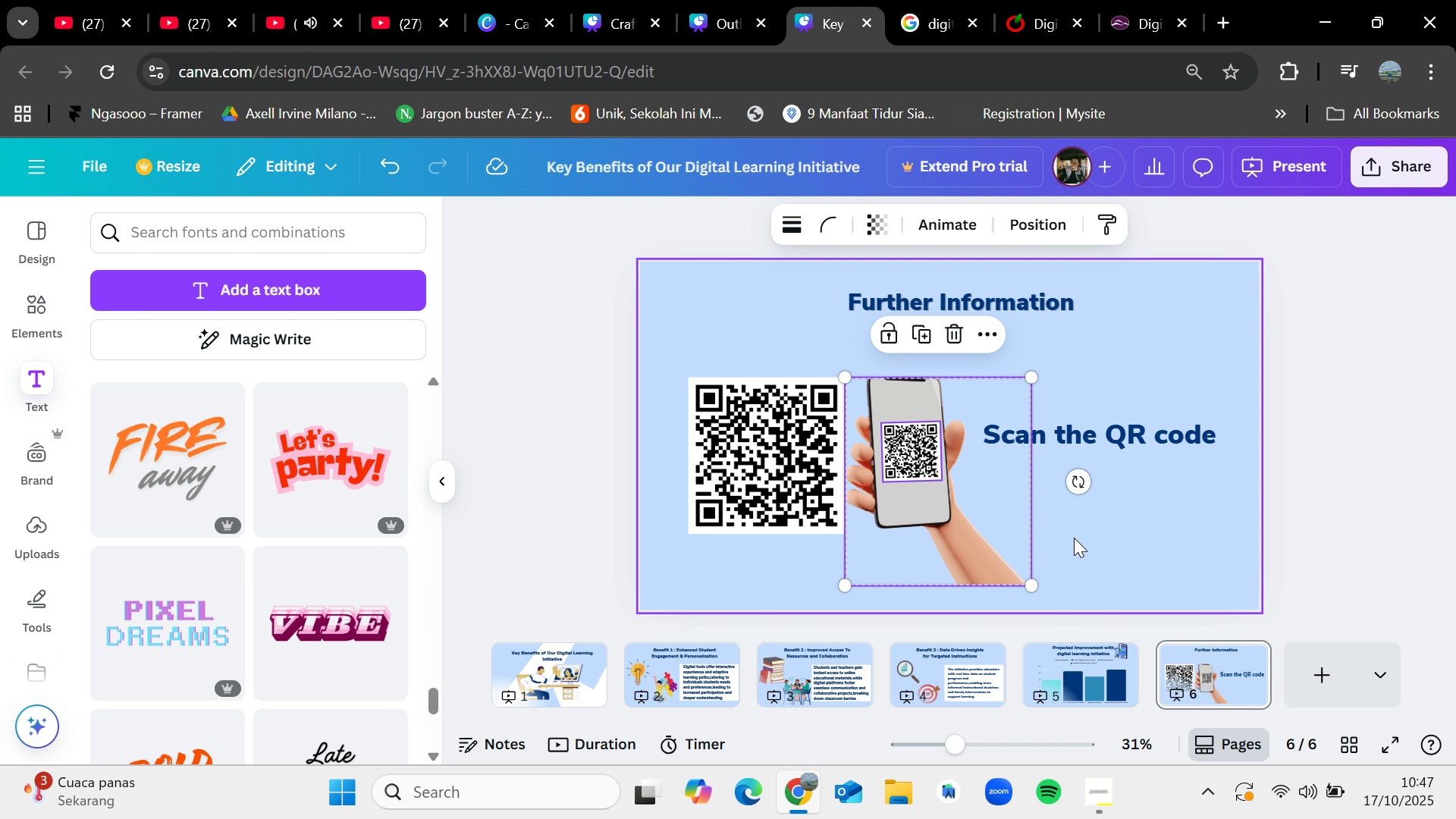 
left_click([1074, 538])
 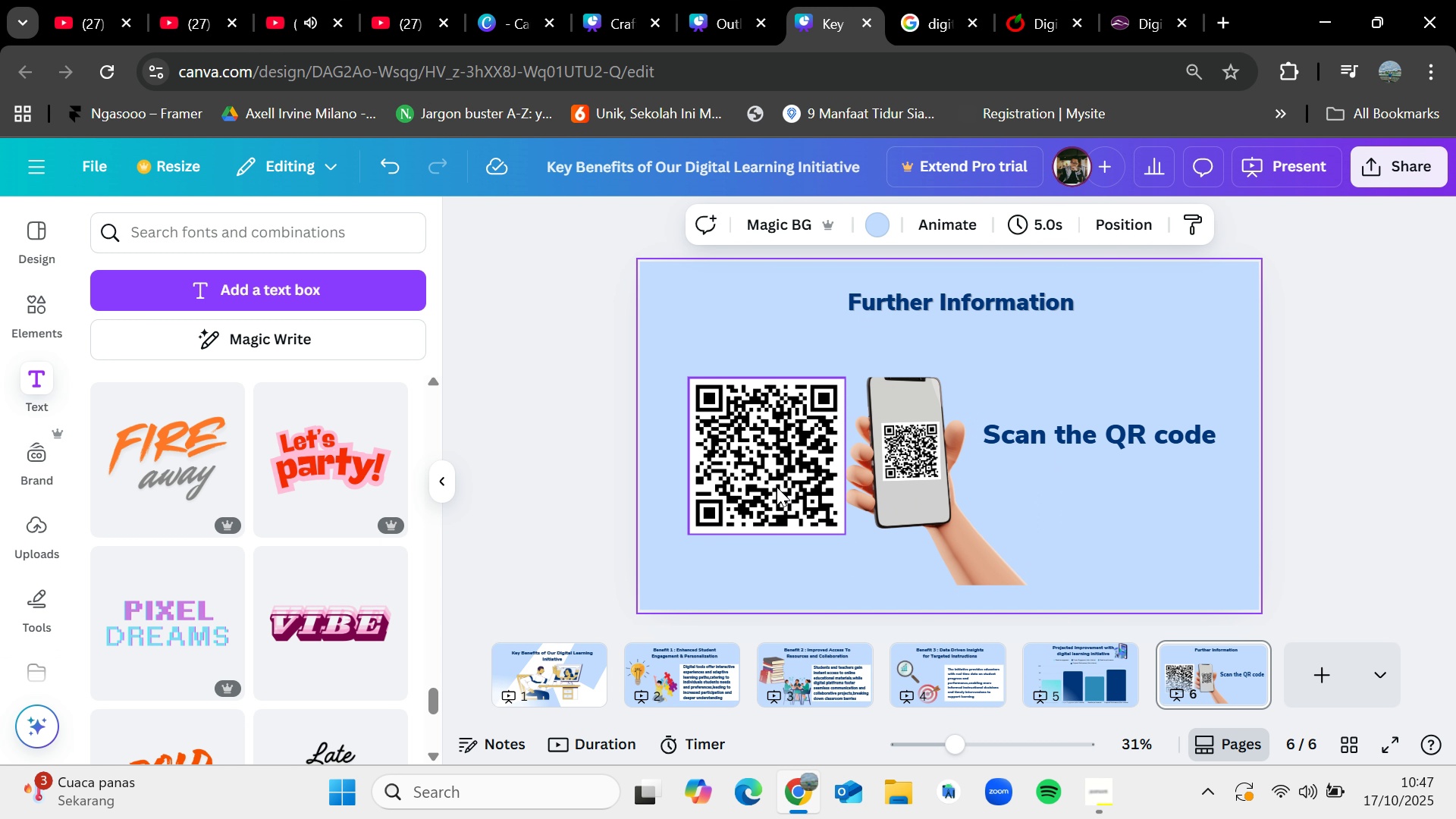 
left_click_drag(start_coordinate=[777, 487], to_coordinate=[764, 485])
 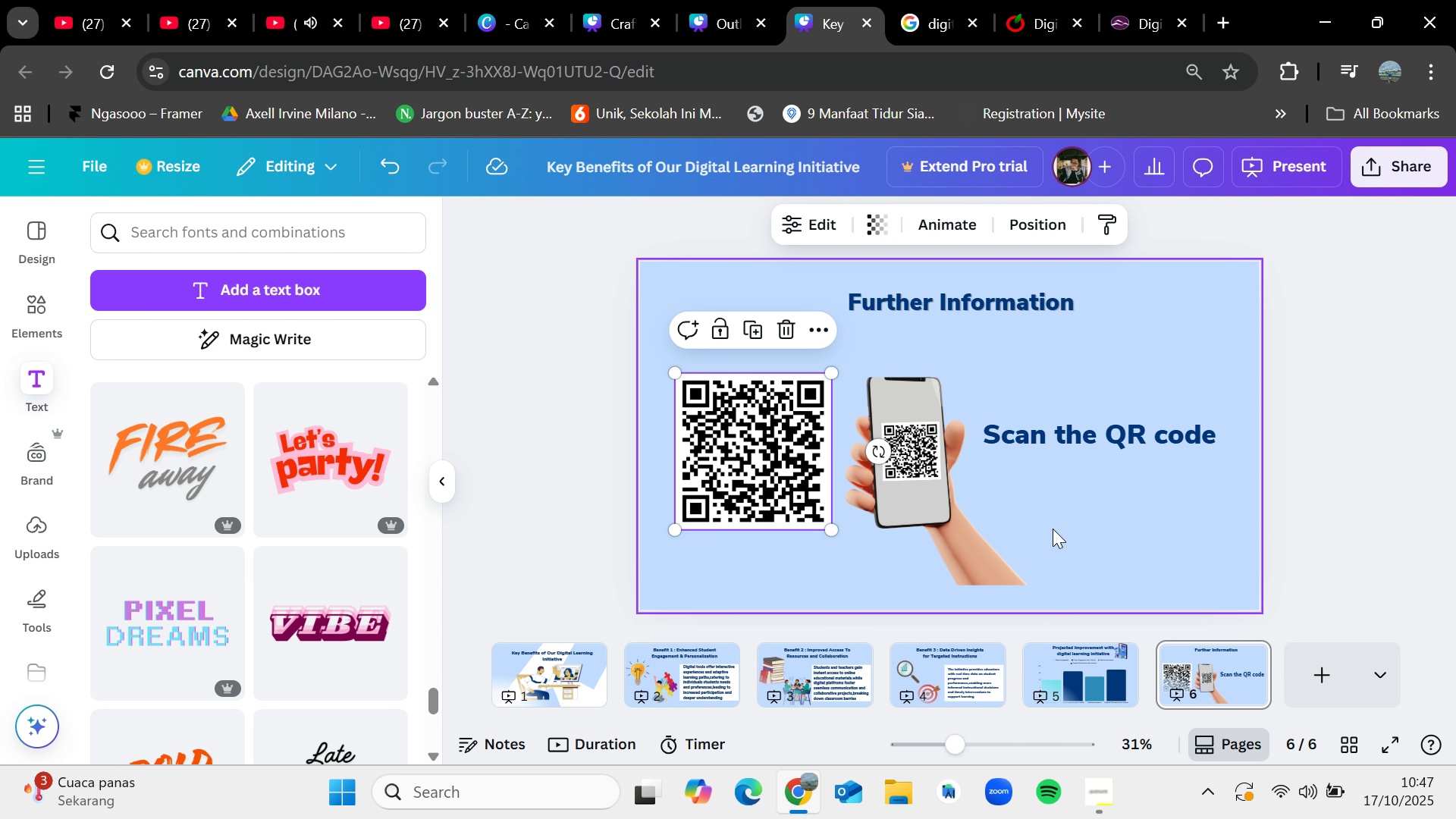 
left_click([1053, 529])
 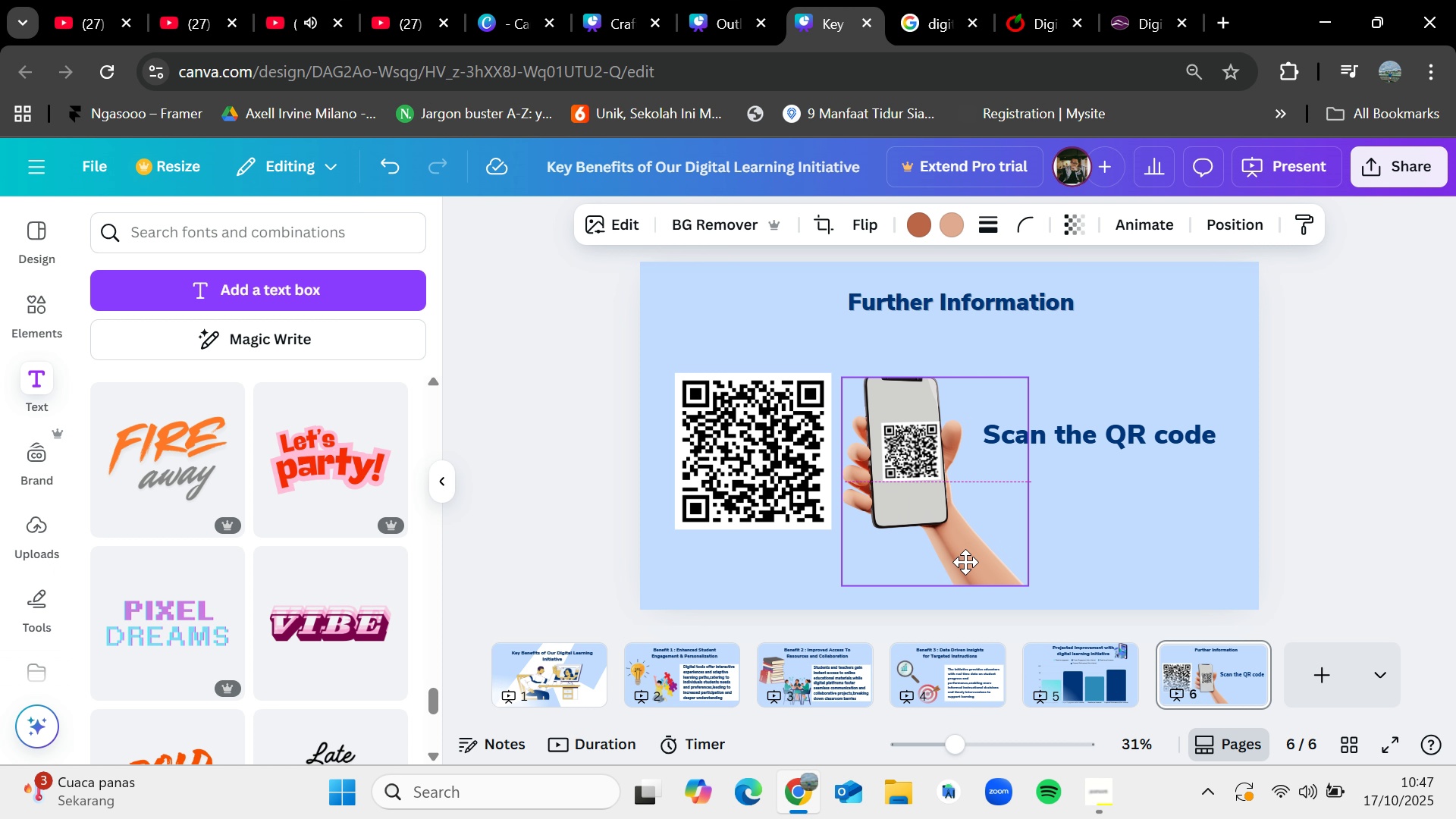 
key(Control+Z)
 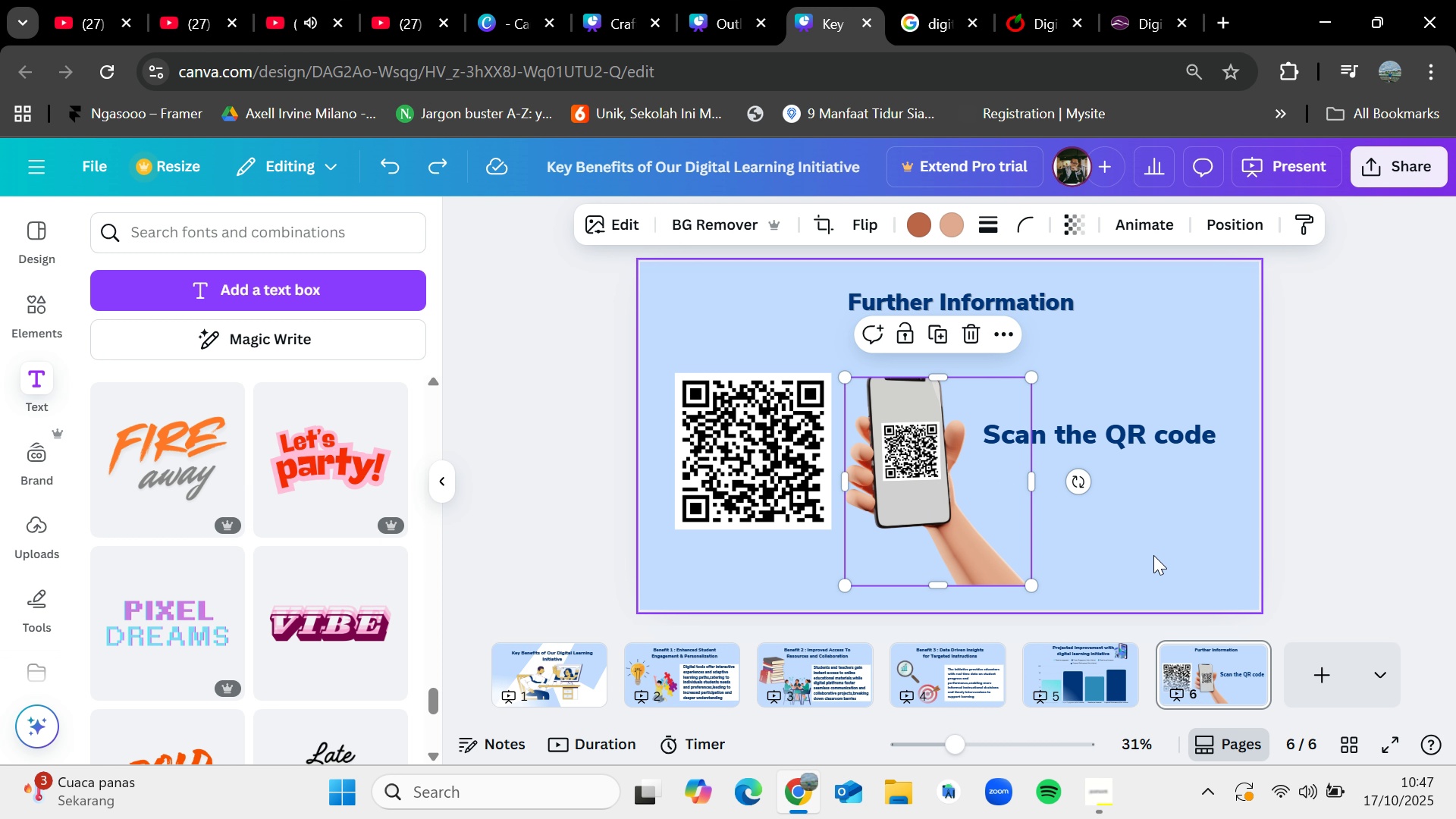 
left_click([1153, 555])
 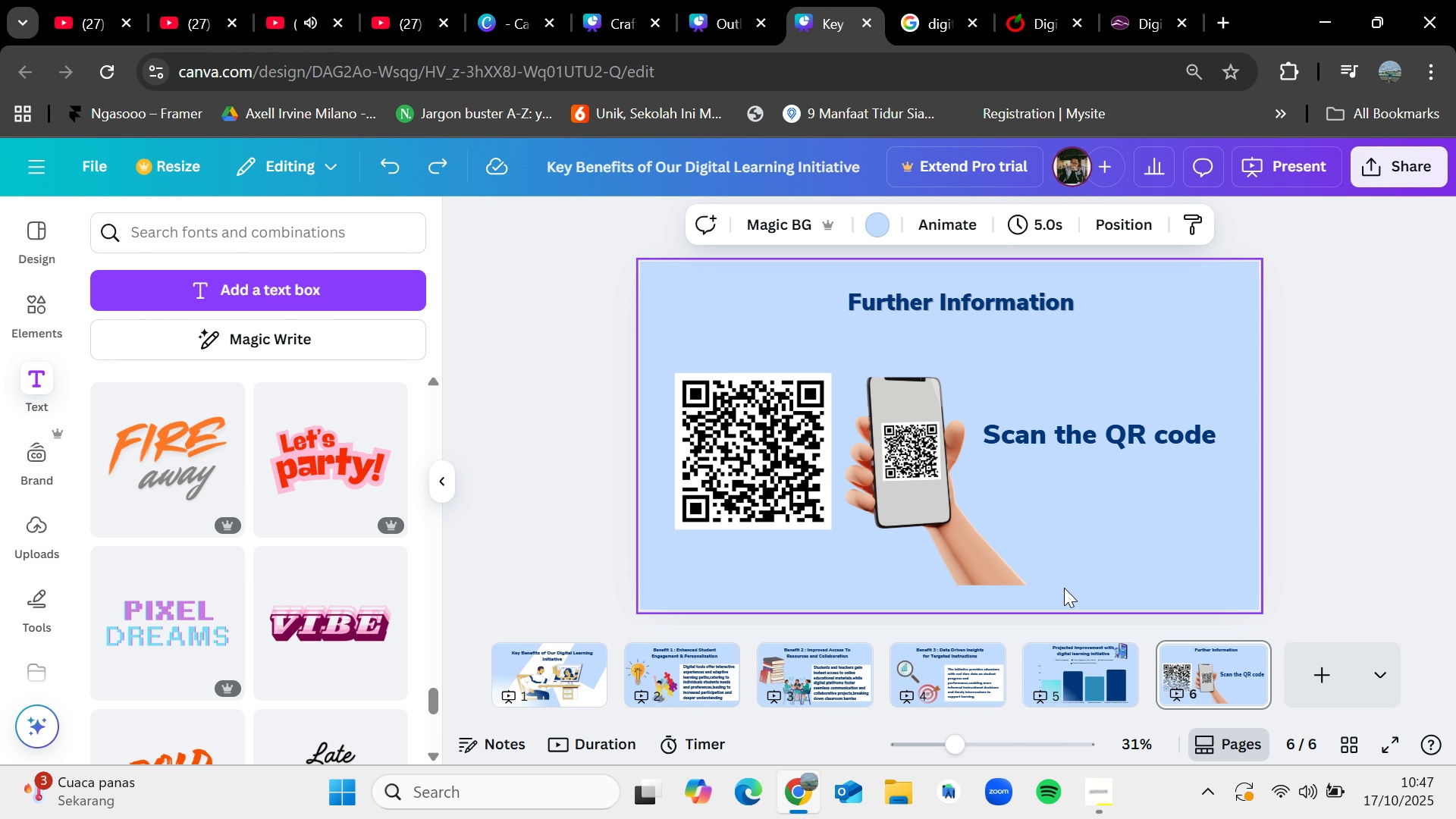 
left_click_drag(start_coordinate=[1064, 588], to_coordinate=[908, 479])
 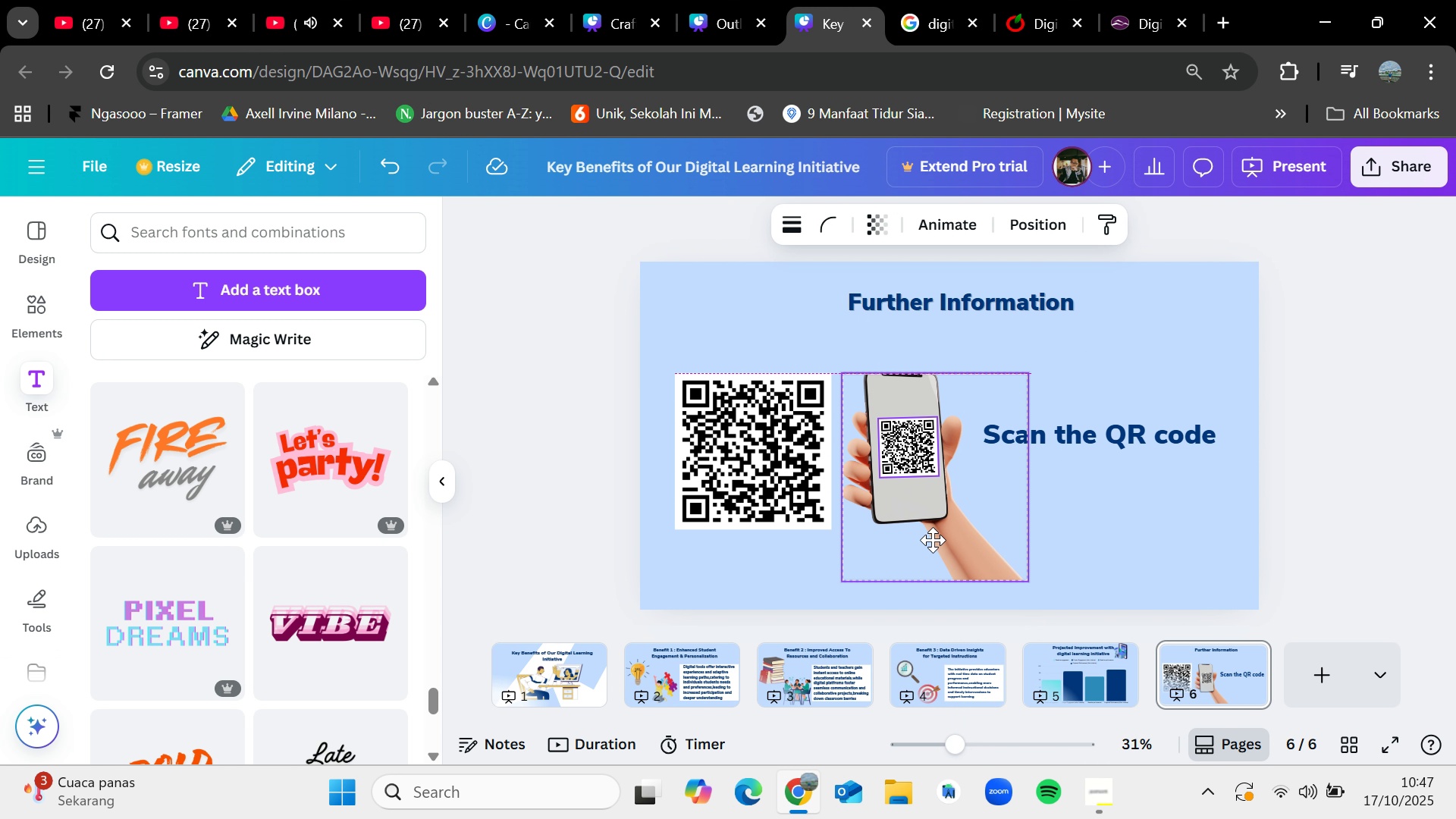 
wait(7.47)
 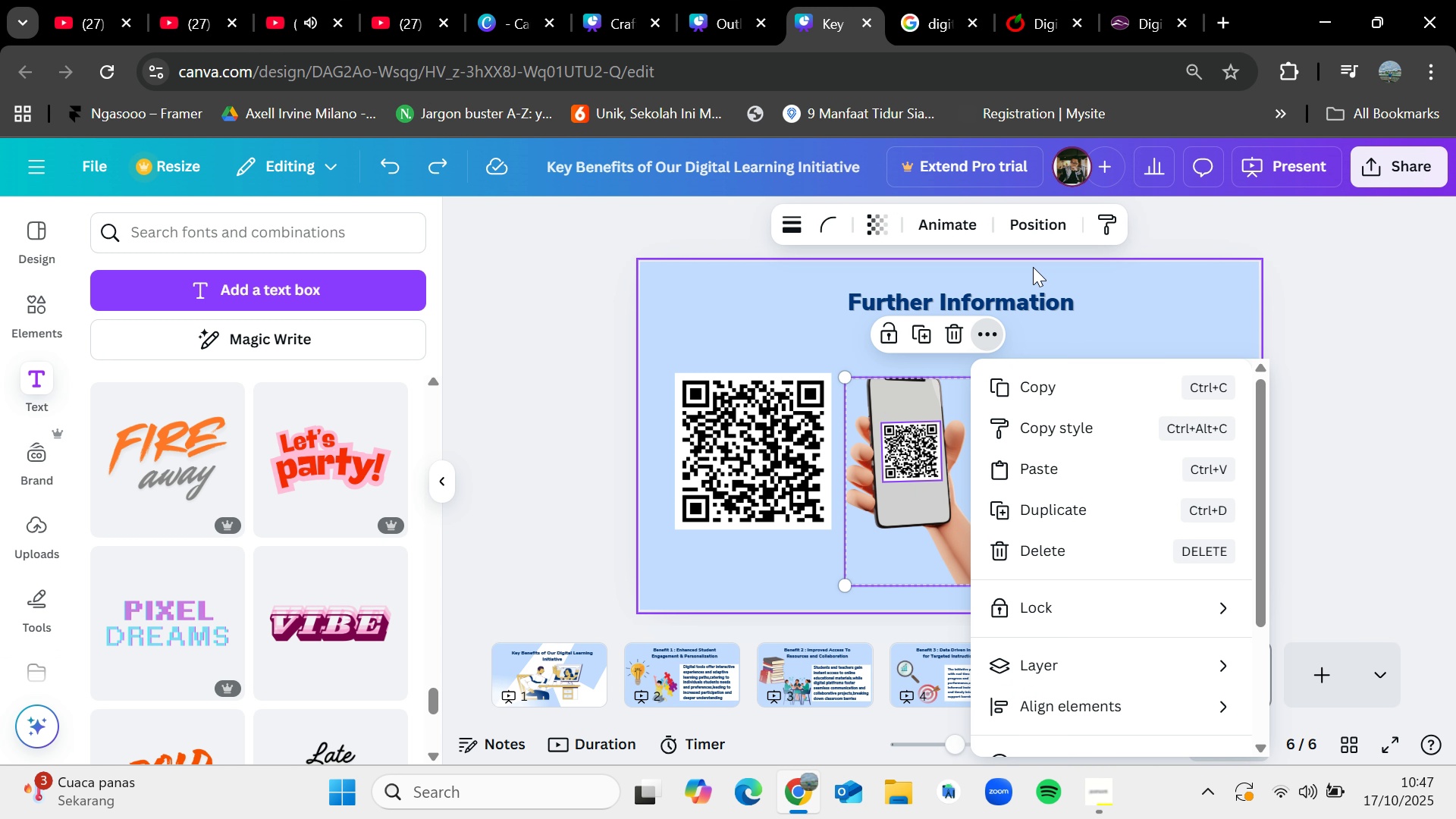 
left_click([1147, 536])
 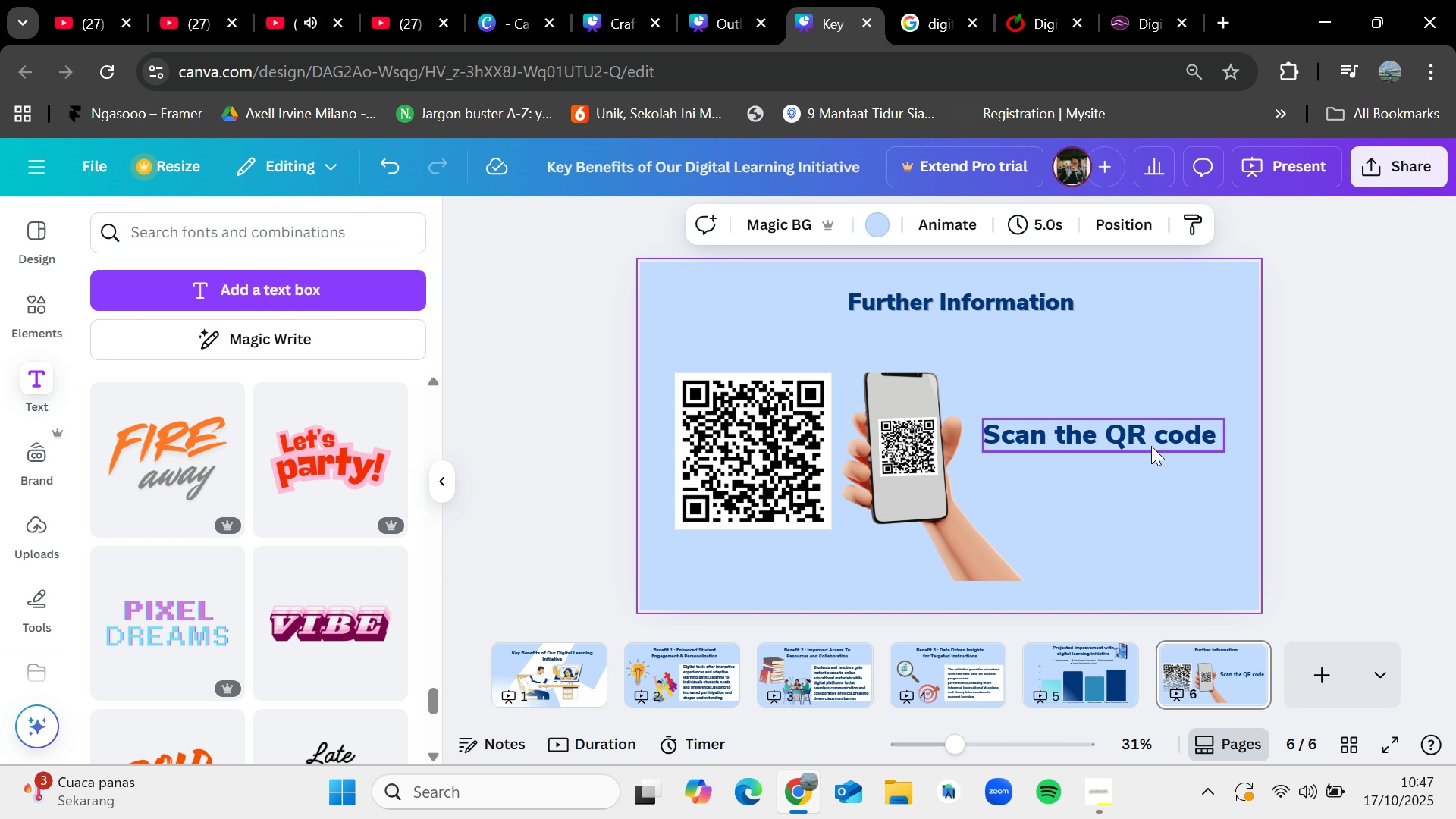 
left_click_drag(start_coordinate=[1151, 446], to_coordinate=[1157, 433])
 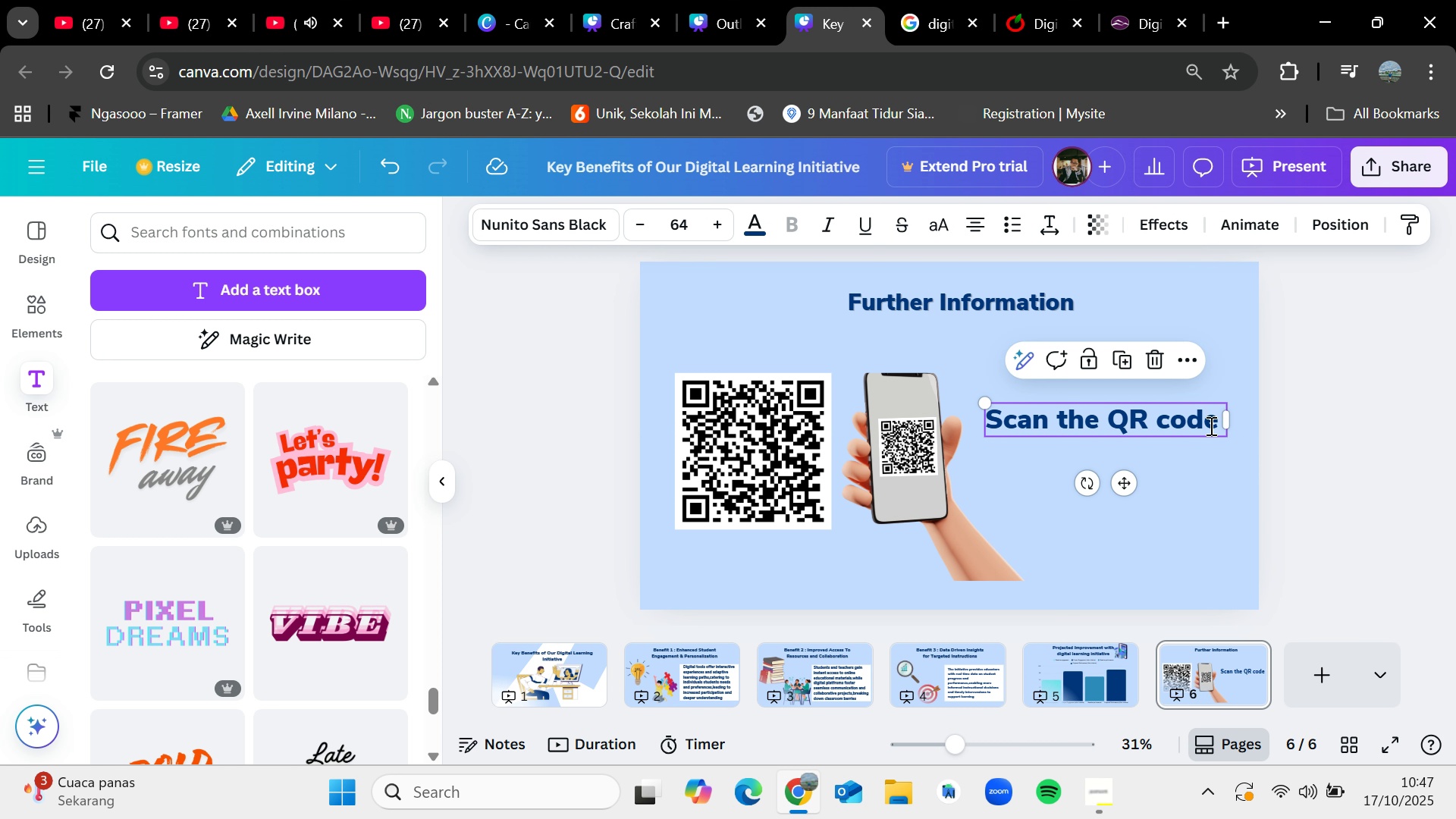 
double_click([1210, 425])
 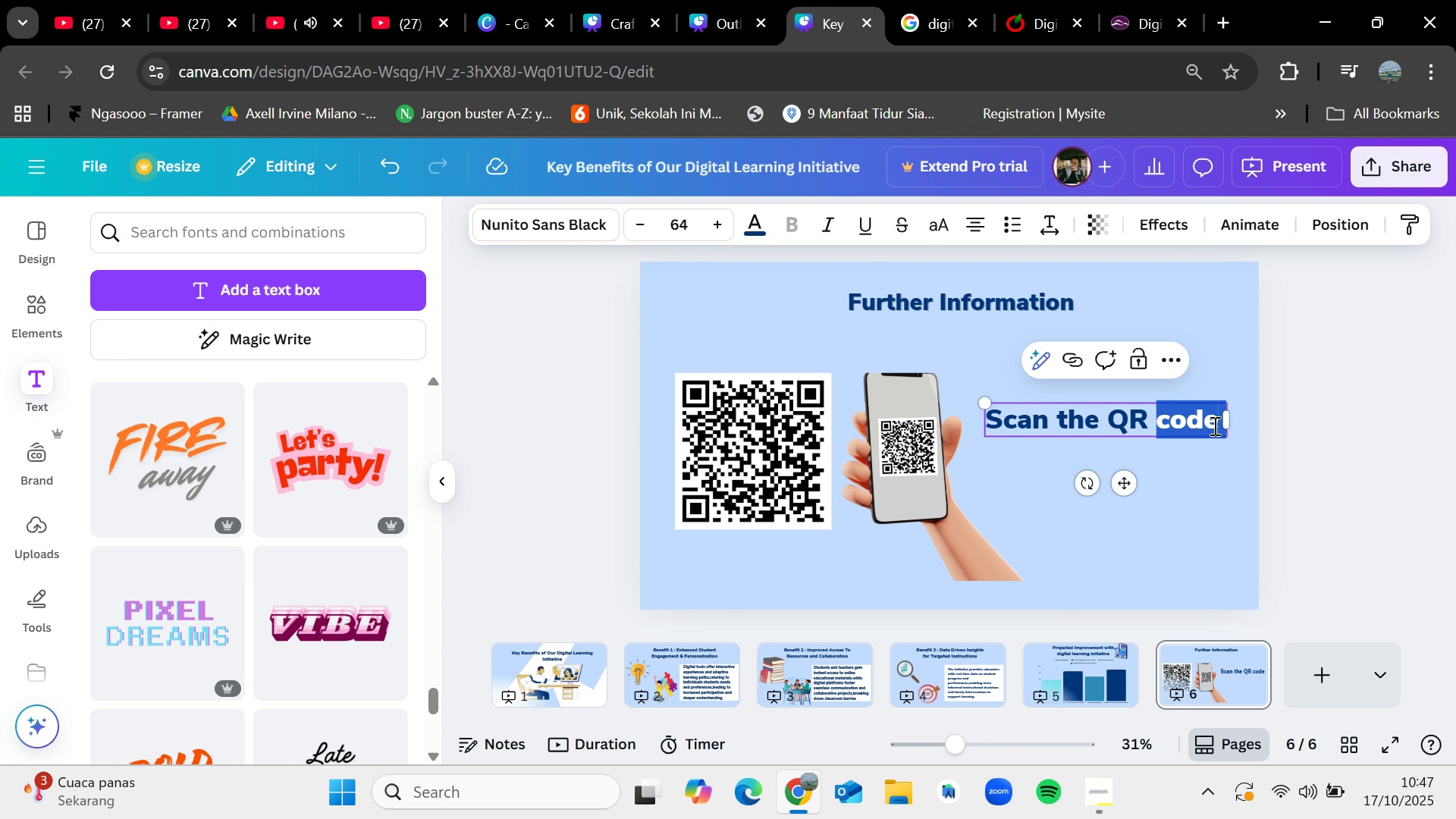 
triple_click([1213, 425])
 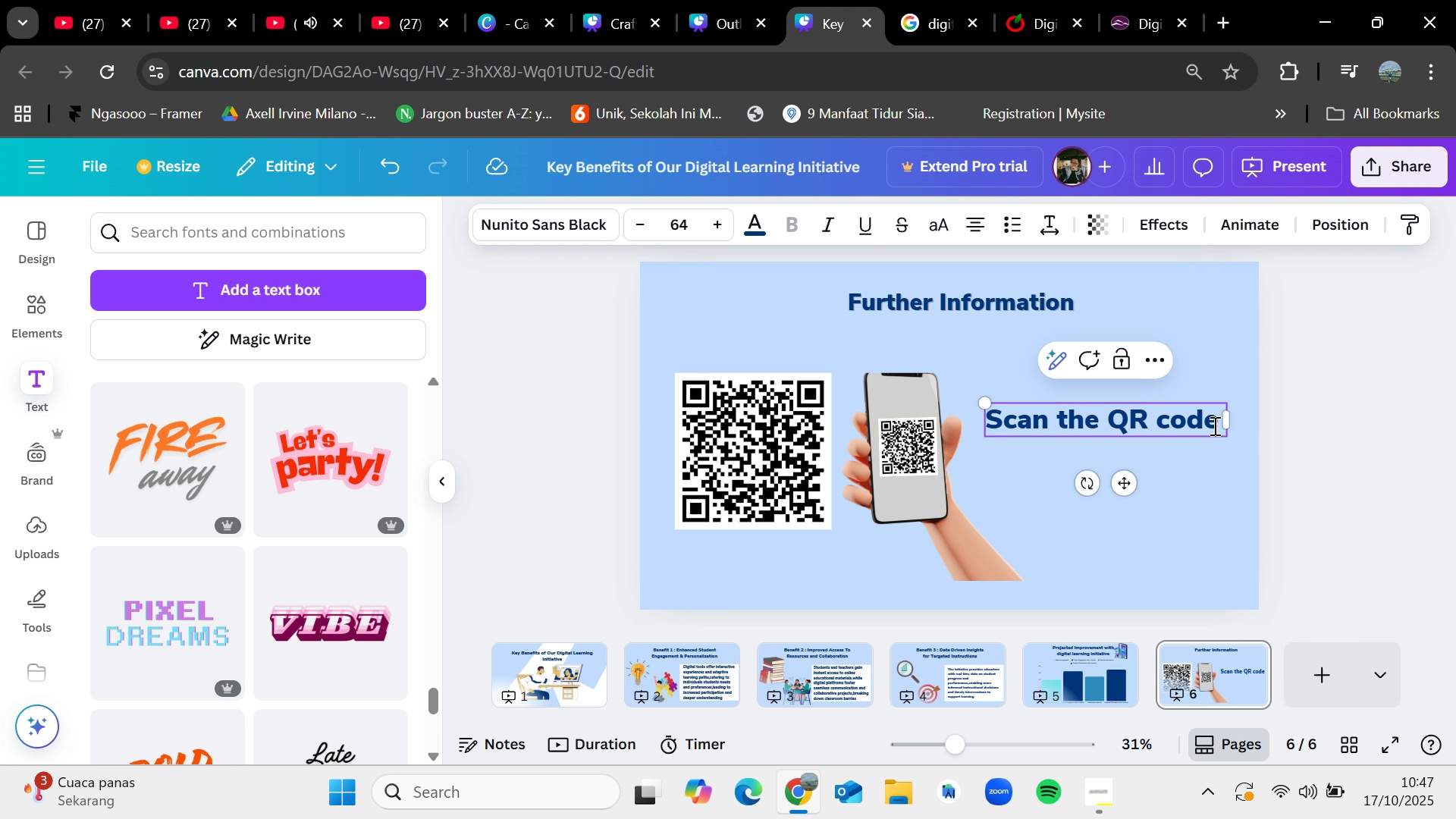 
key(Enter)
 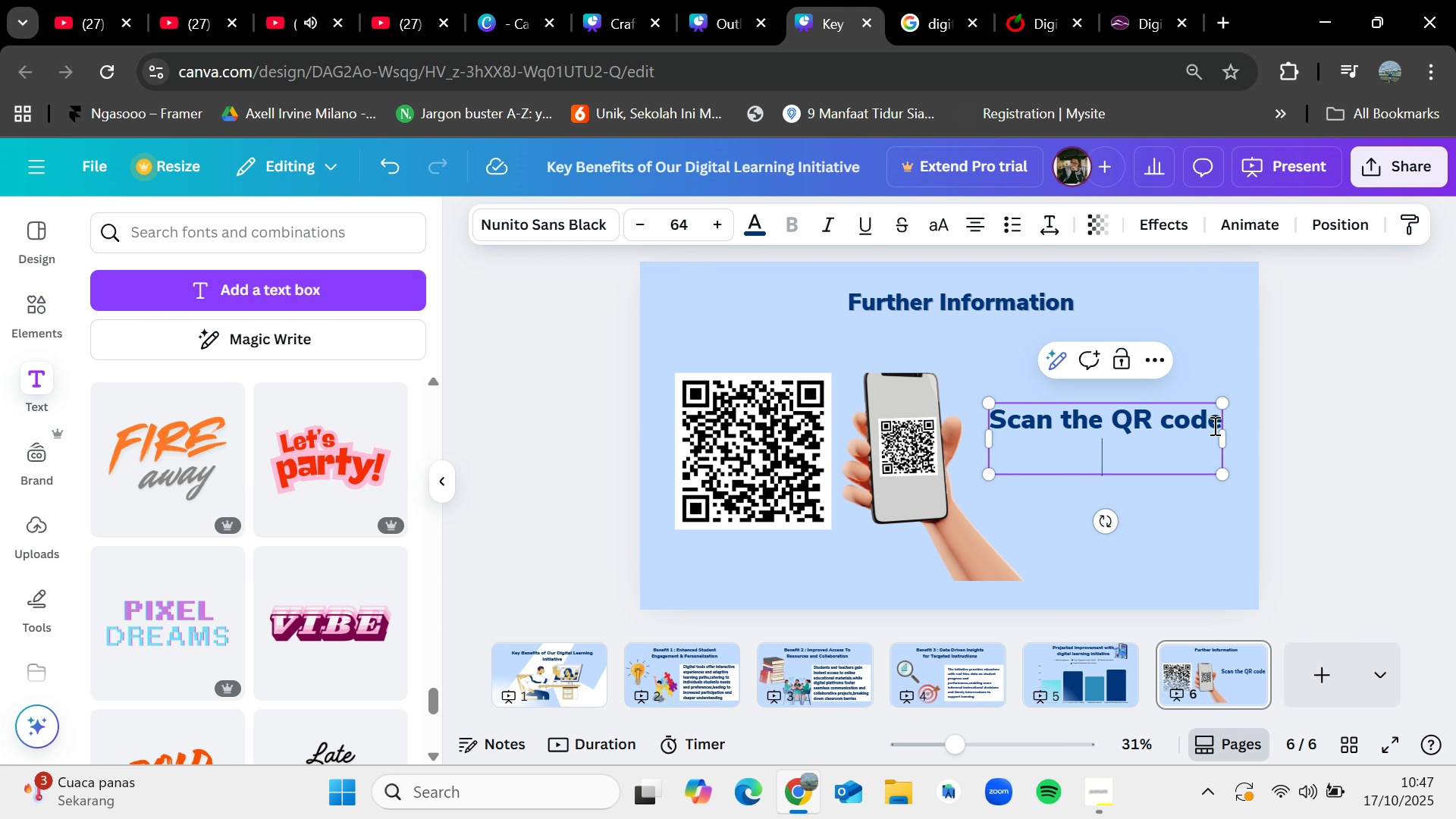 
type(with yout)
key(Backspace)
type(r s)
key(Backspace)
type(smartphone)
 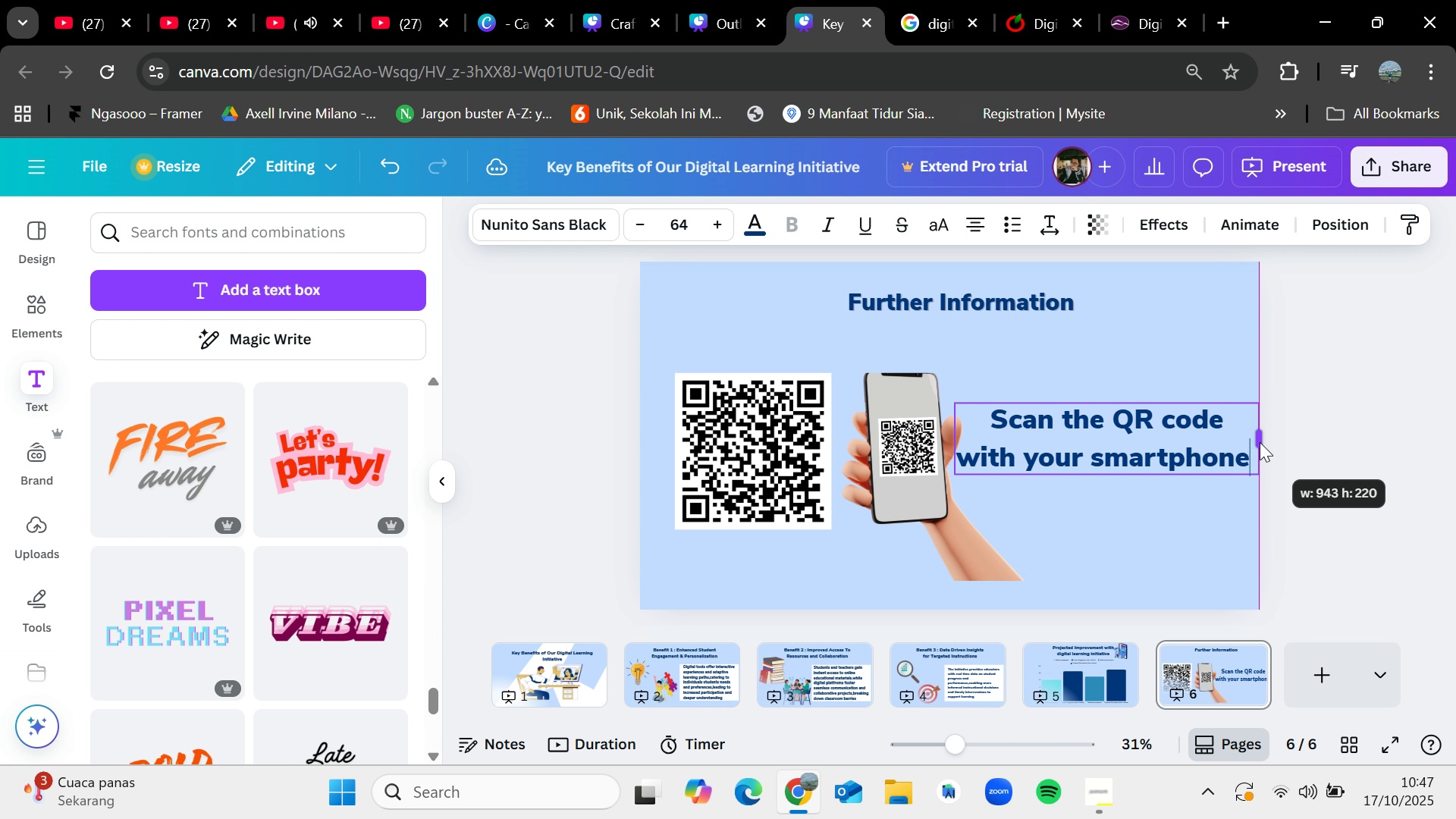 
left_click_drag(start_coordinate=[985, 420], to_coordinate=[1256, 460])
 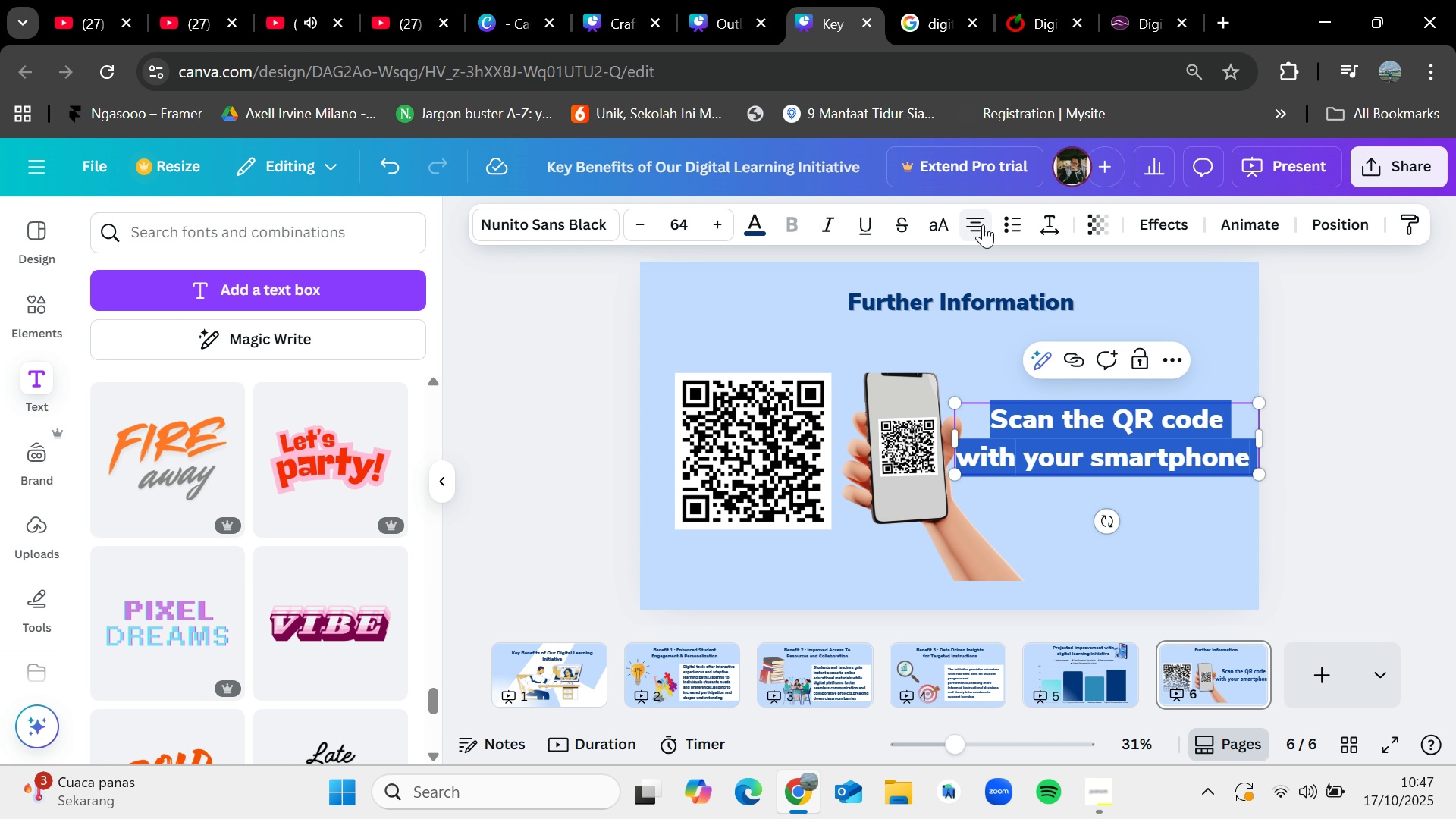 
left_click([983, 224])
 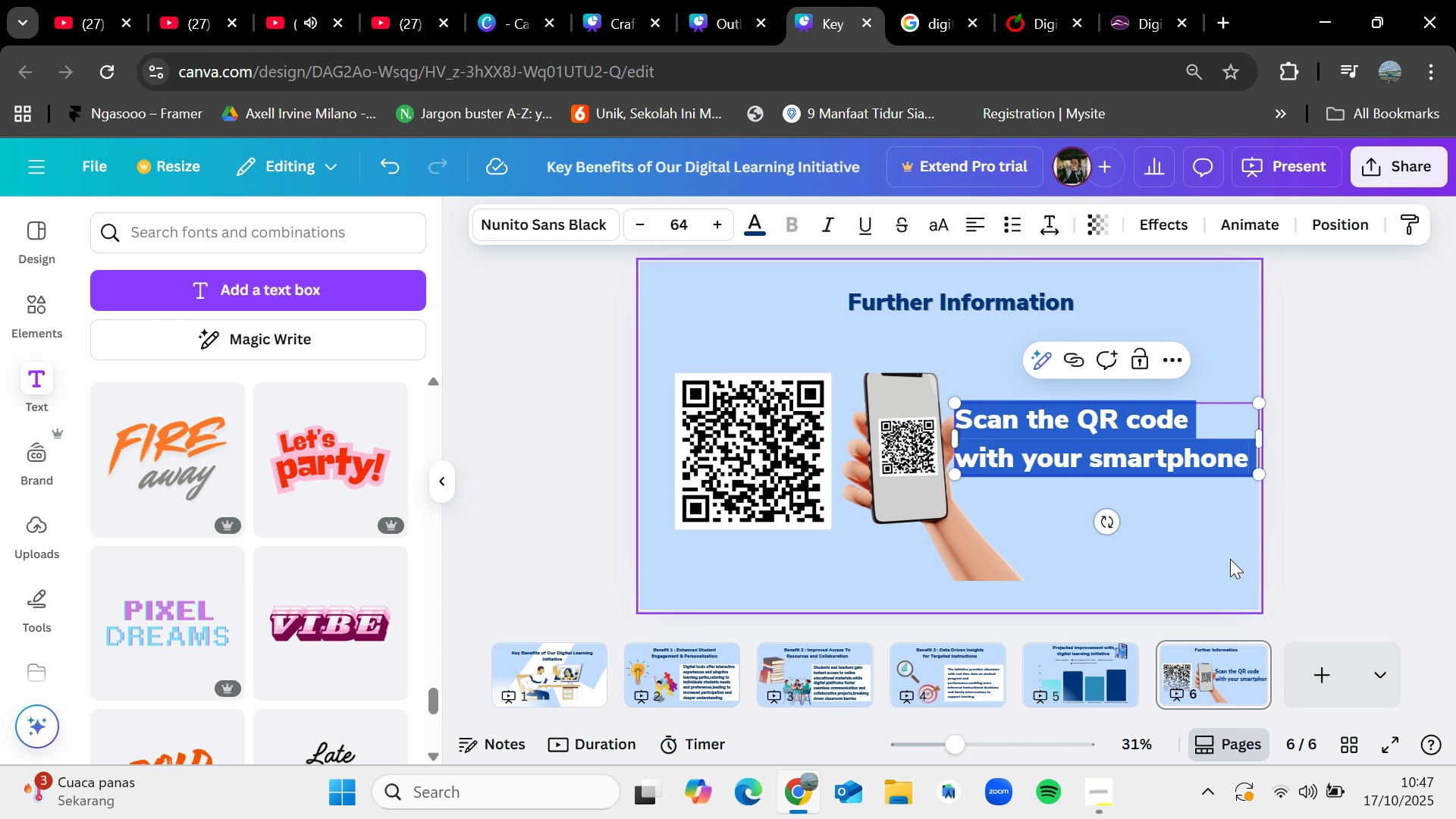 
left_click([1231, 559])
 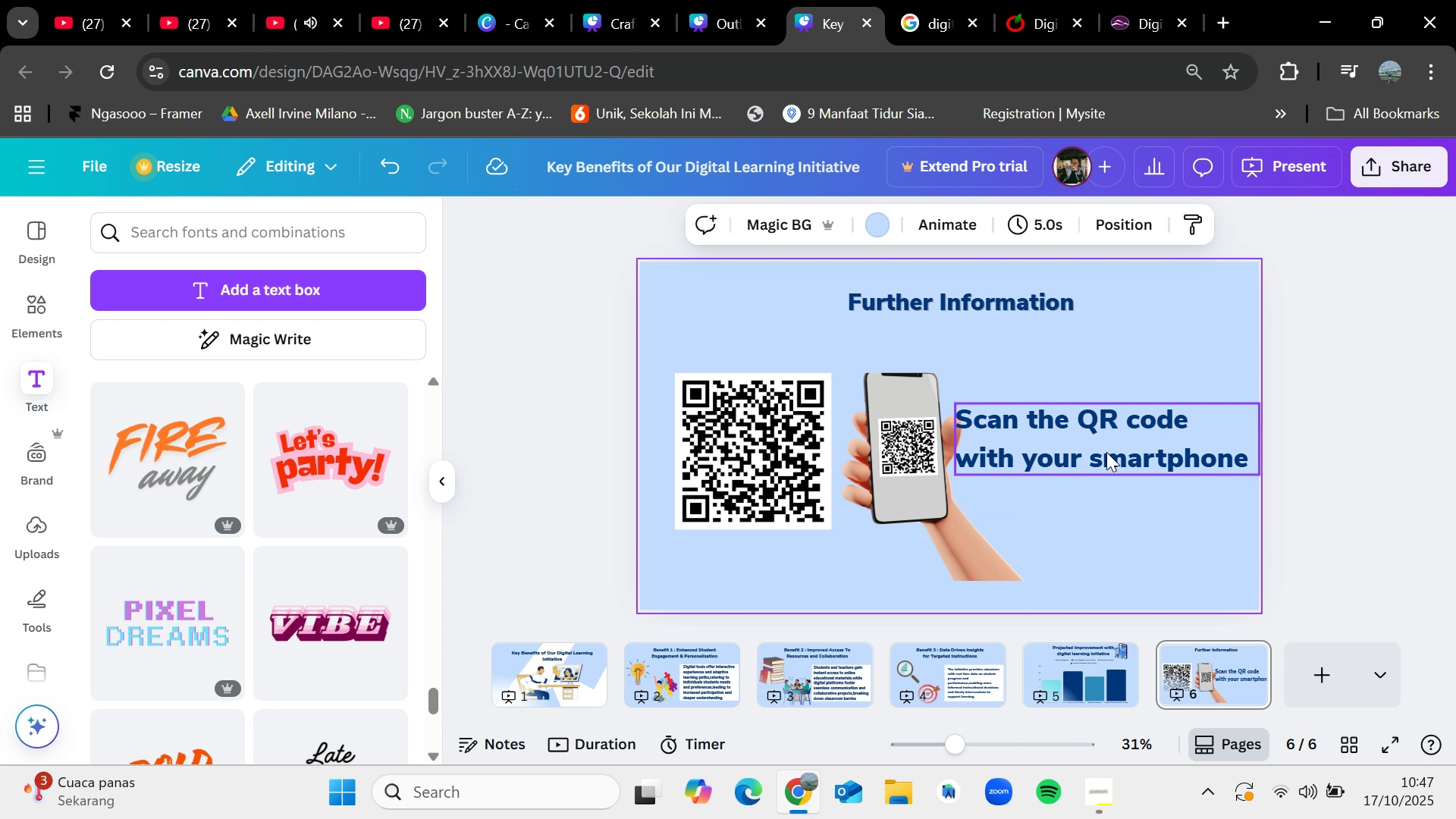 
left_click_drag(start_coordinate=[1106, 452], to_coordinate=[1114, 447])
 